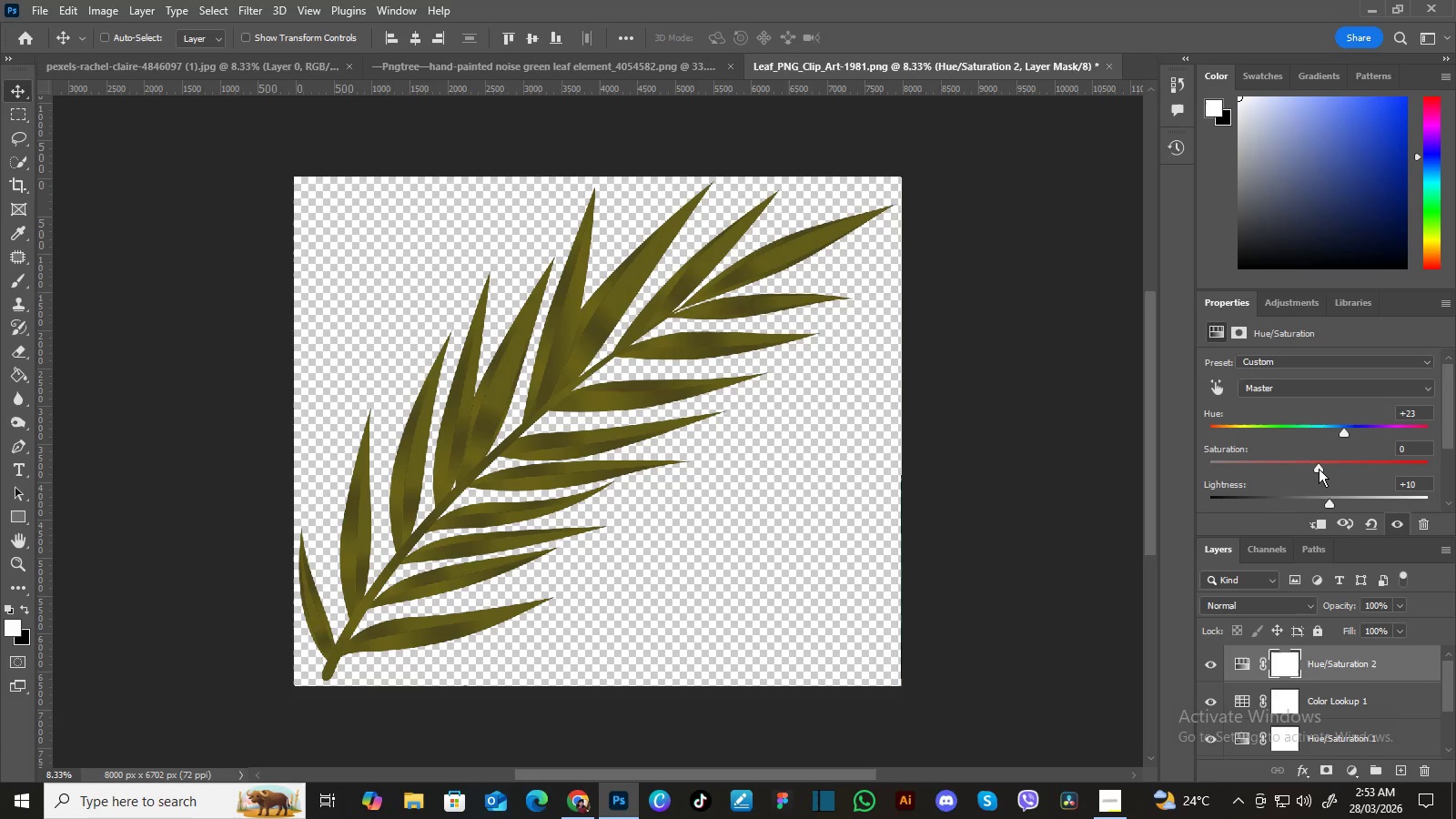 
left_click_drag(start_coordinate=[1319, 469], to_coordinate=[1333, 468])
 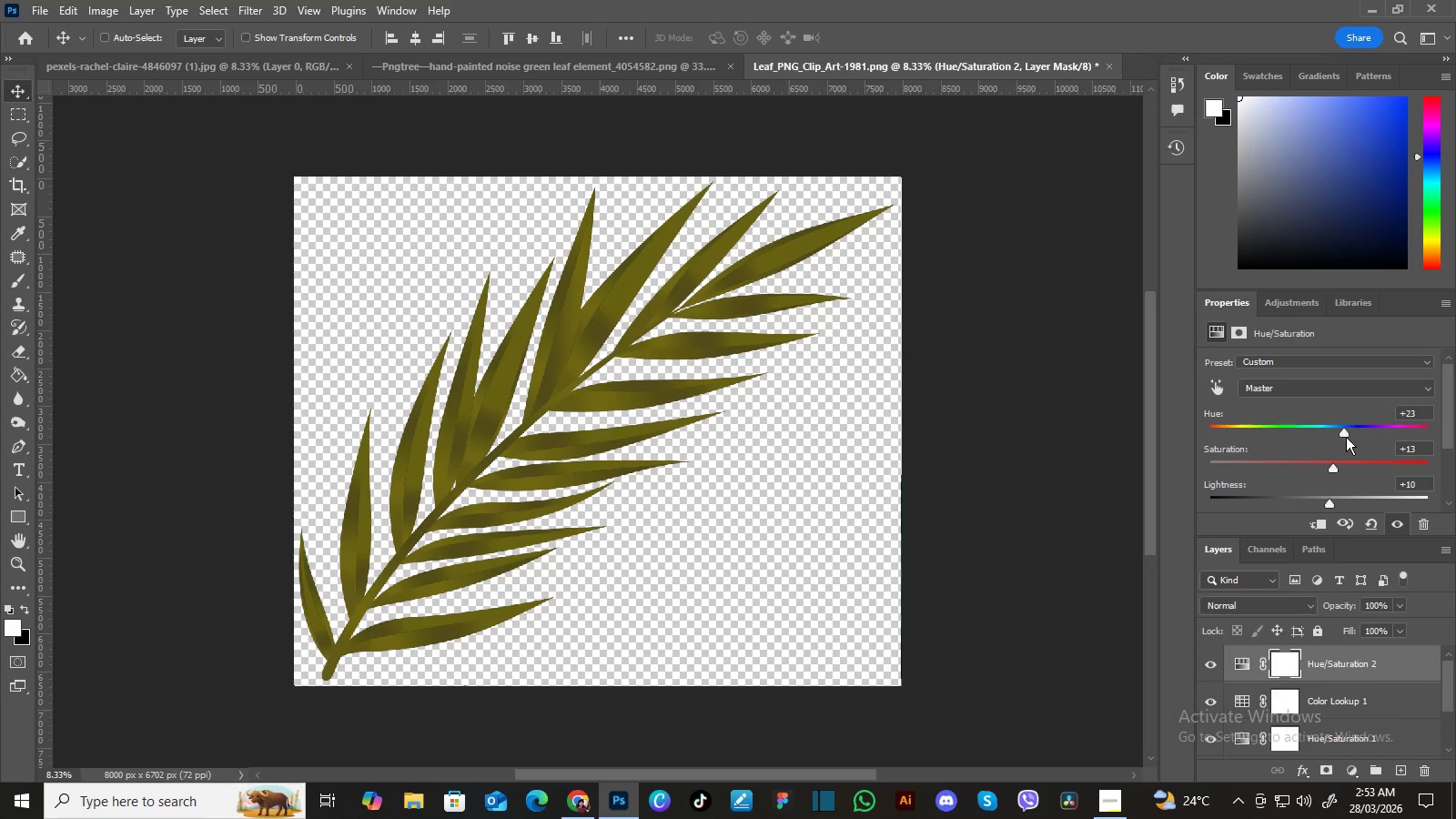 
left_click_drag(start_coordinate=[1346, 434], to_coordinate=[1340, 434])
 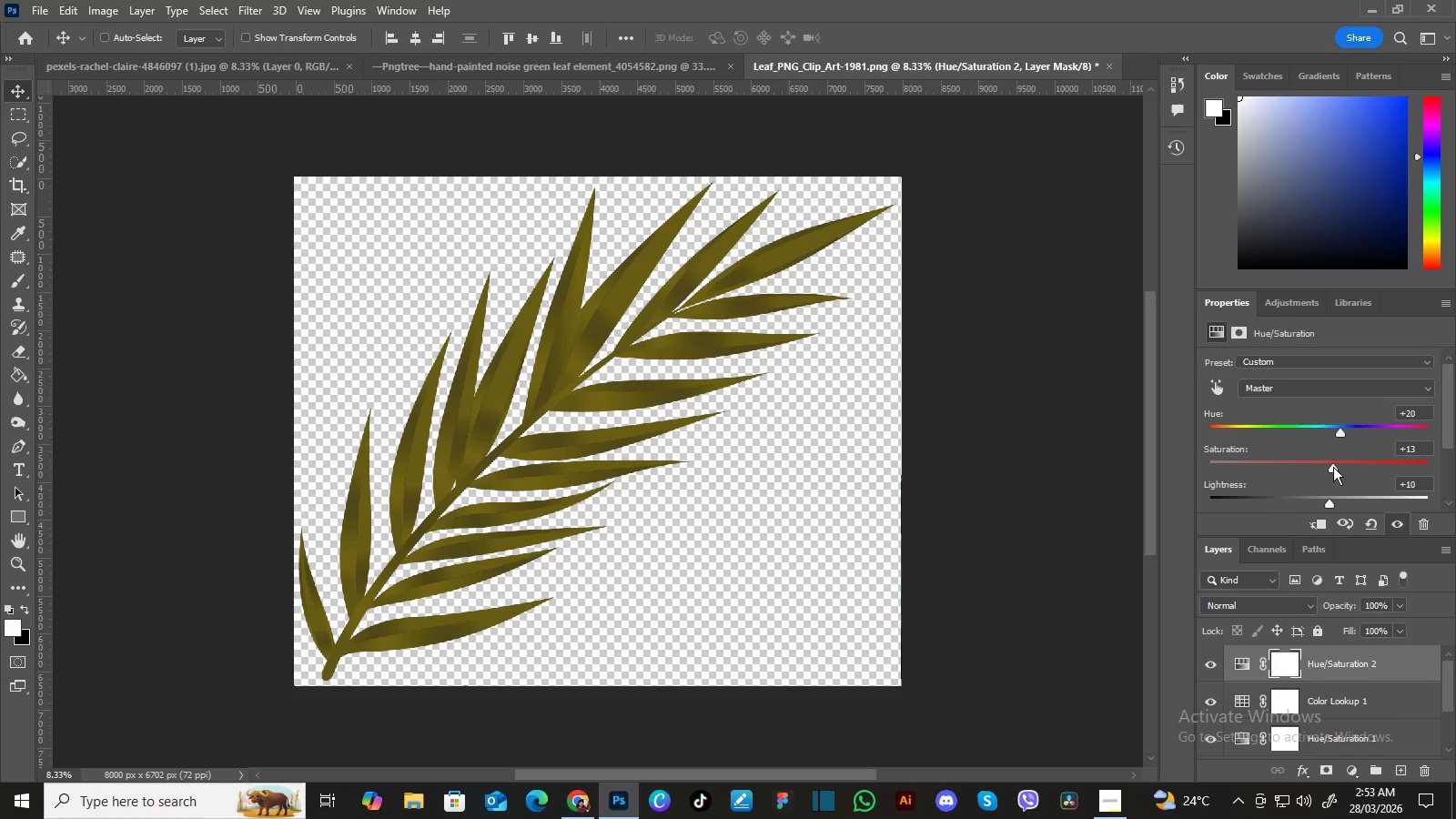 
left_click_drag(start_coordinate=[1333, 467], to_coordinate=[1367, 470])
 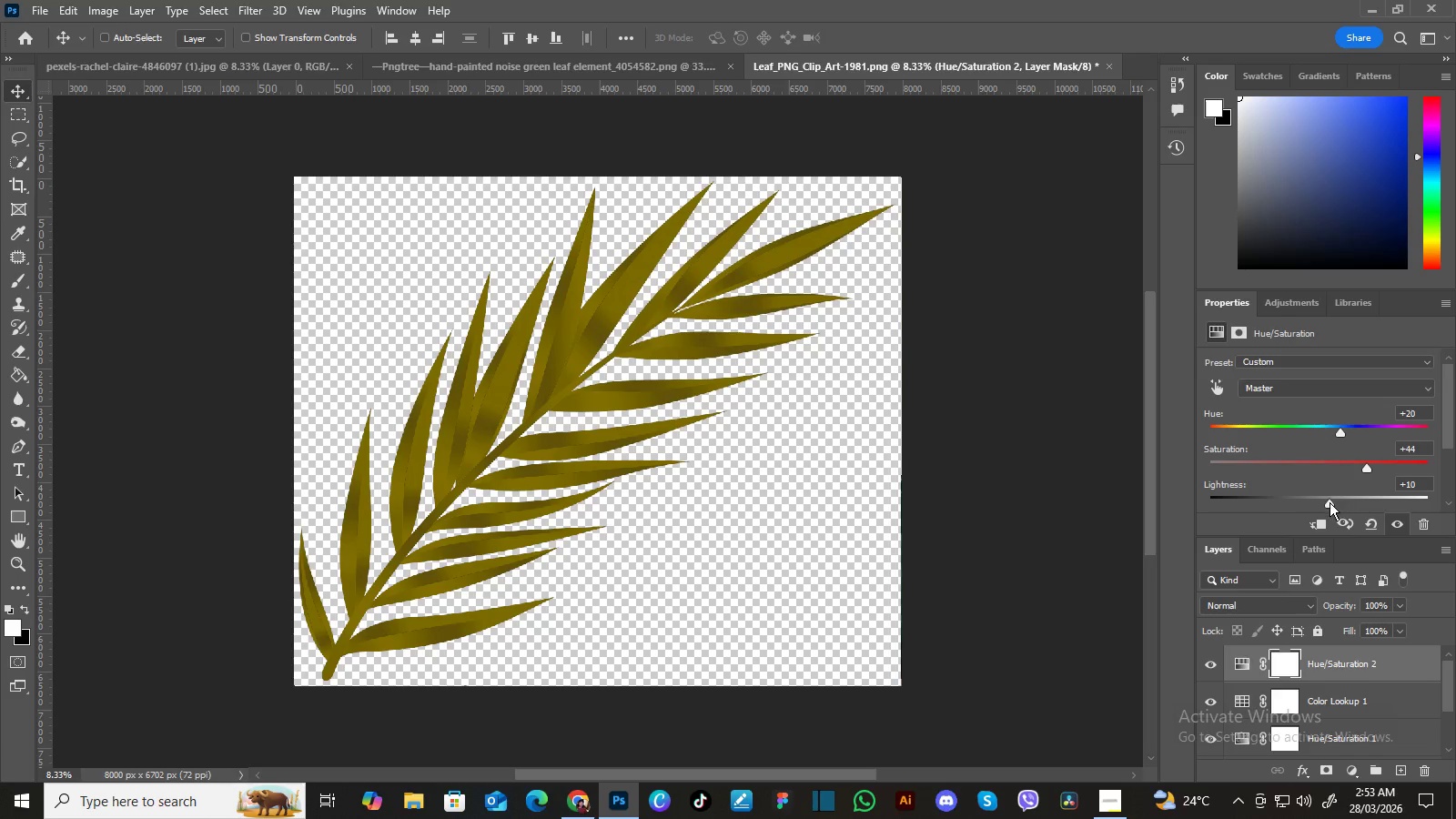 
left_click_drag(start_coordinate=[1329, 502], to_coordinate=[1337, 499])
 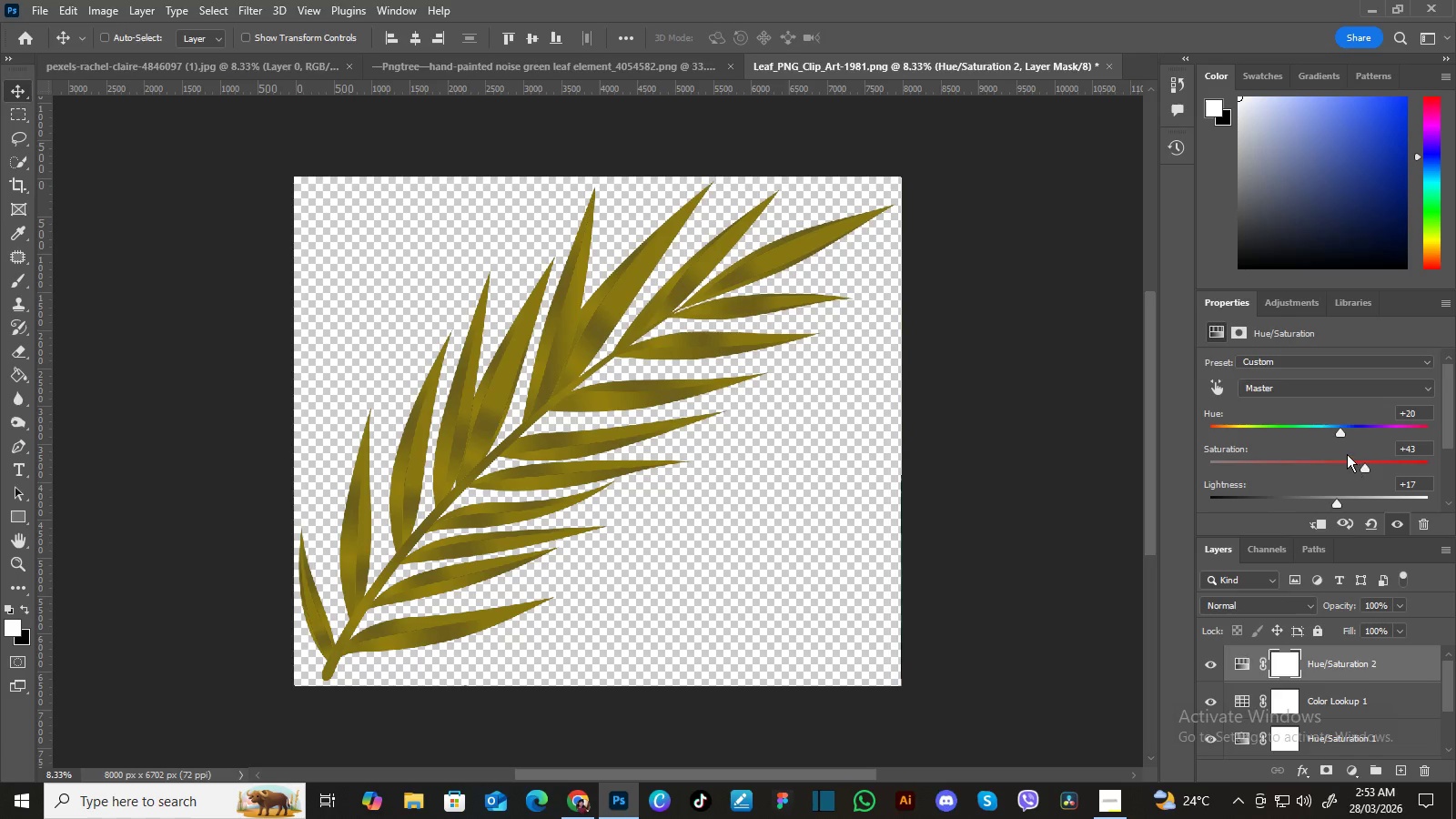 
left_click_drag(start_coordinate=[1341, 434], to_coordinate=[1348, 432])
 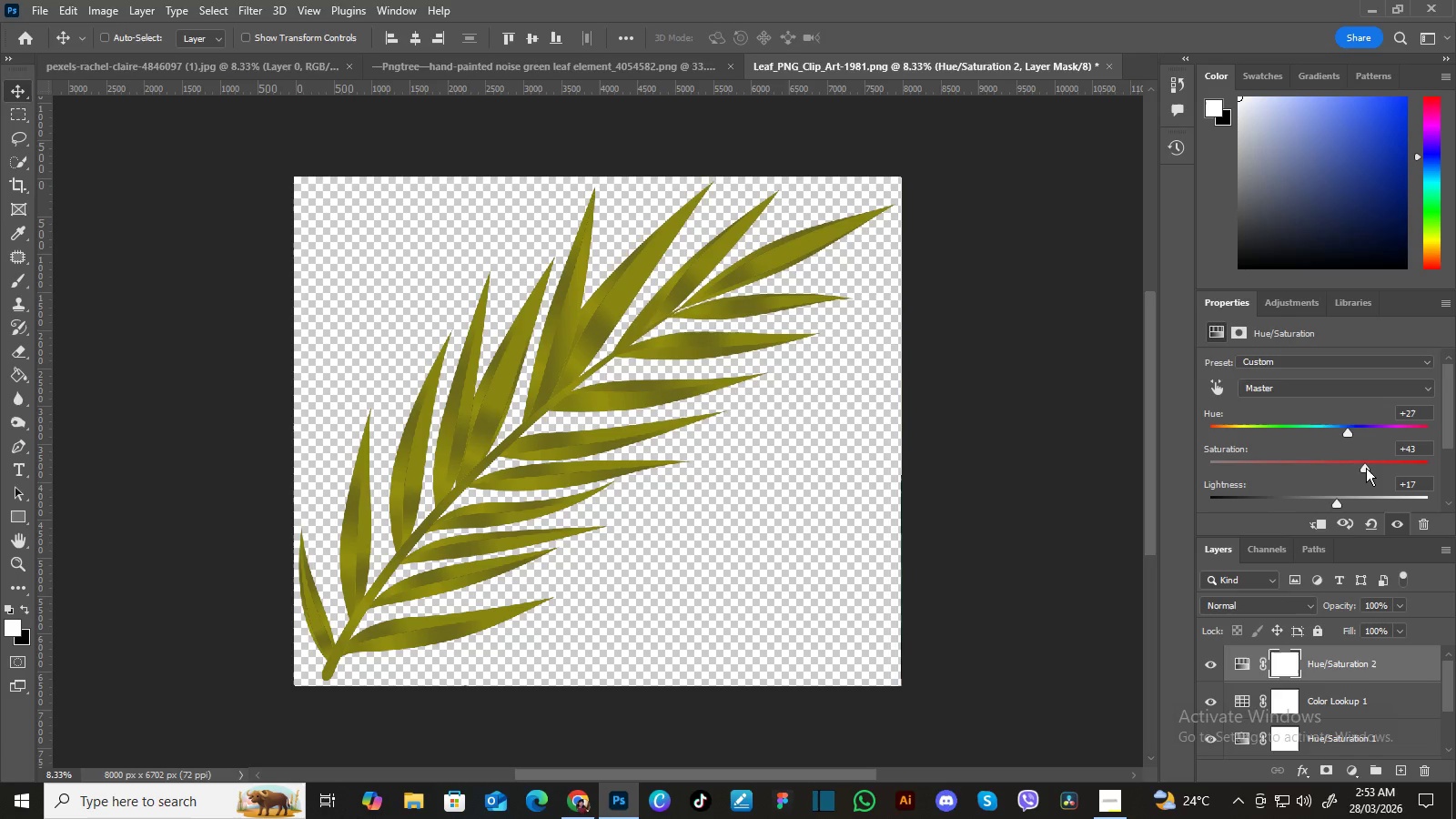 
left_click_drag(start_coordinate=[1366, 468], to_coordinate=[1383, 465])
 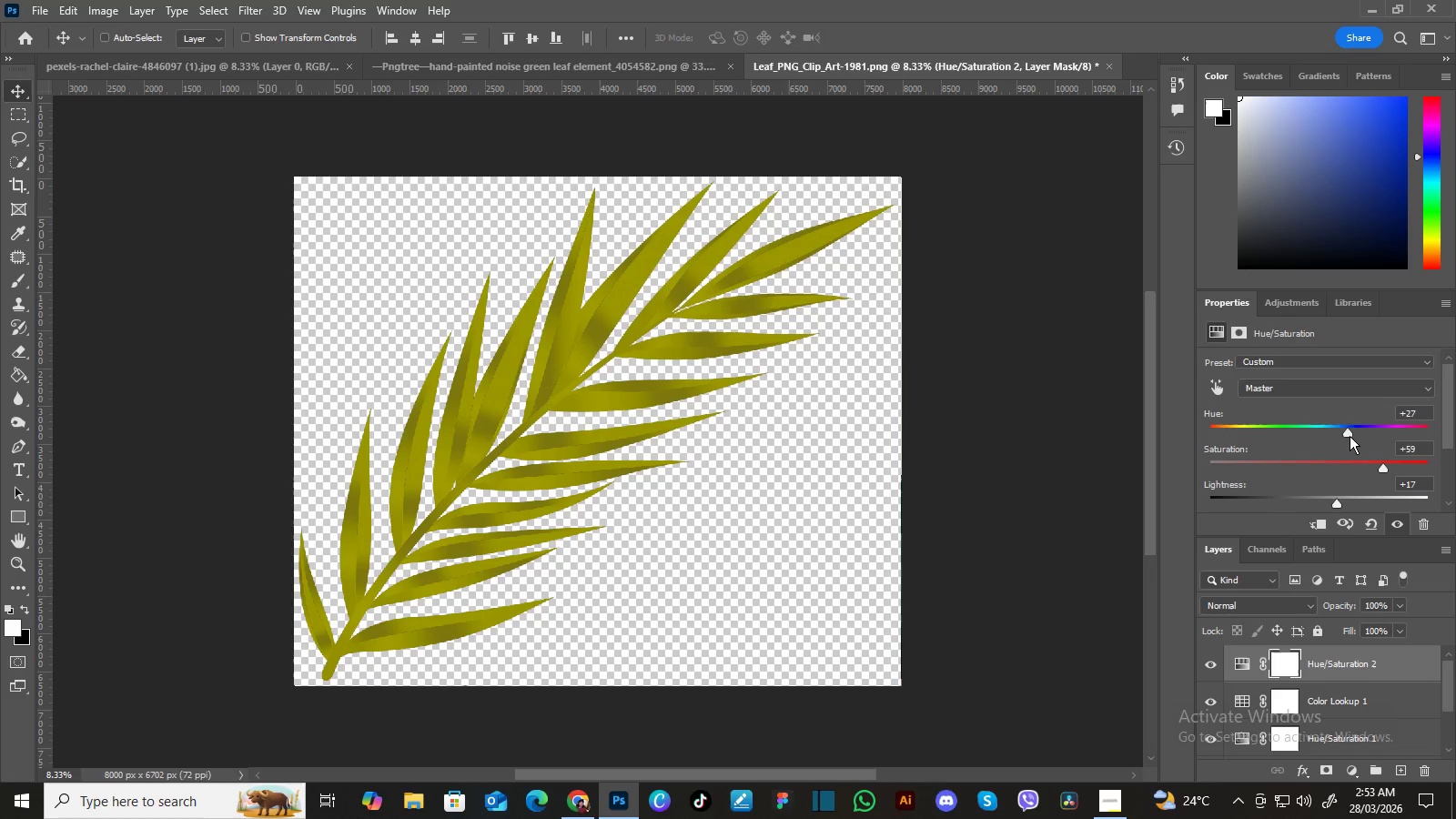 
left_click_drag(start_coordinate=[1349, 435], to_coordinate=[1338, 430])
 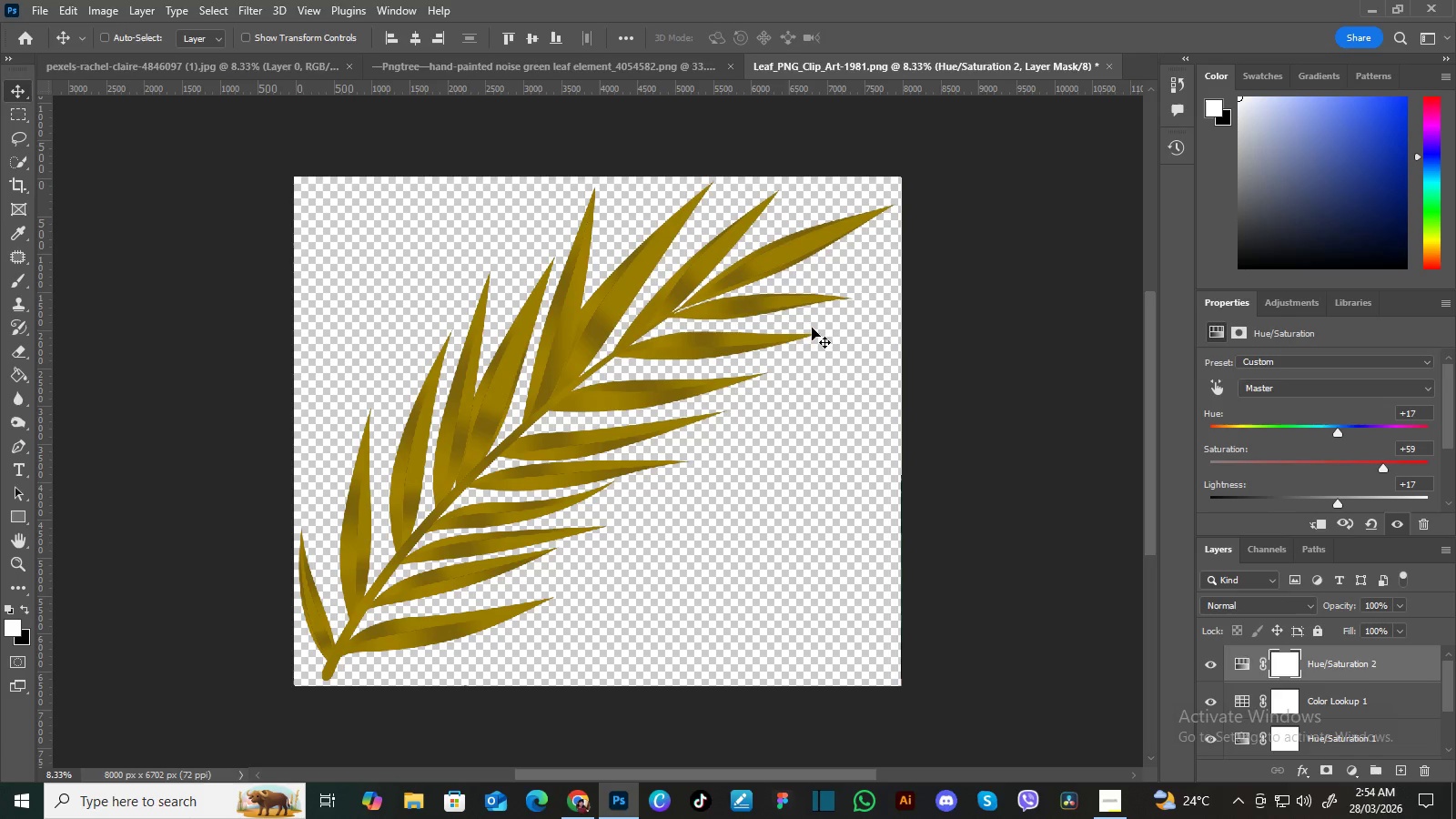 
wait(6.38)
 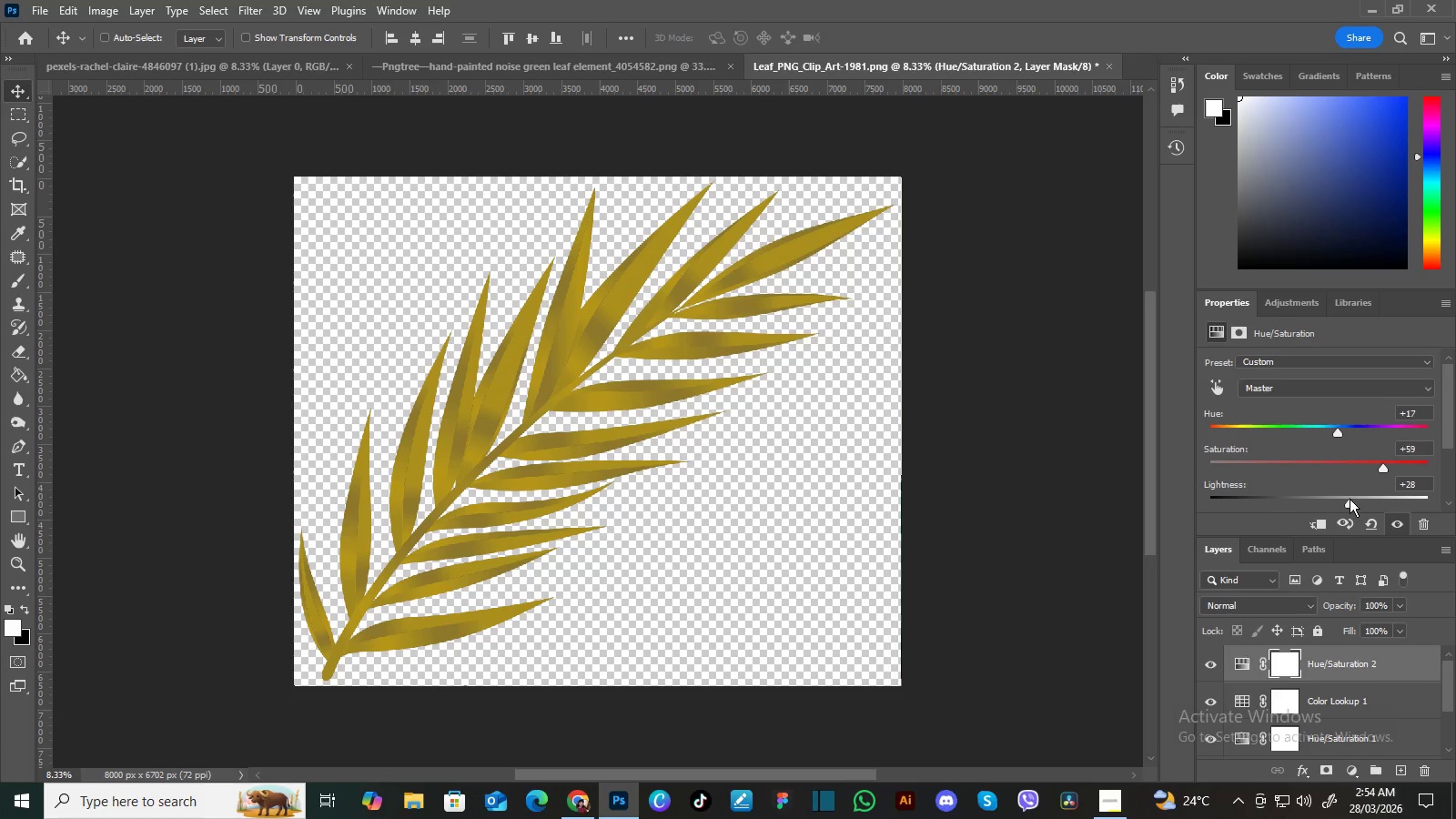 
left_click([618, 71])
 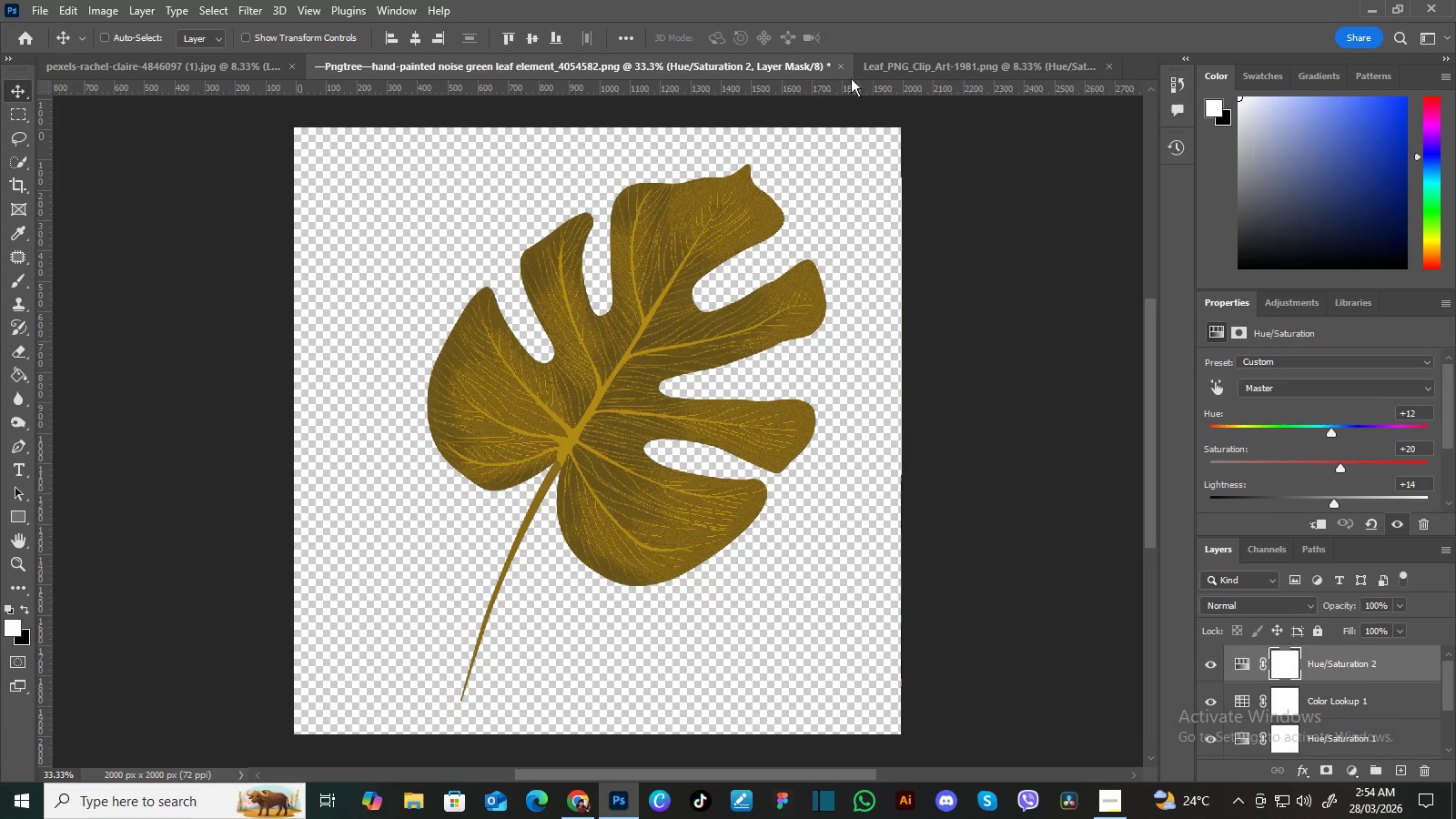 
left_click([878, 70])
 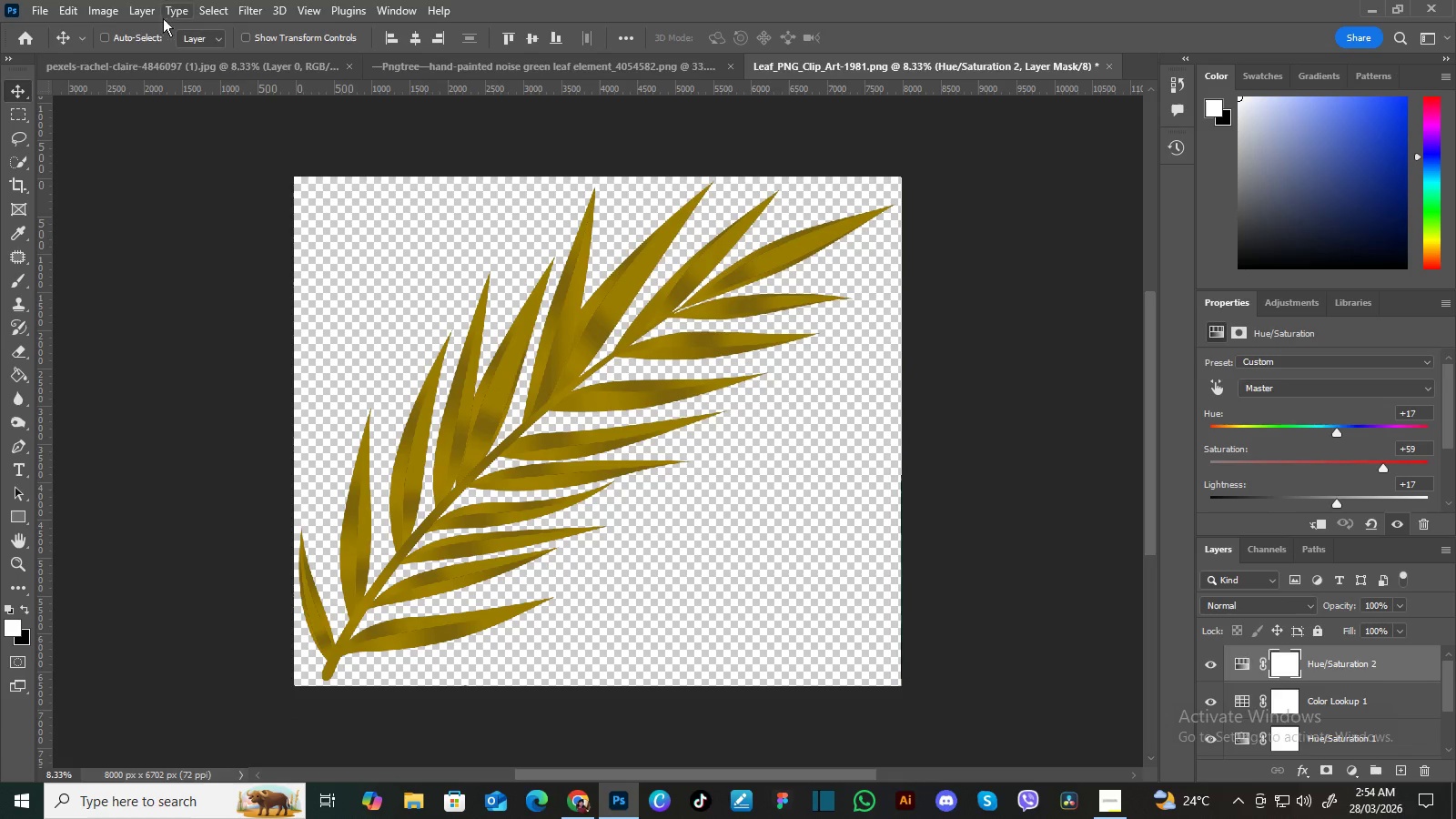 
left_click([37, 14])
 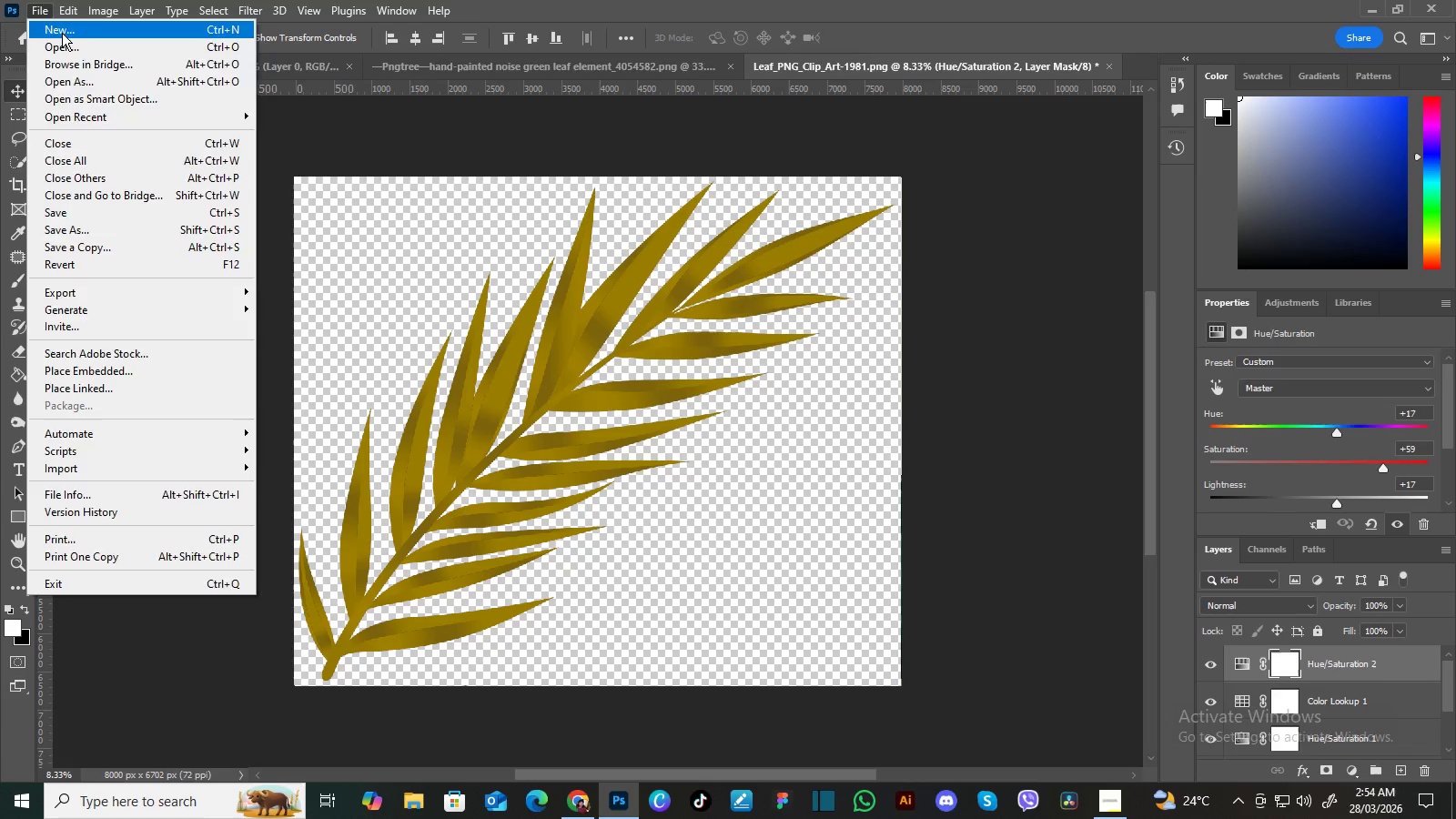 
left_click([62, 33])
 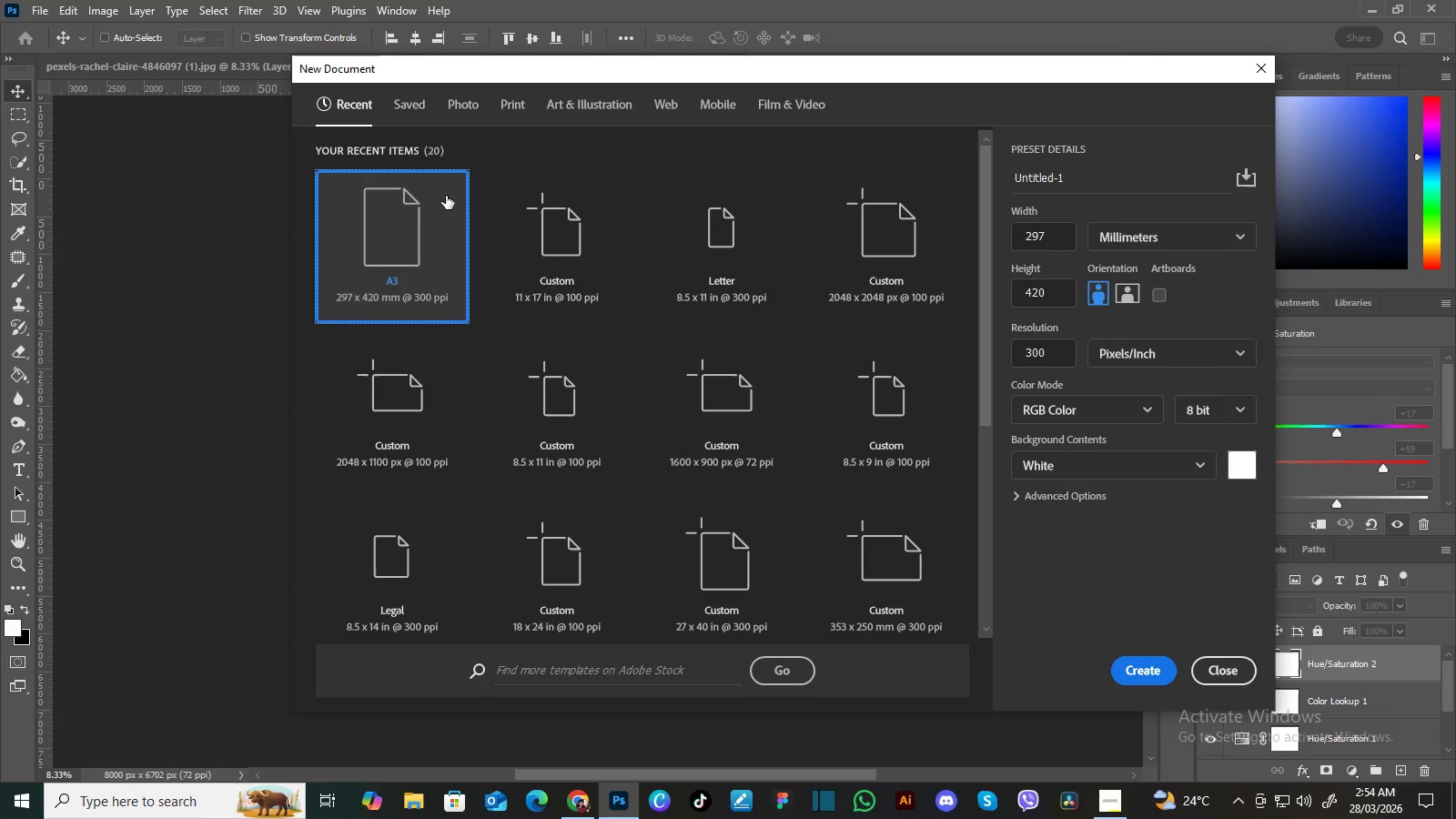 
wait(7.25)
 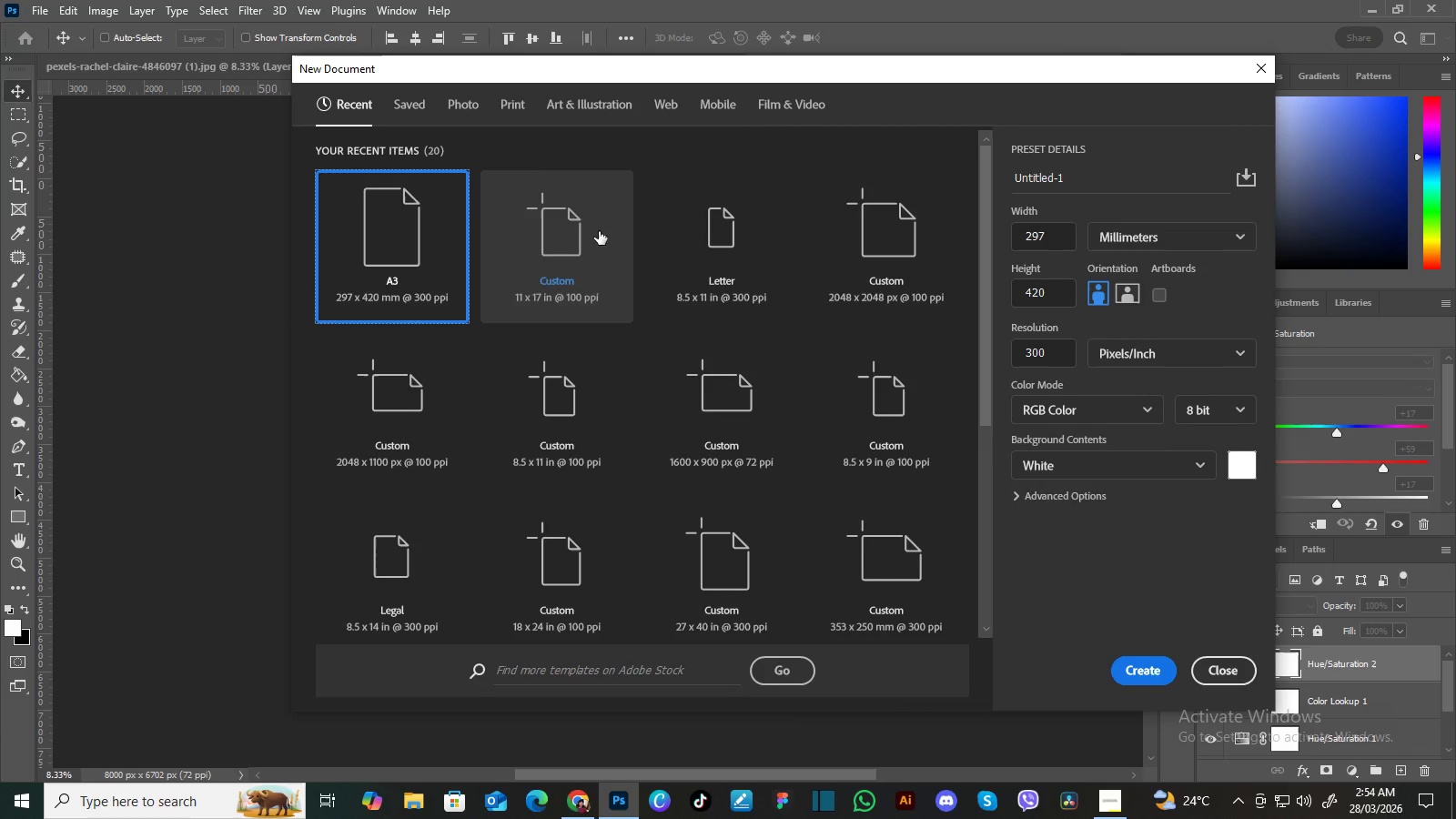 
left_click([1127, 291])
 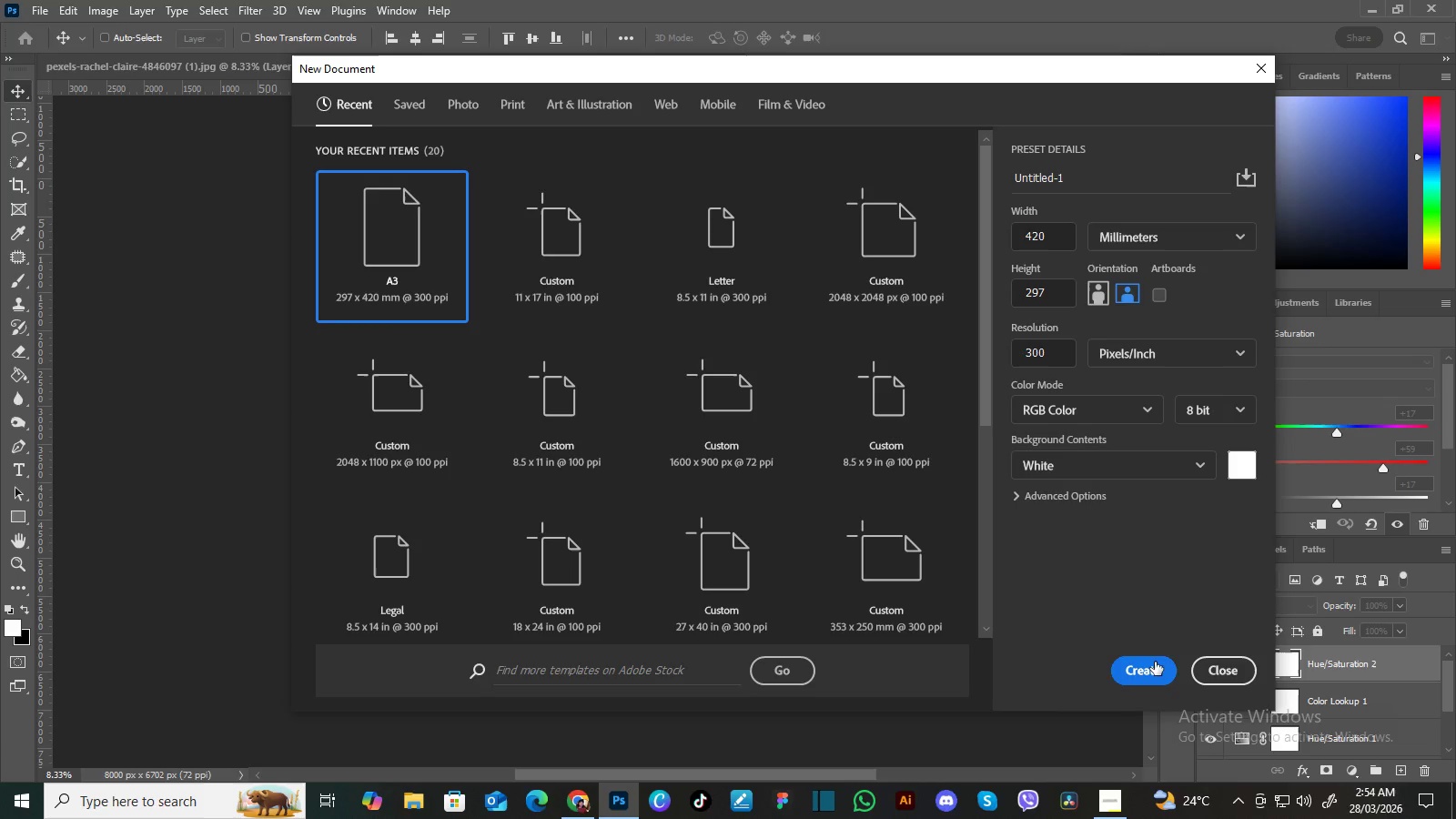 
left_click([1154, 669])
 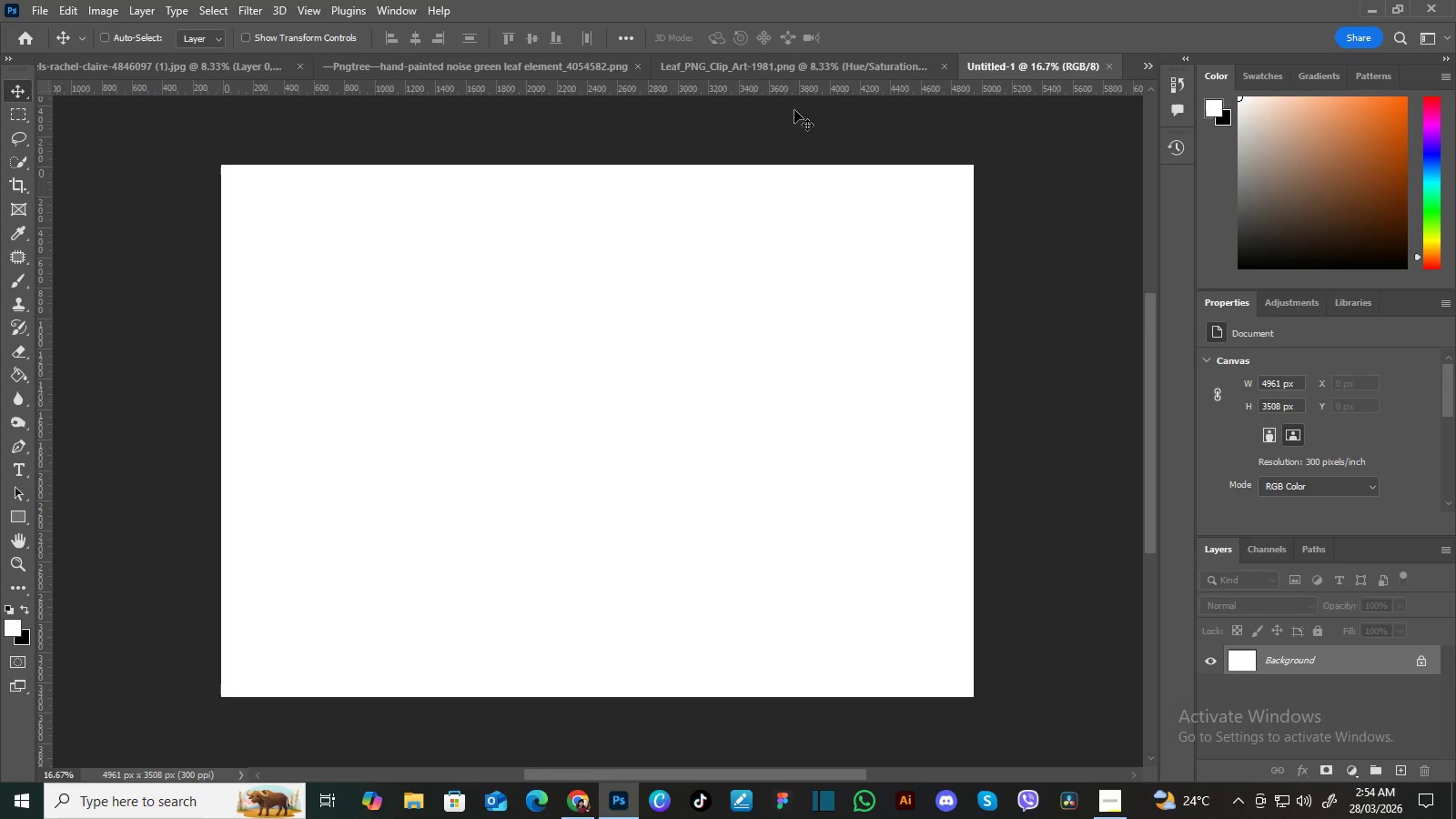 
left_click([784, 65])
 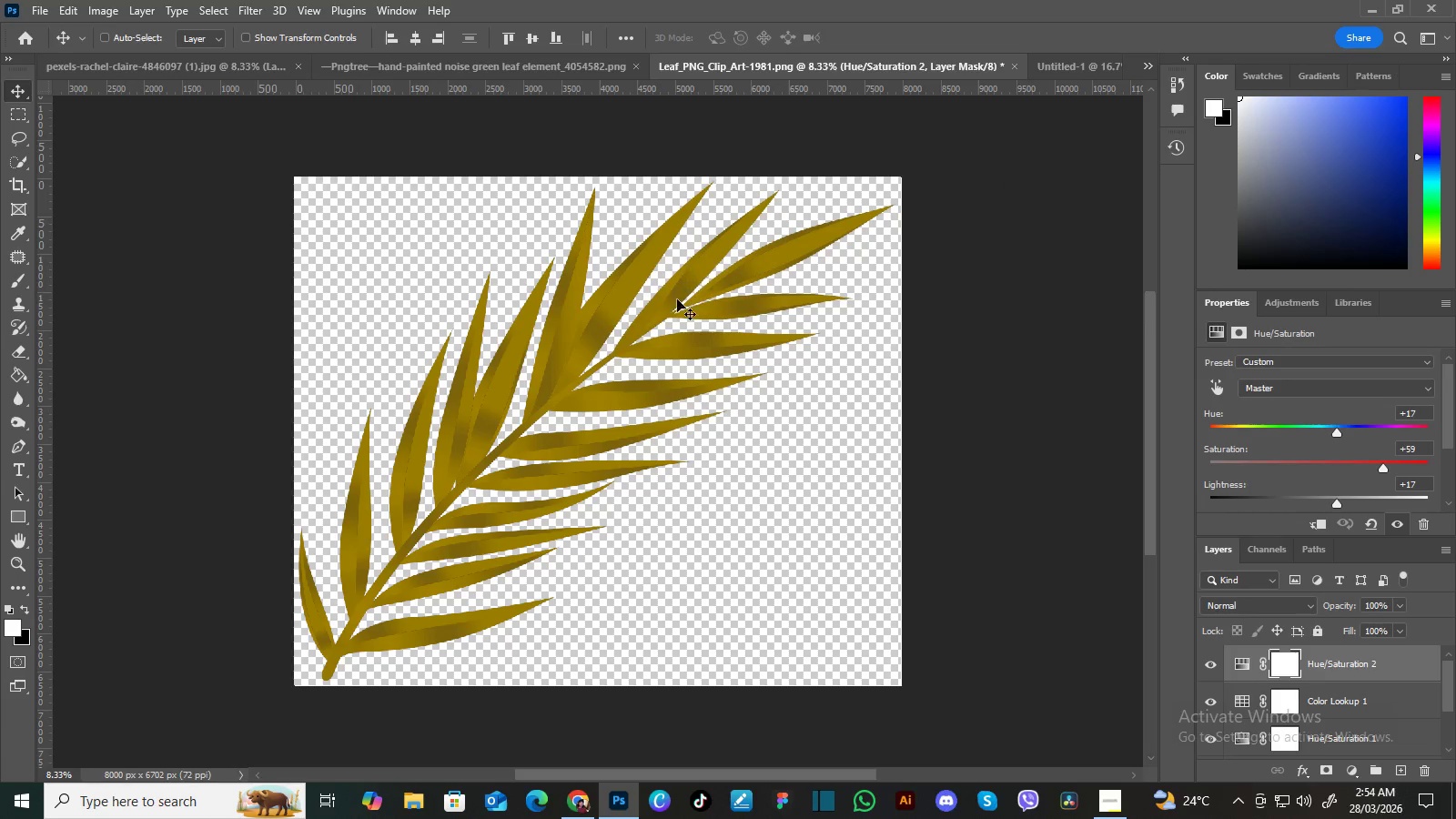 
left_click_drag(start_coordinate=[674, 308], to_coordinate=[844, 319])
 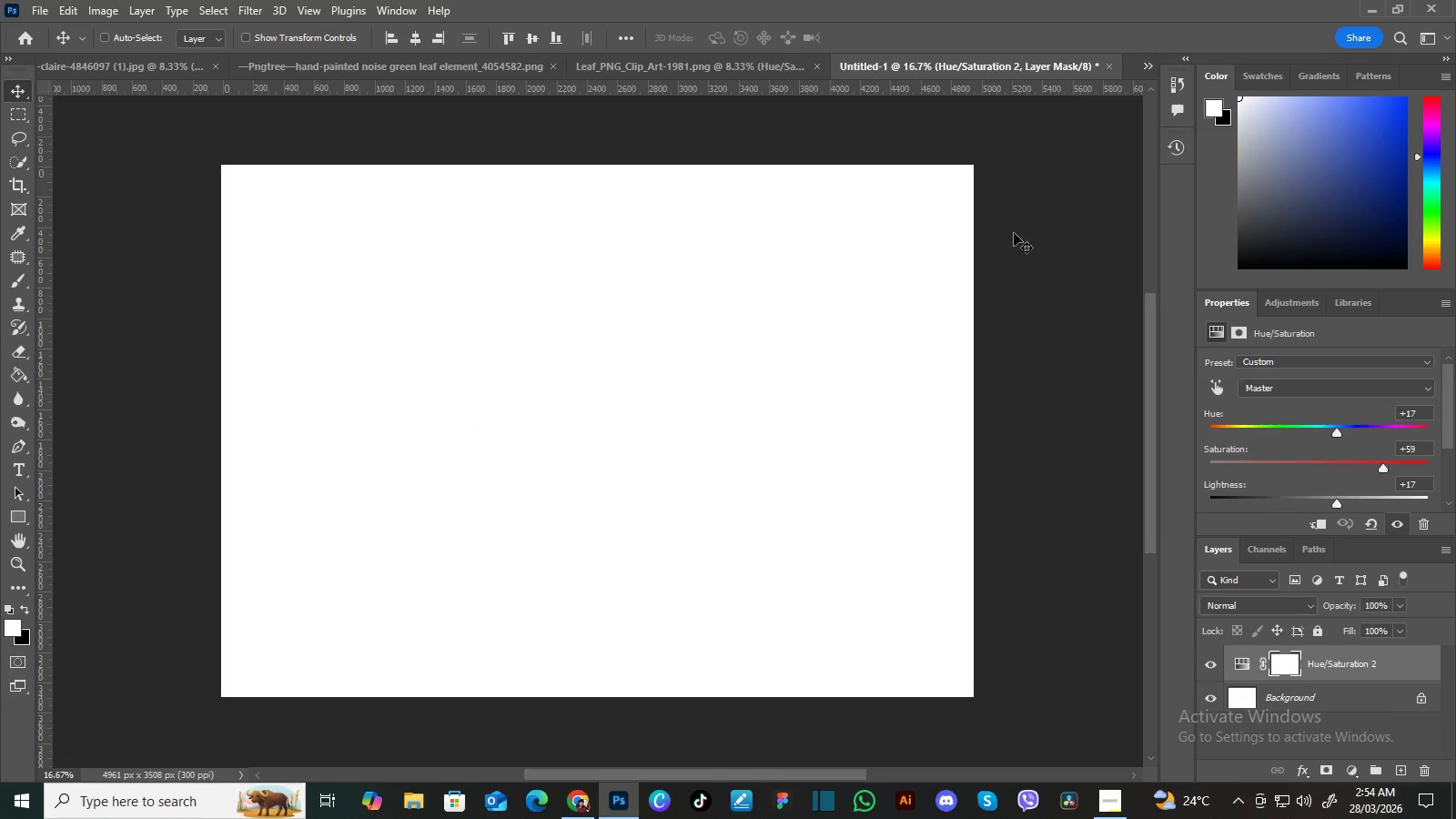 
wait(5.66)
 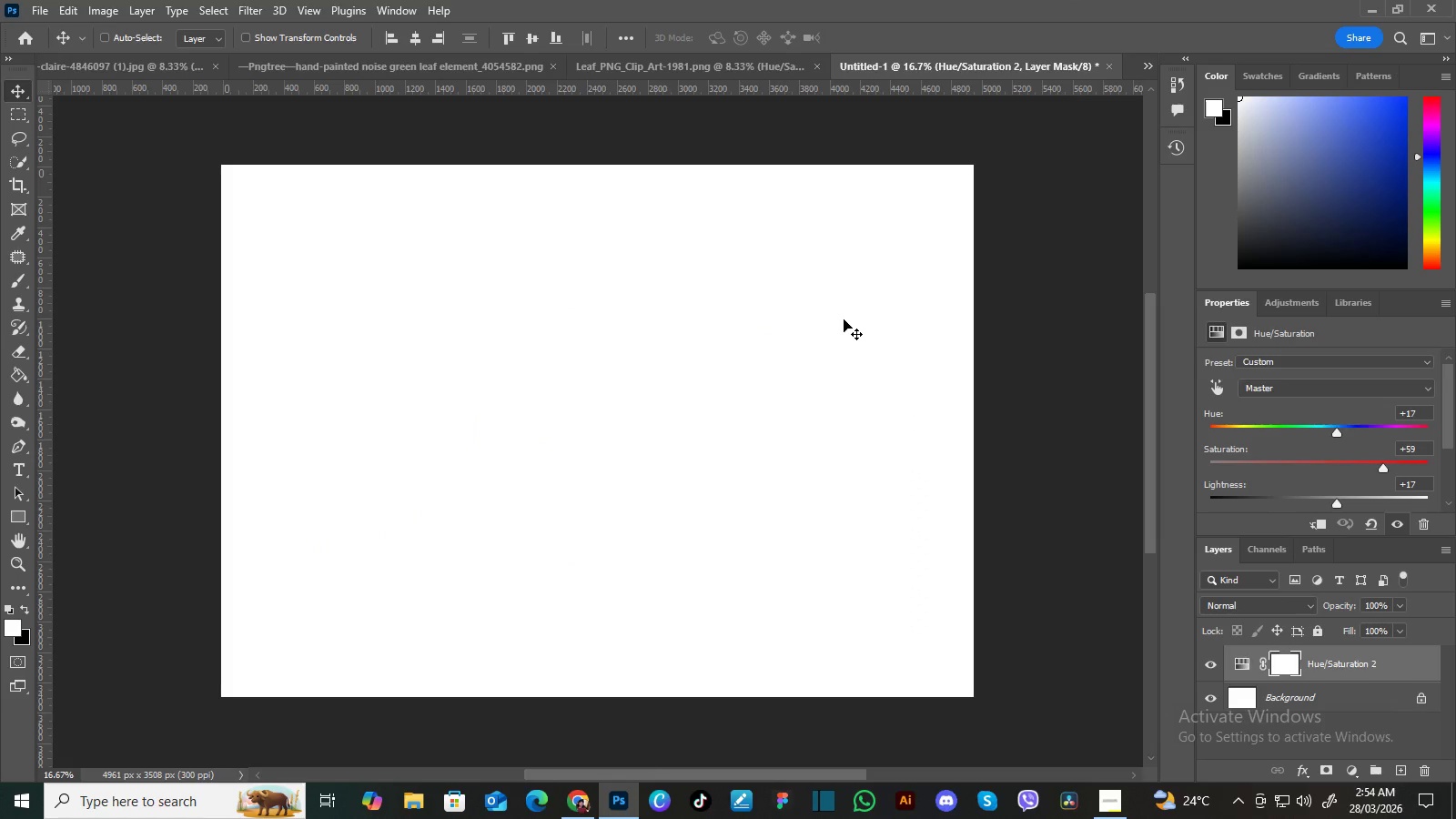 
key(Control+Z)
 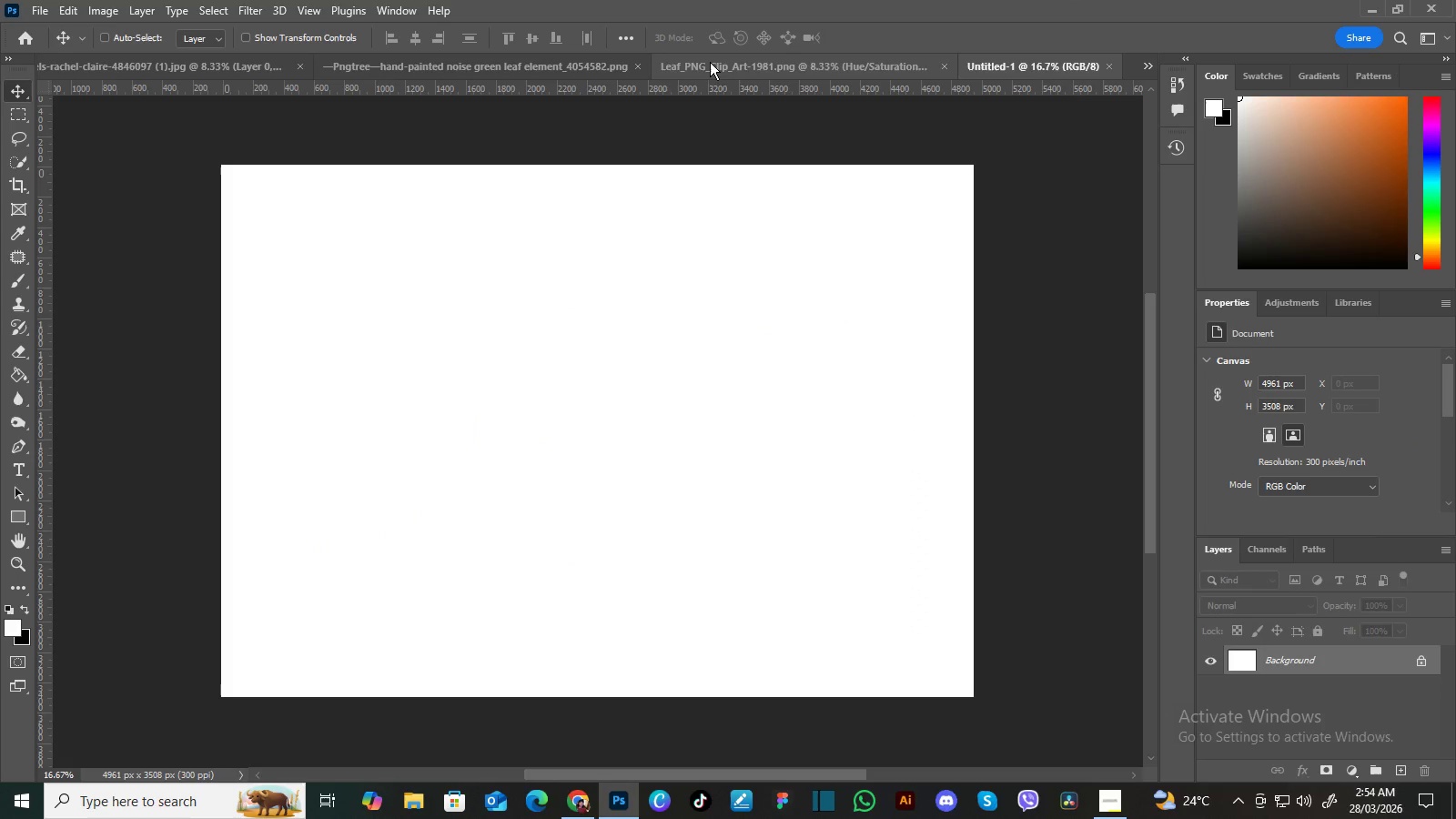 
left_click([710, 66])
 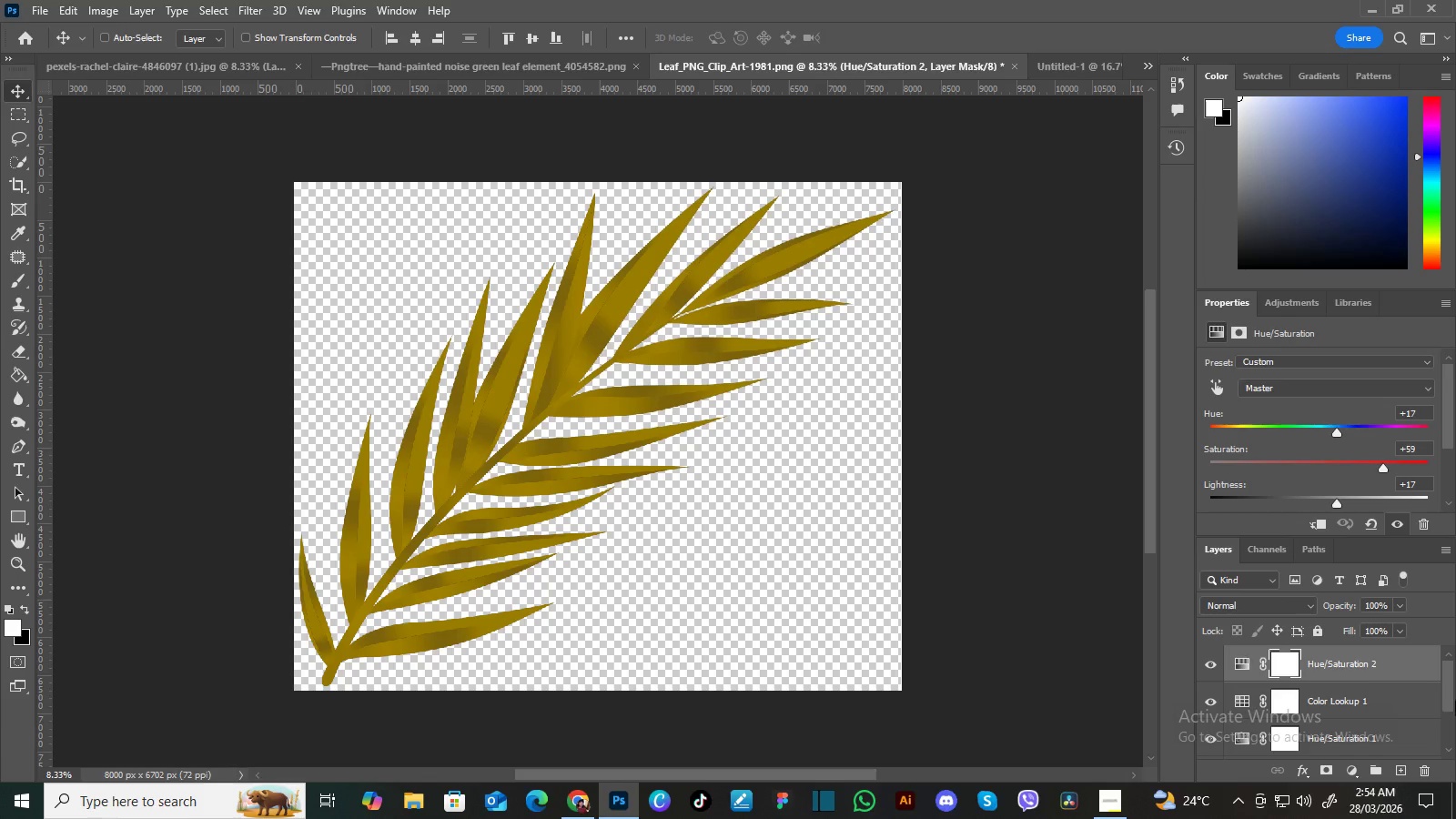 
left_click_drag(start_coordinate=[1450, 688], to_coordinate=[1449, 737])
 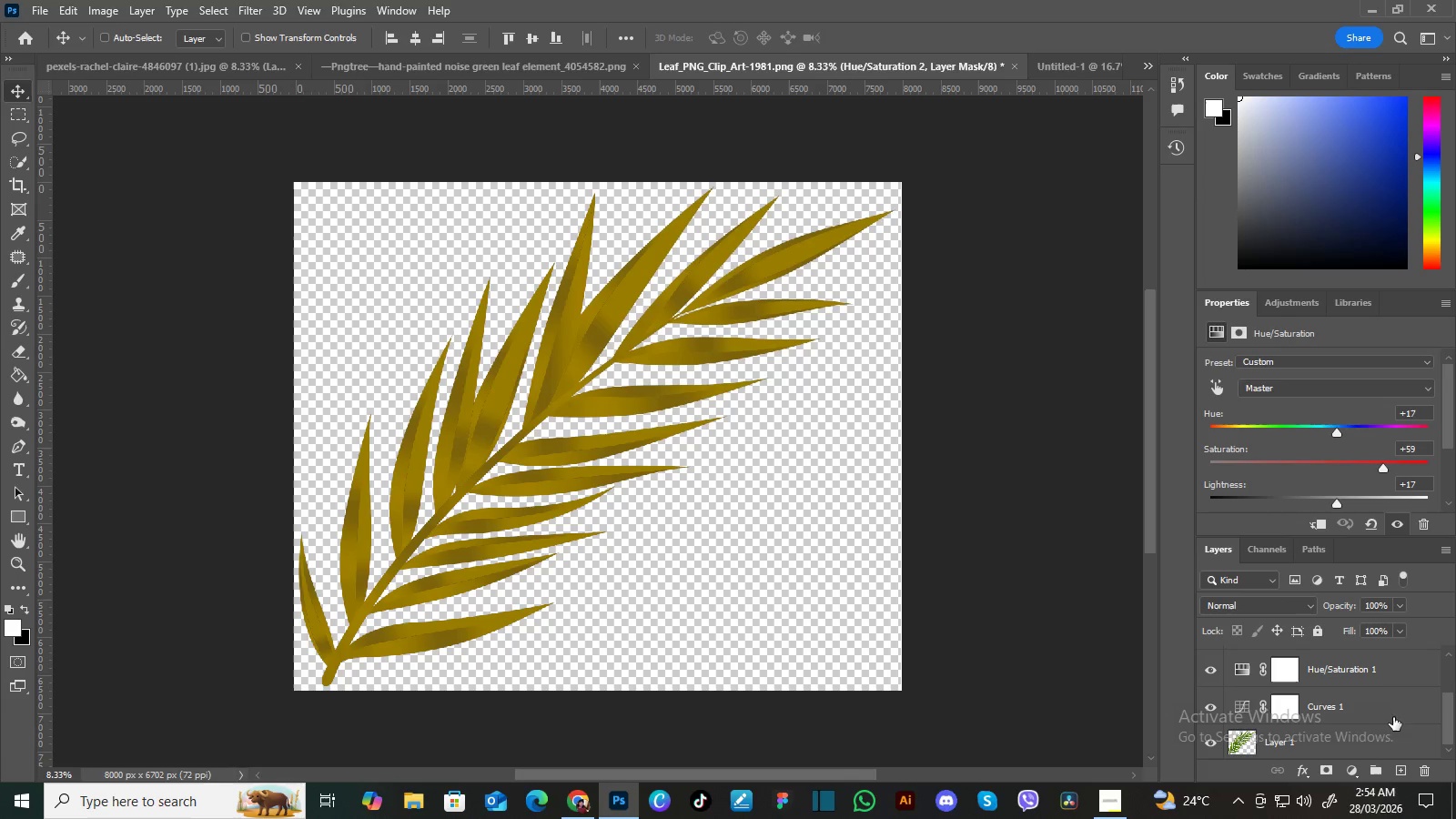 
hold_key(key=ControlLeft, duration=0.7)
left_click([1398, 733])
 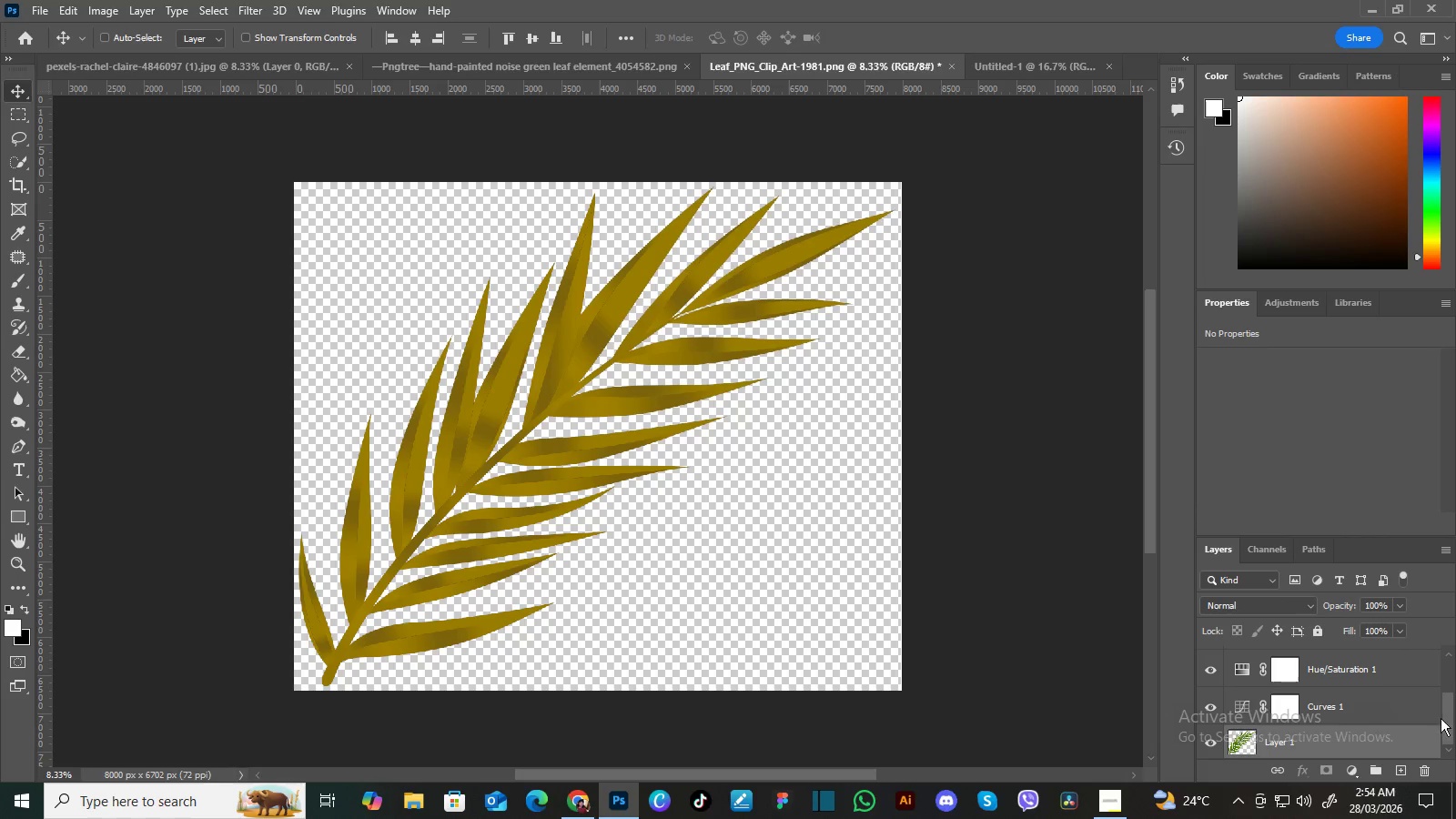 
left_click_drag(start_coordinate=[1451, 710], to_coordinate=[1455, 637])
 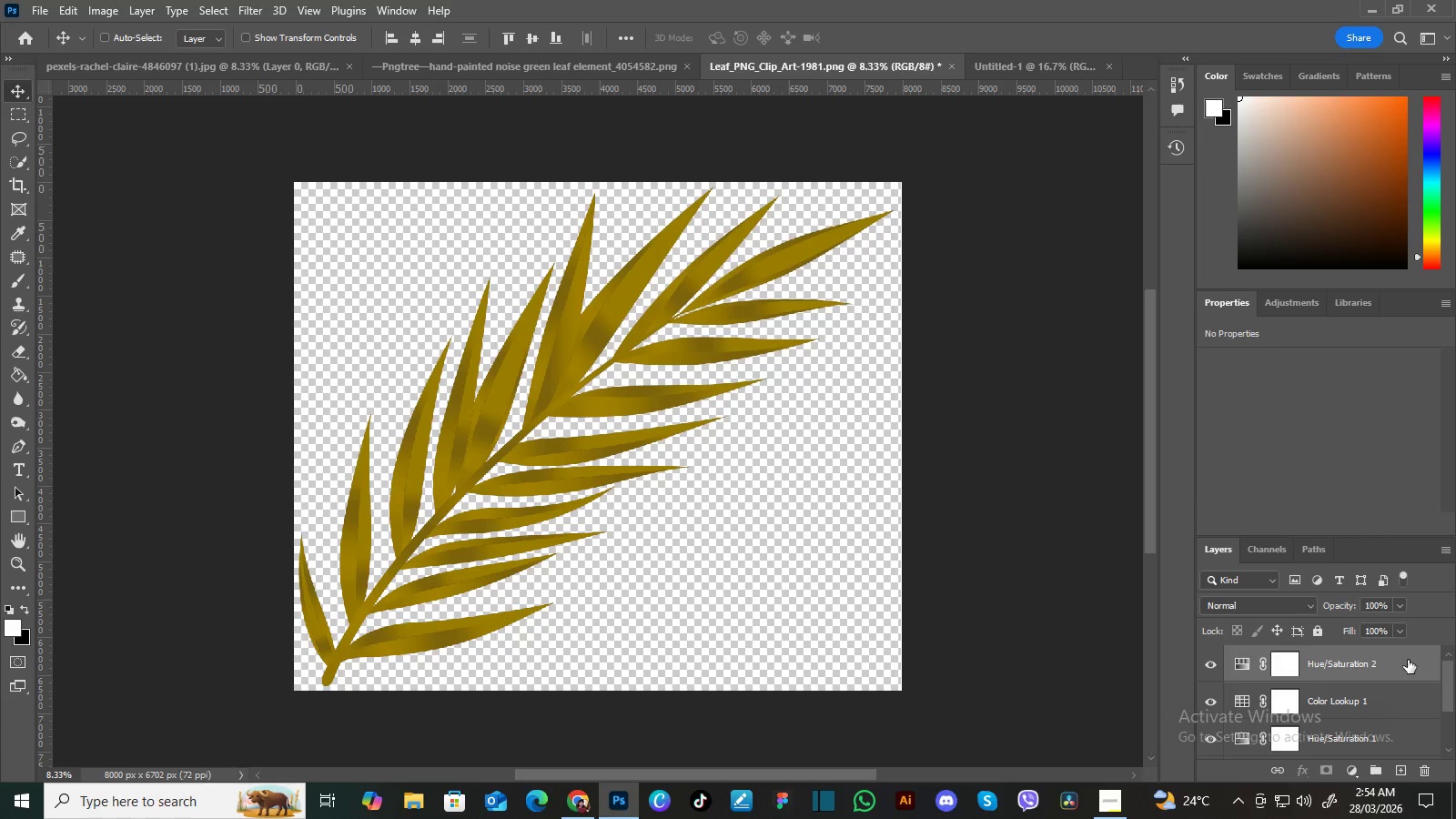 
left_click([1408, 660])
 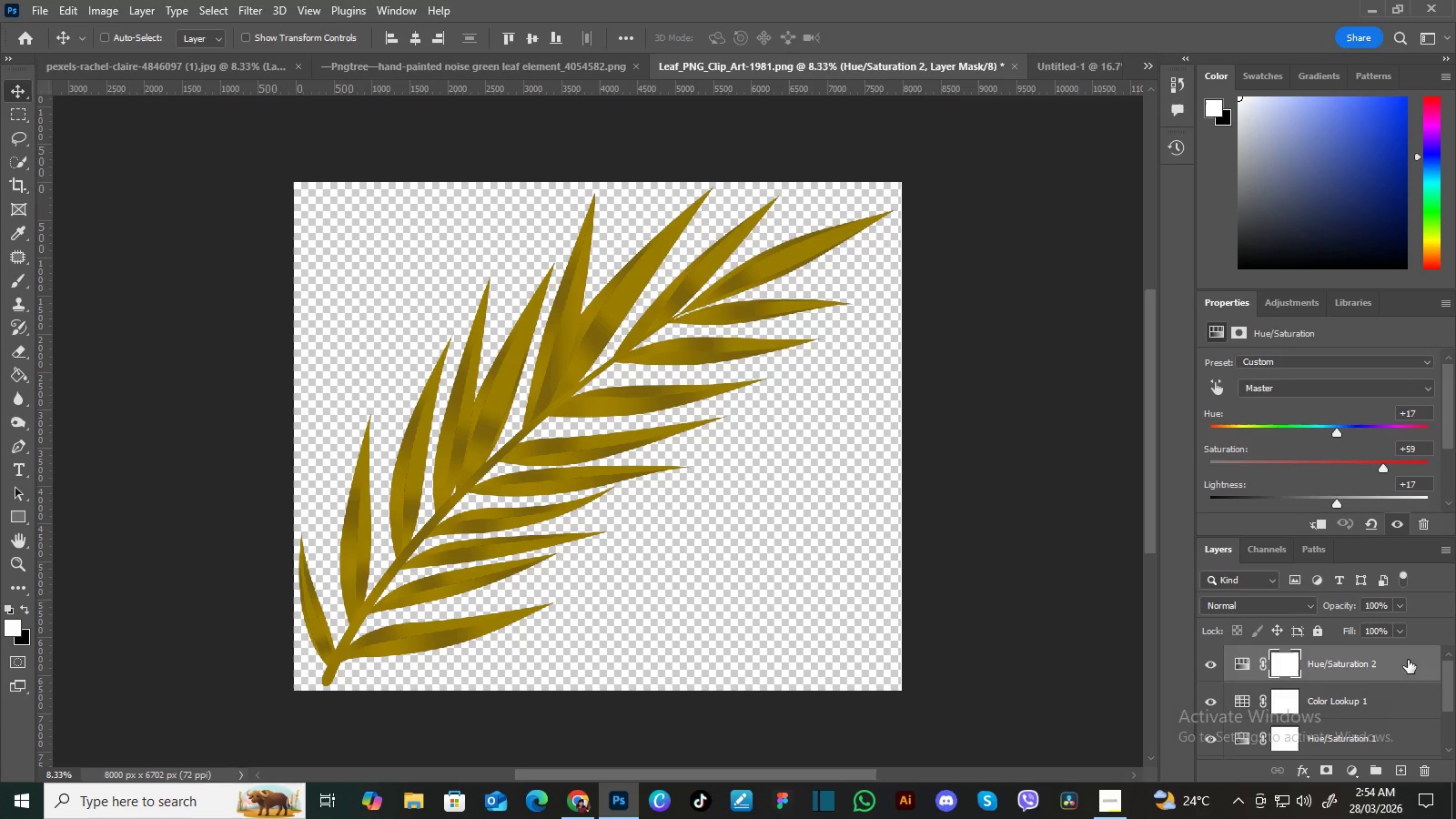 
hold_key(key=ShiftLeft, duration=1.5)
left_click_drag(start_coordinate=[1446, 672], to_coordinate=[1445, 737])
 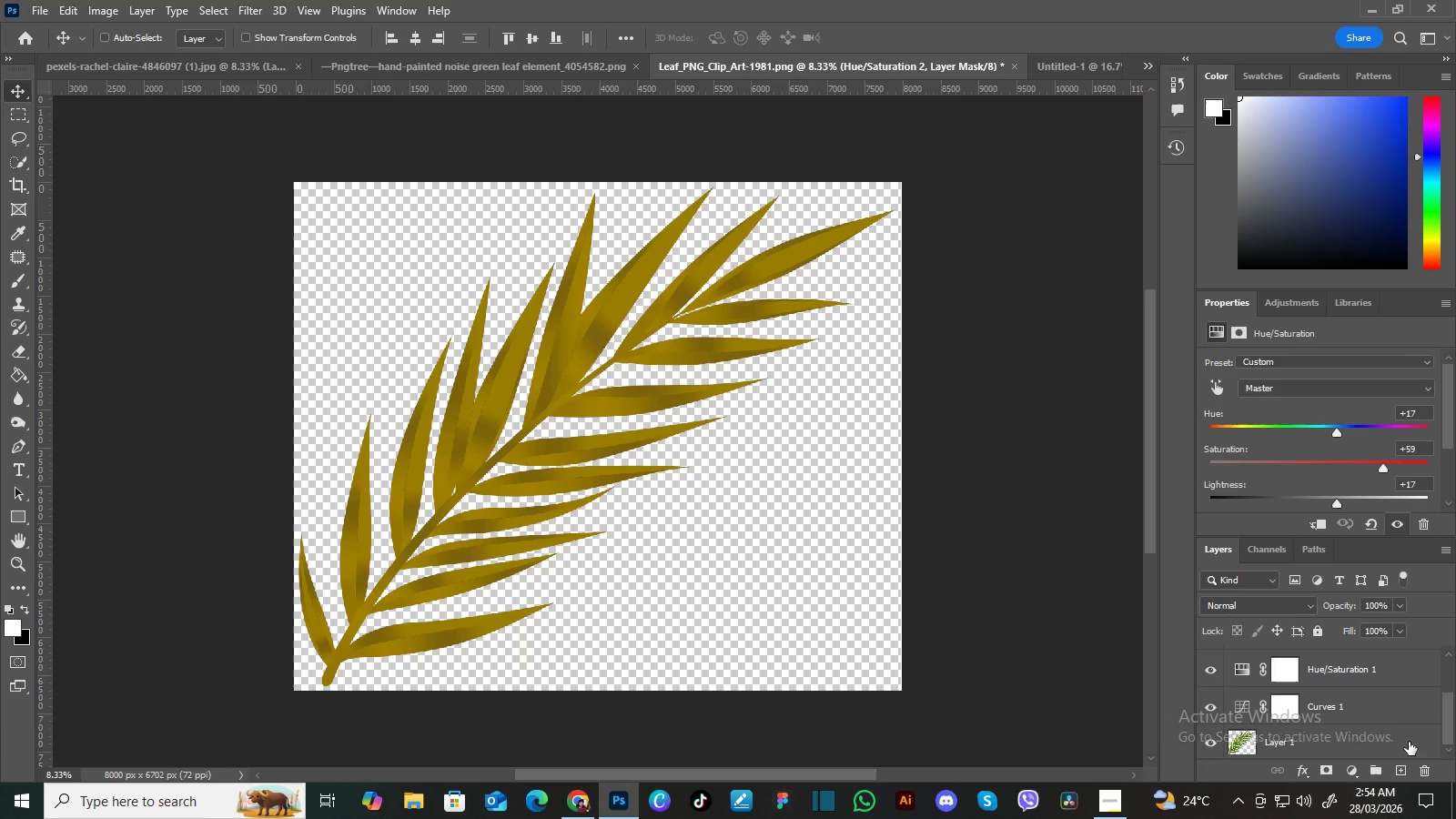 
left_click([1409, 742])
 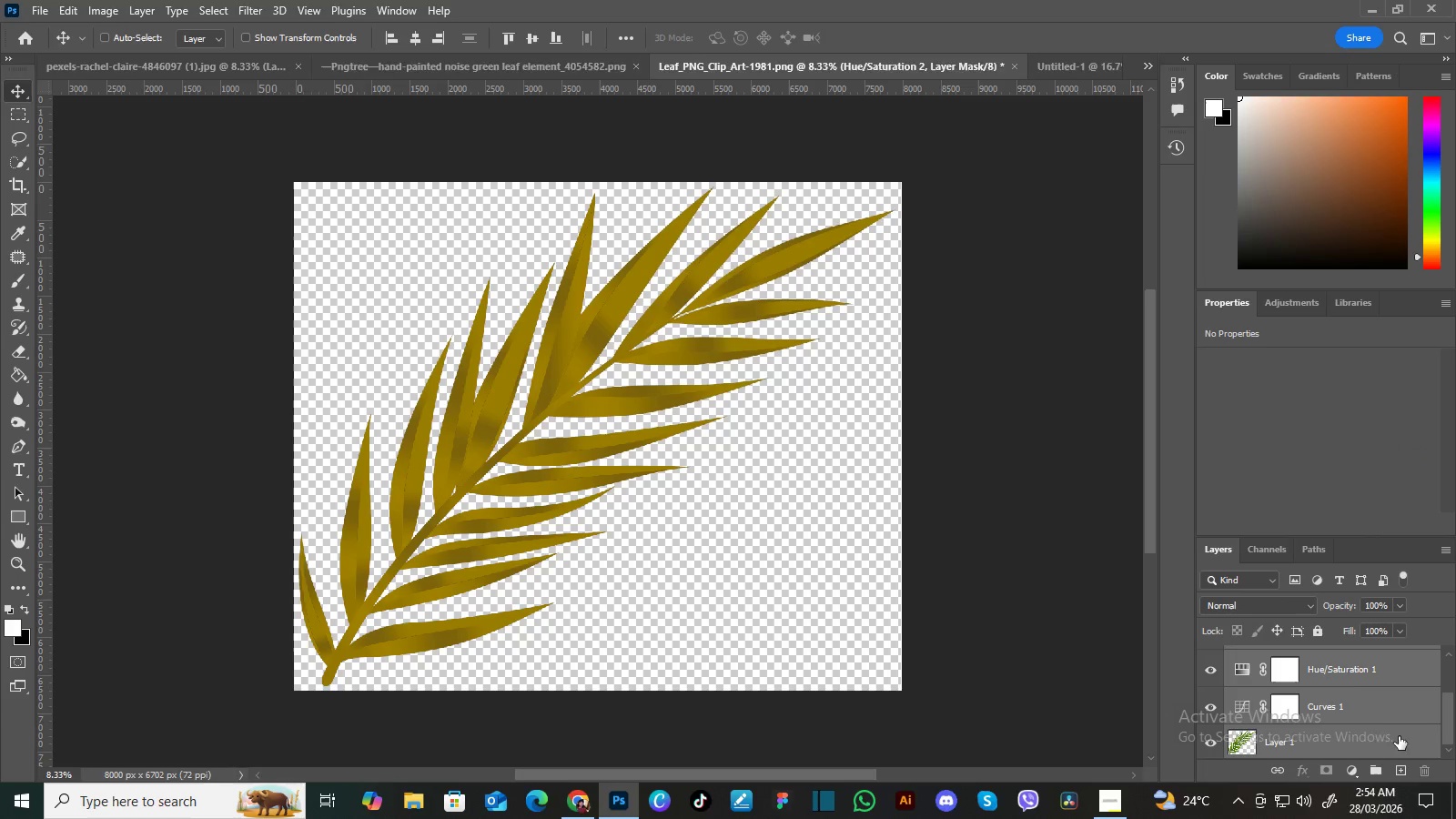 
key(Shift+ShiftLeft)
 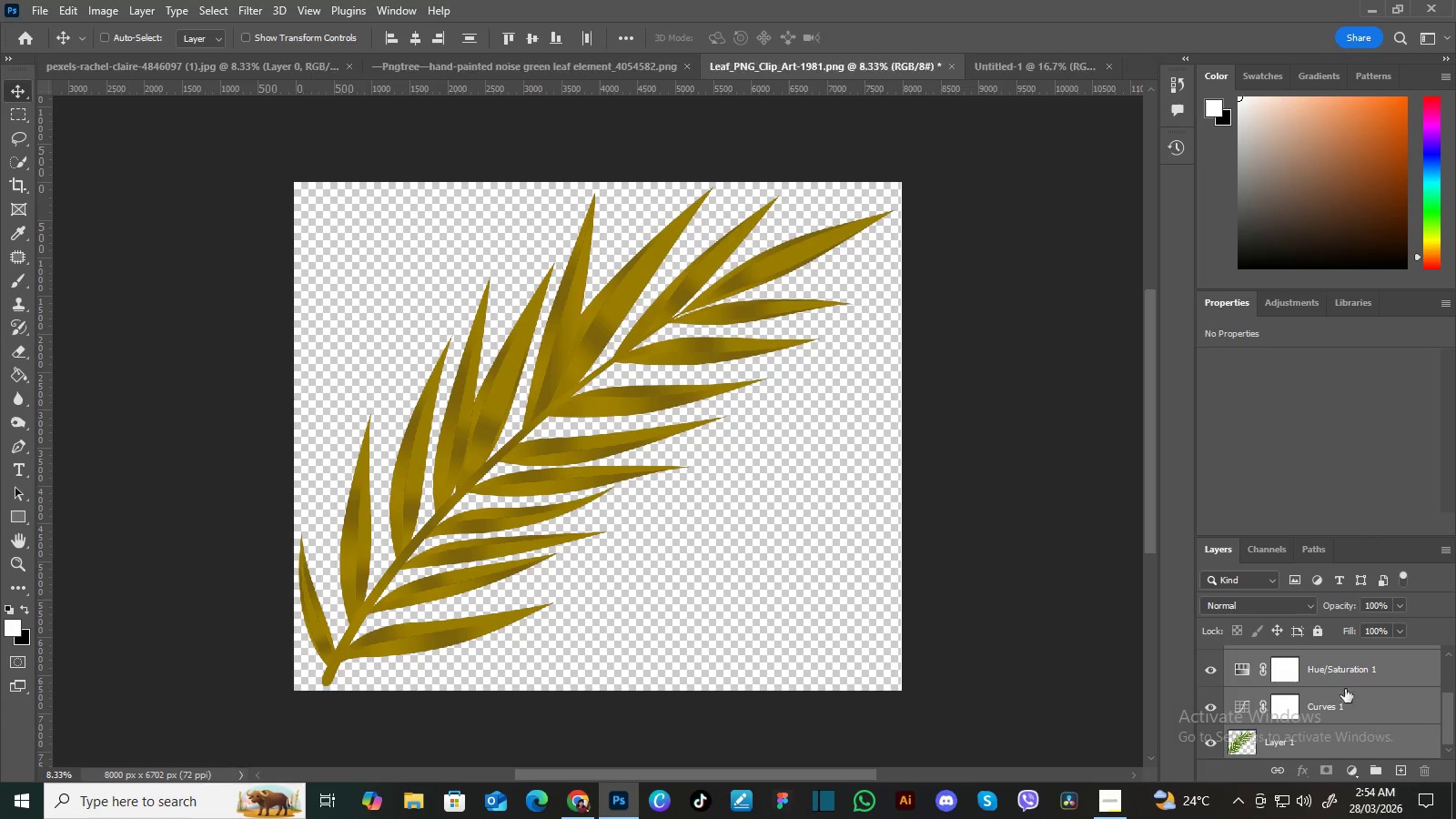 
key(Shift+ShiftLeft)
 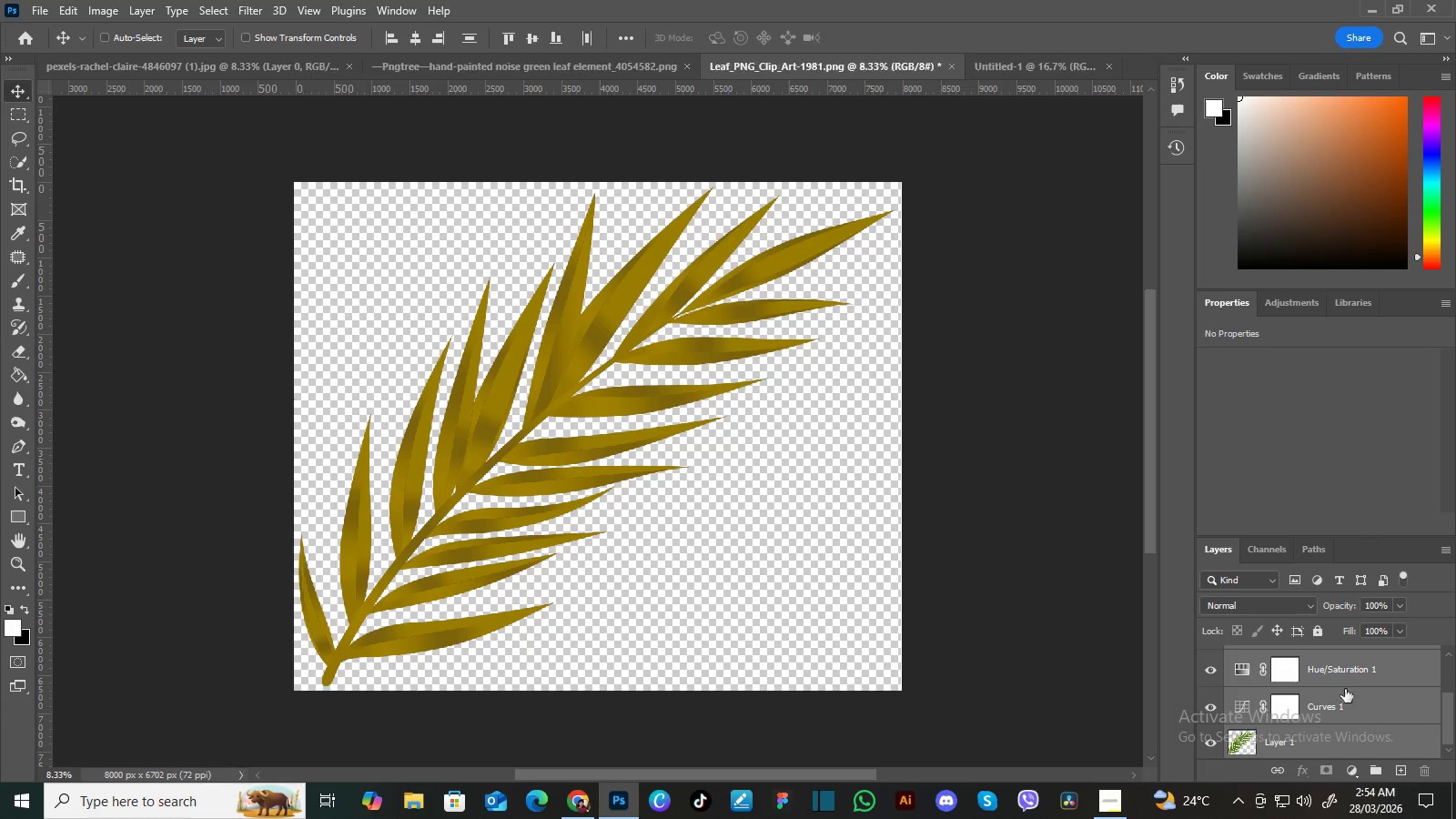 
key(Shift+ShiftLeft)
 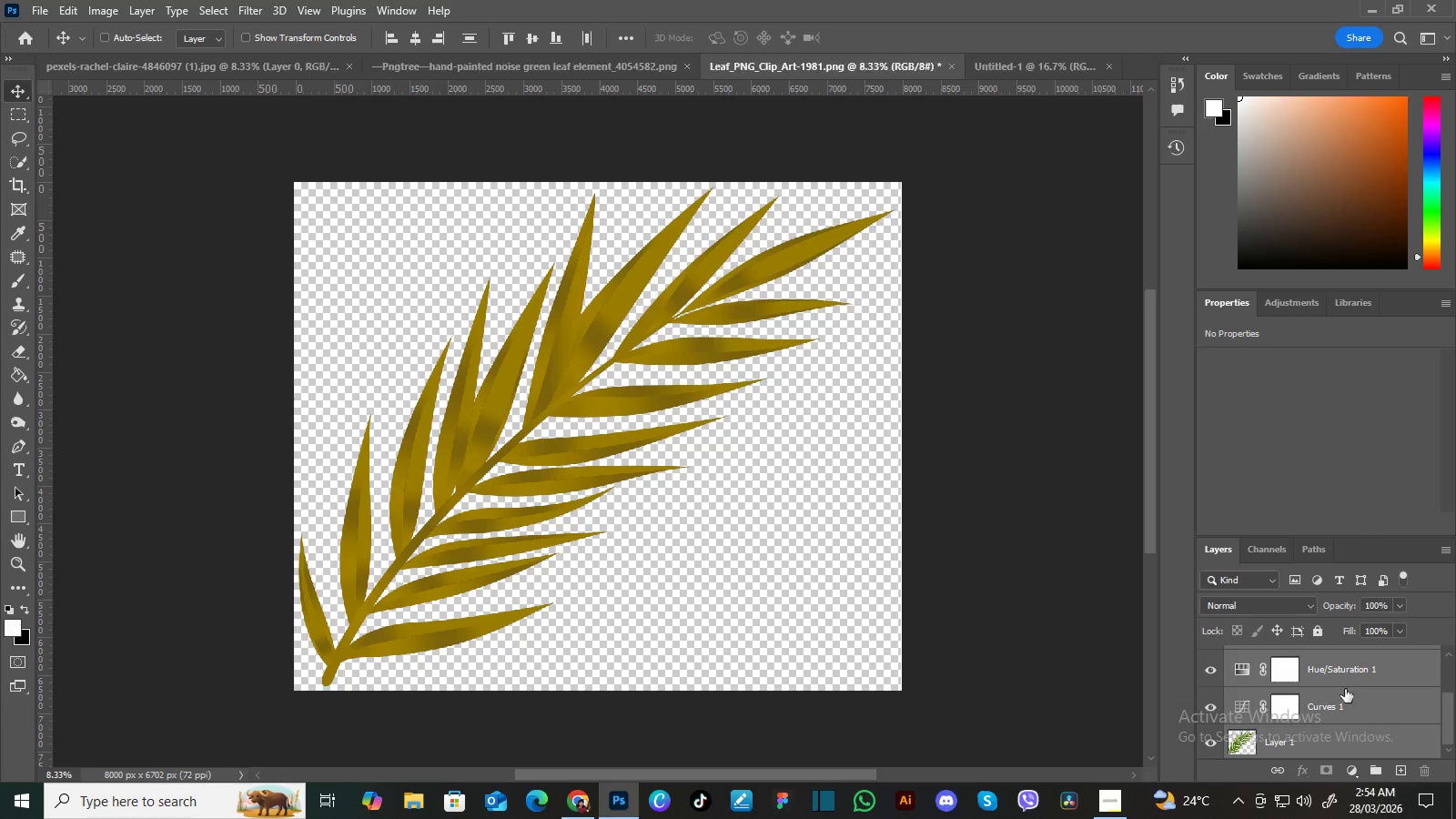 
key(Shift+ShiftLeft)
 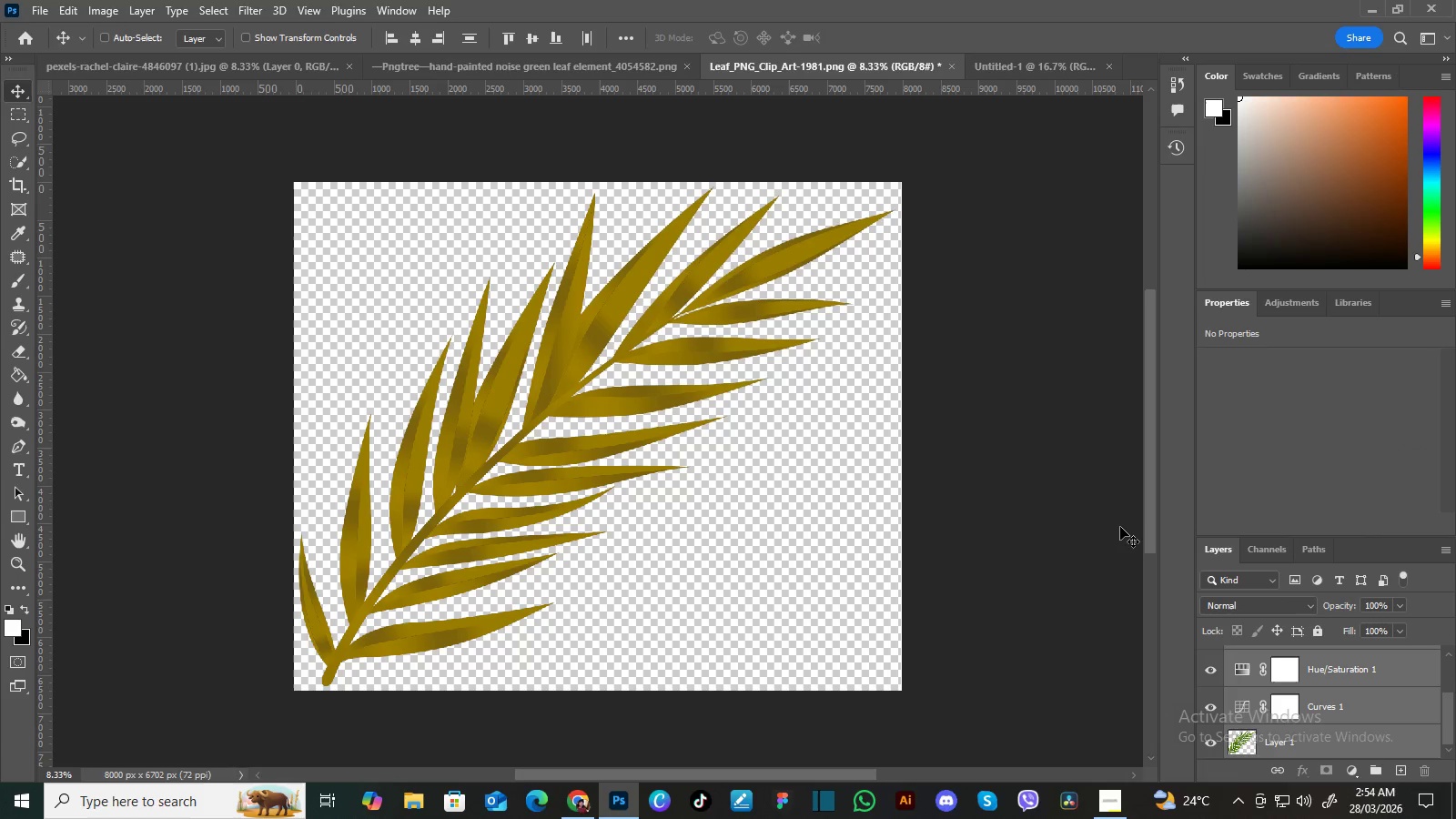 
key(Control+E)
 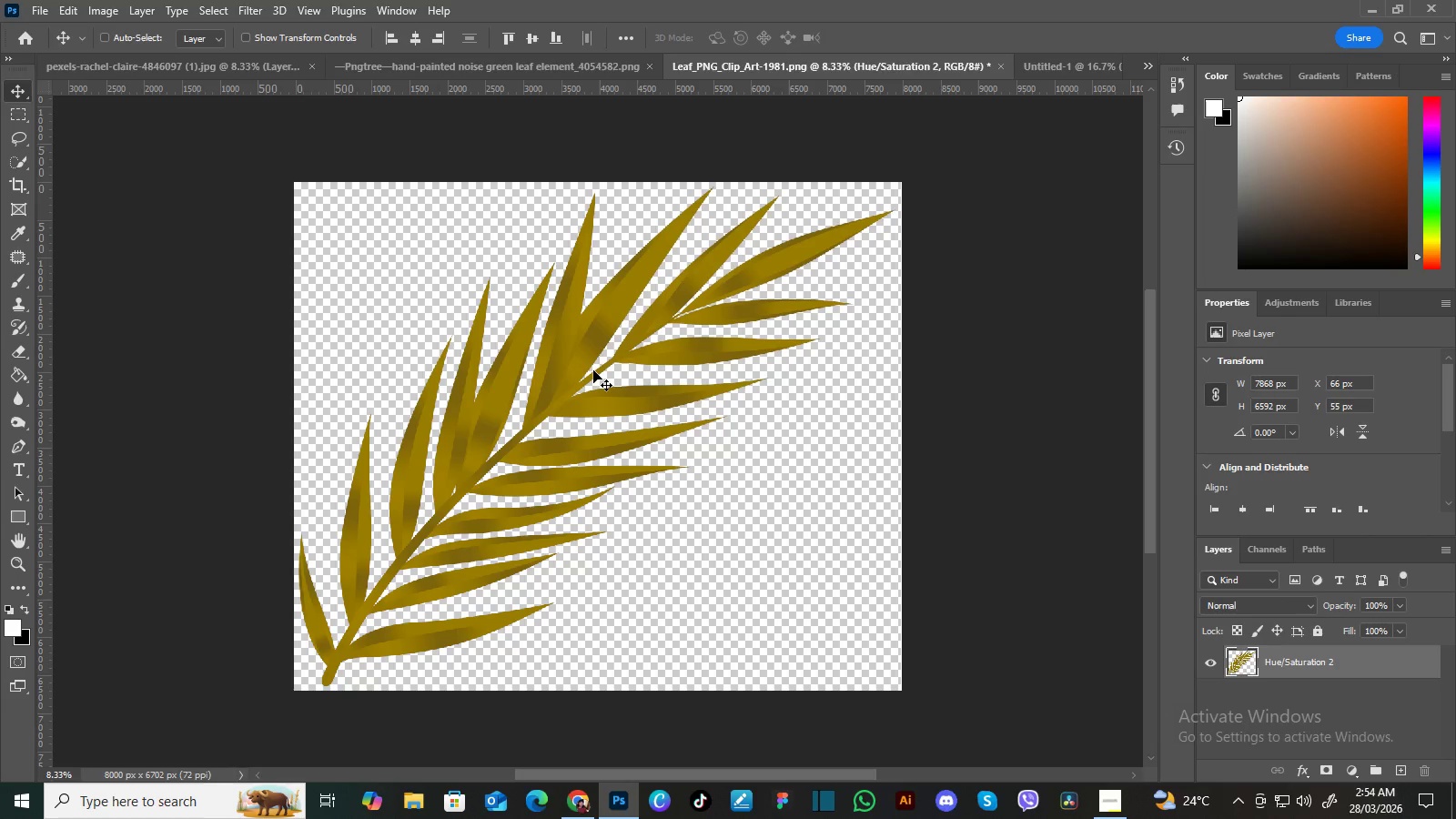 
left_click_drag(start_coordinate=[571, 387], to_coordinate=[691, 370])
 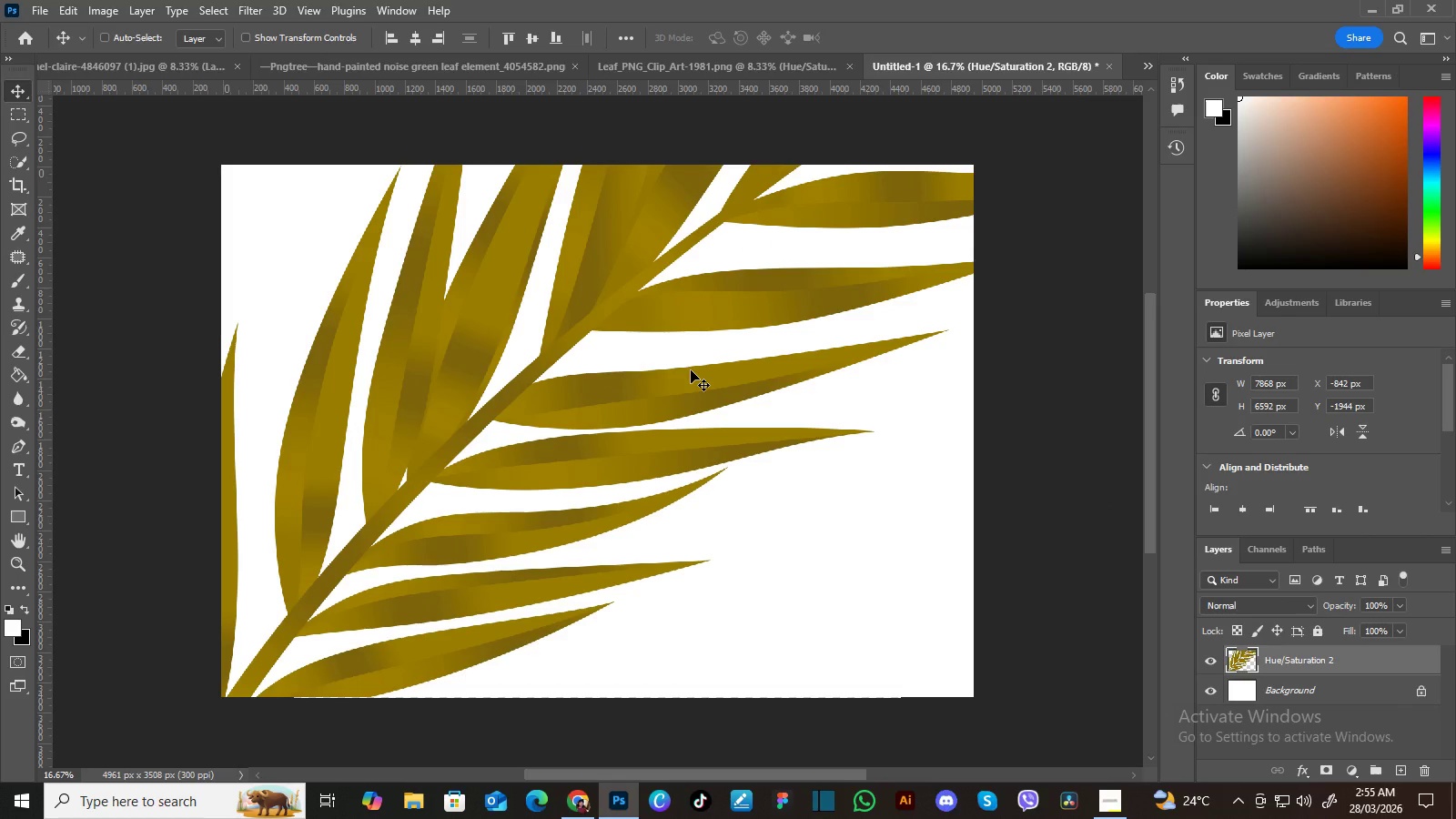 
key(Control+T)
 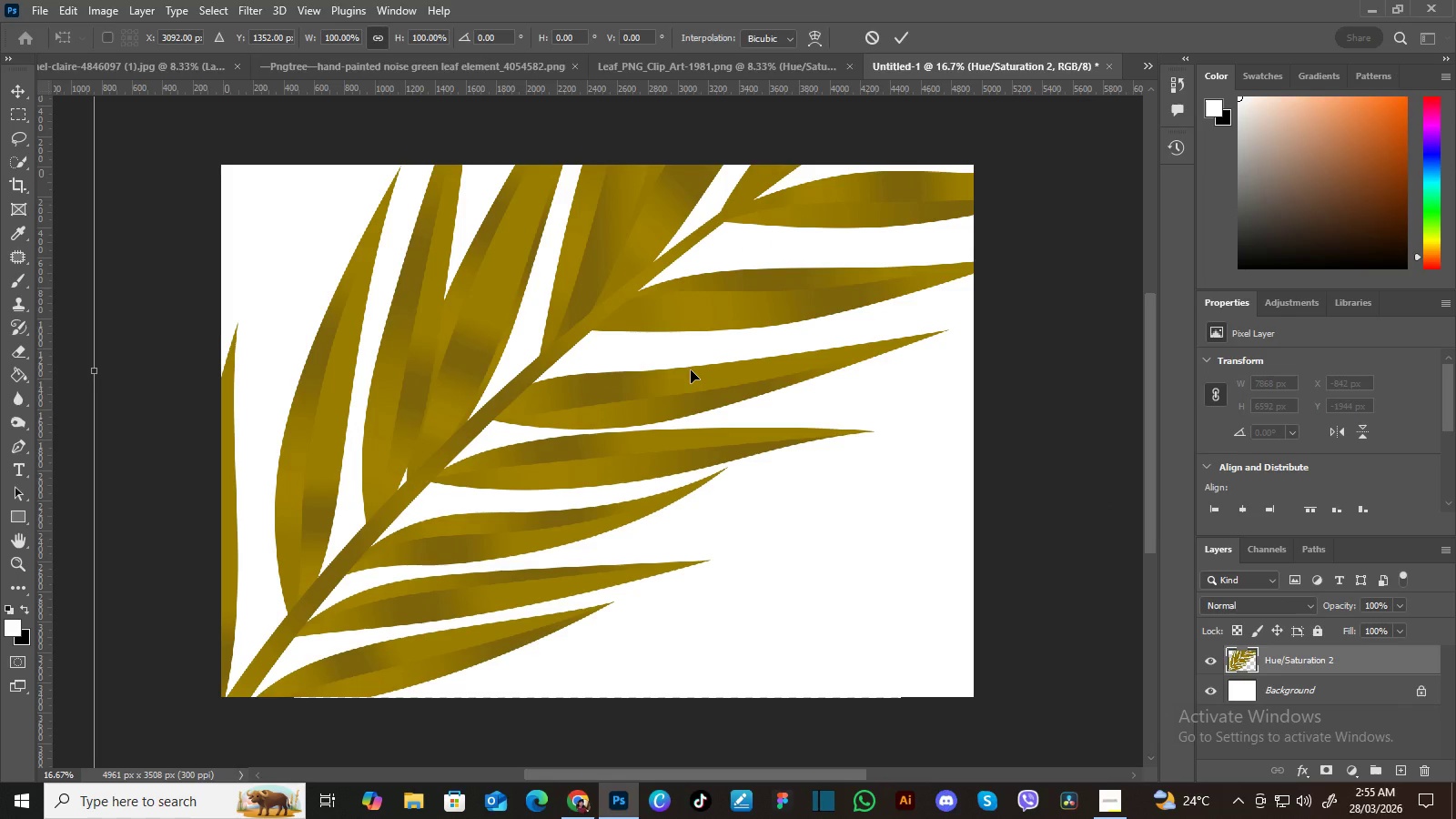 
key(Control+Minus)
 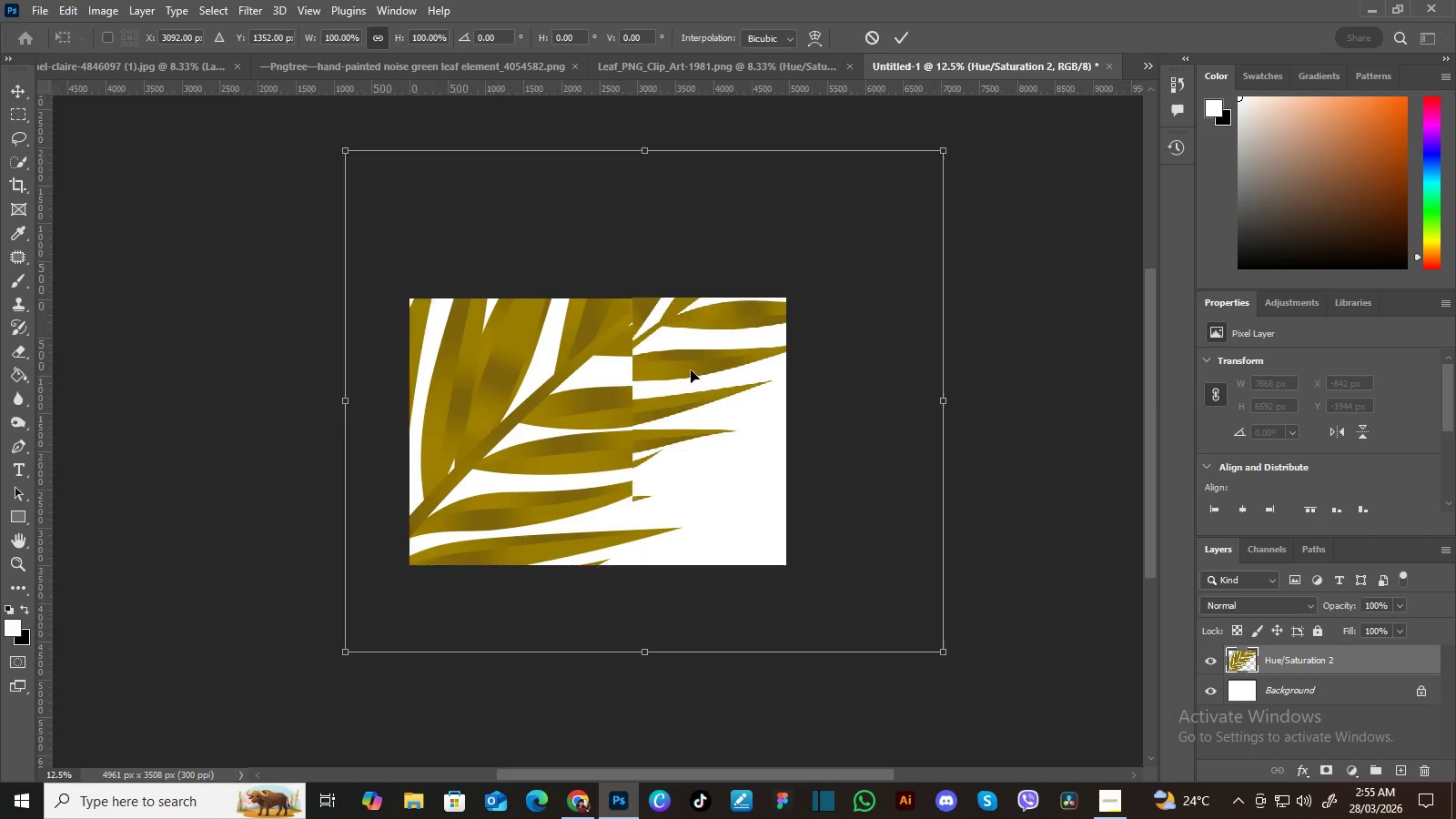 
key(Control+Minus)
 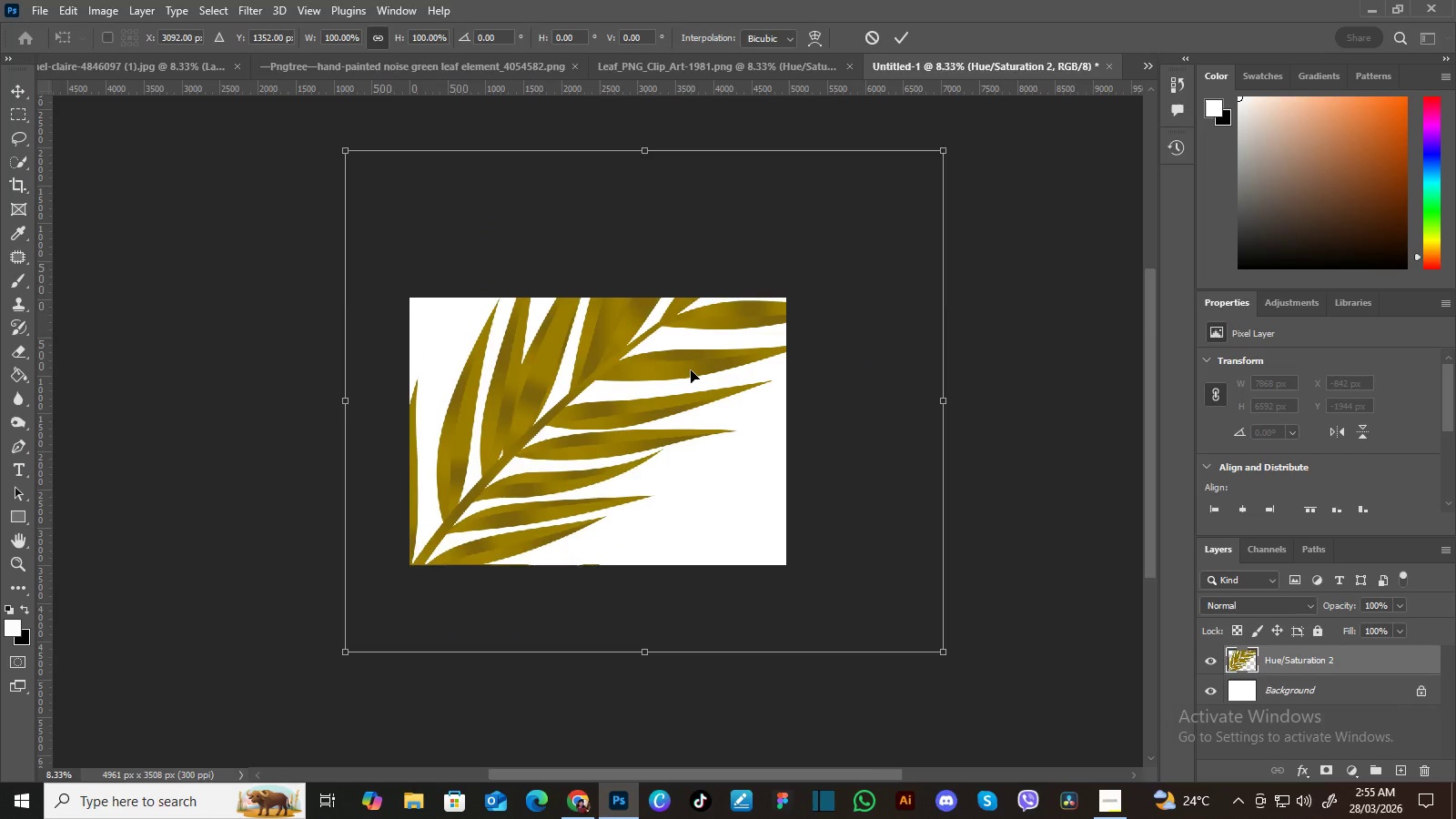 
key(Control+Minus)
 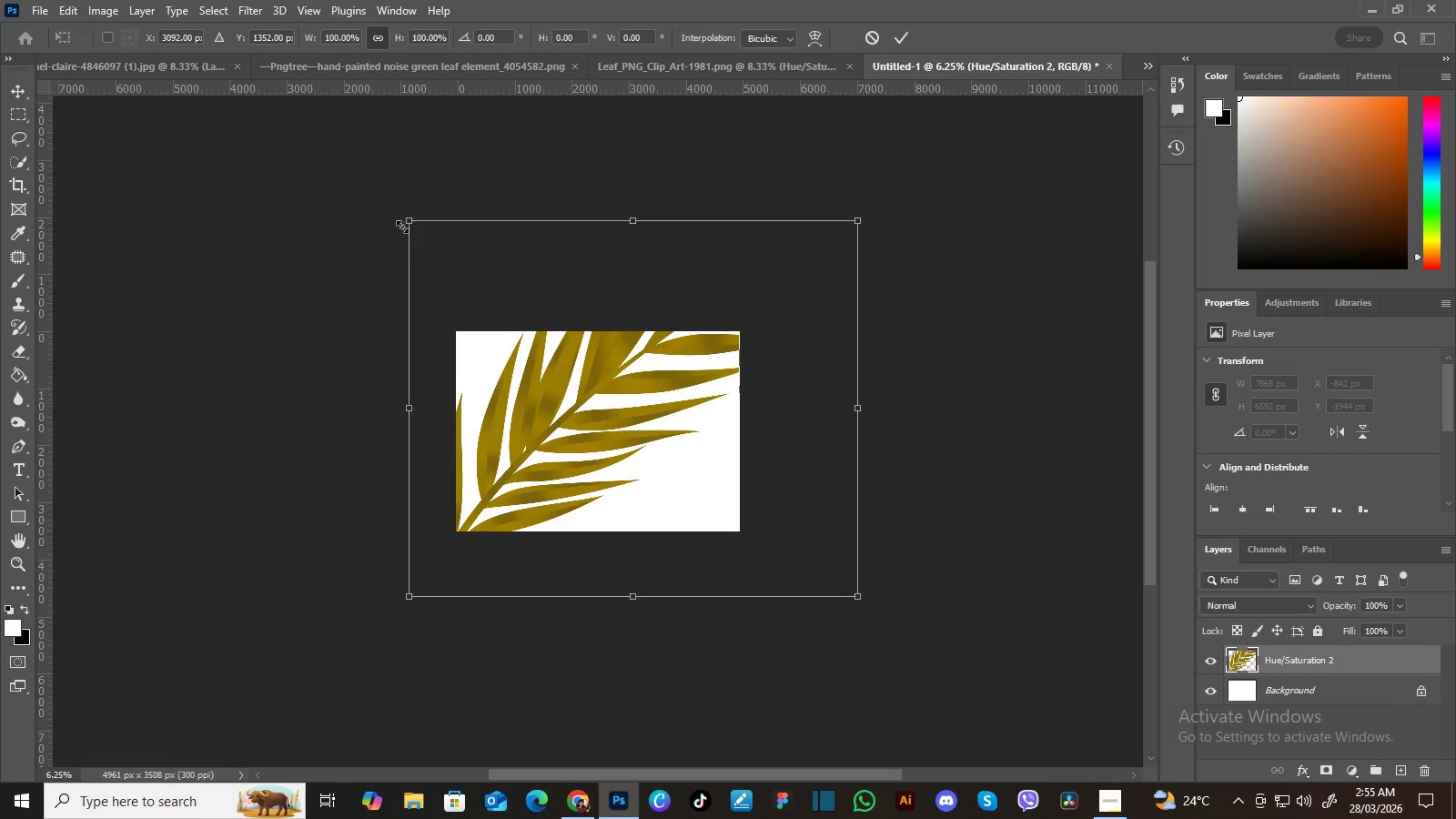 
left_click_drag(start_coordinate=[405, 223], to_coordinate=[666, 521])
 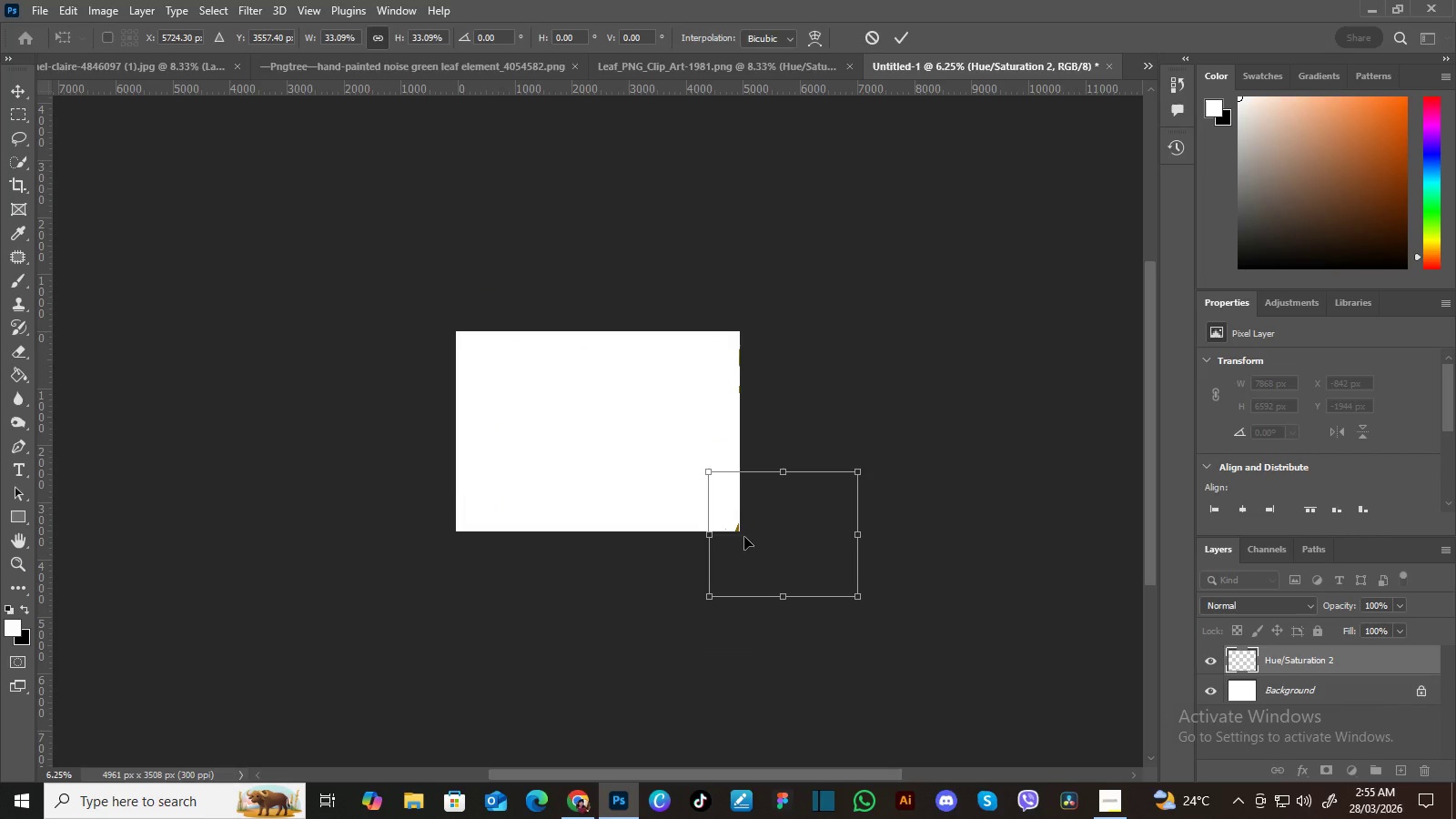 
left_click_drag(start_coordinate=[744, 537], to_coordinate=[539, 408])
 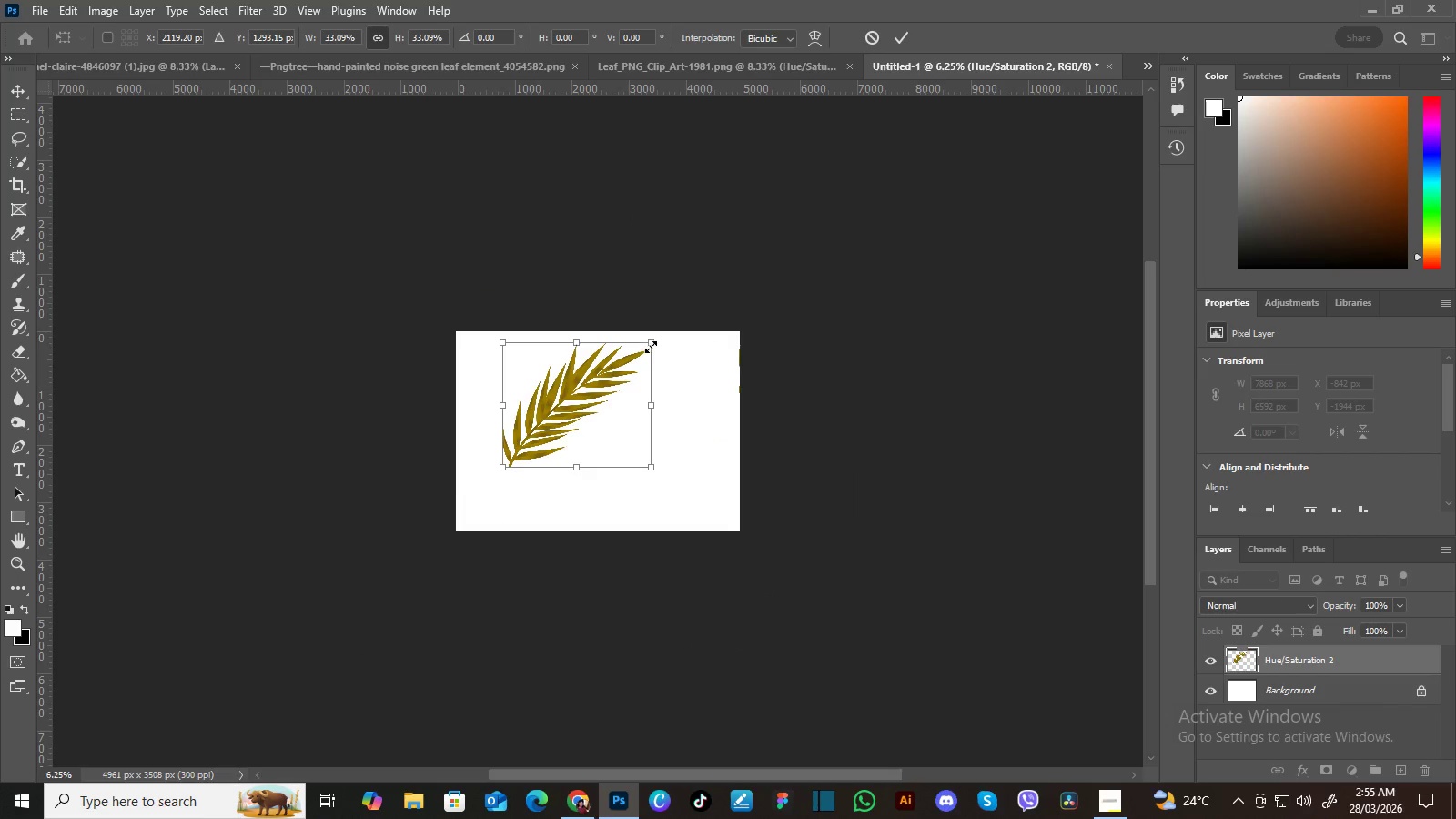 
left_click_drag(start_coordinate=[653, 343], to_coordinate=[630, 353])
 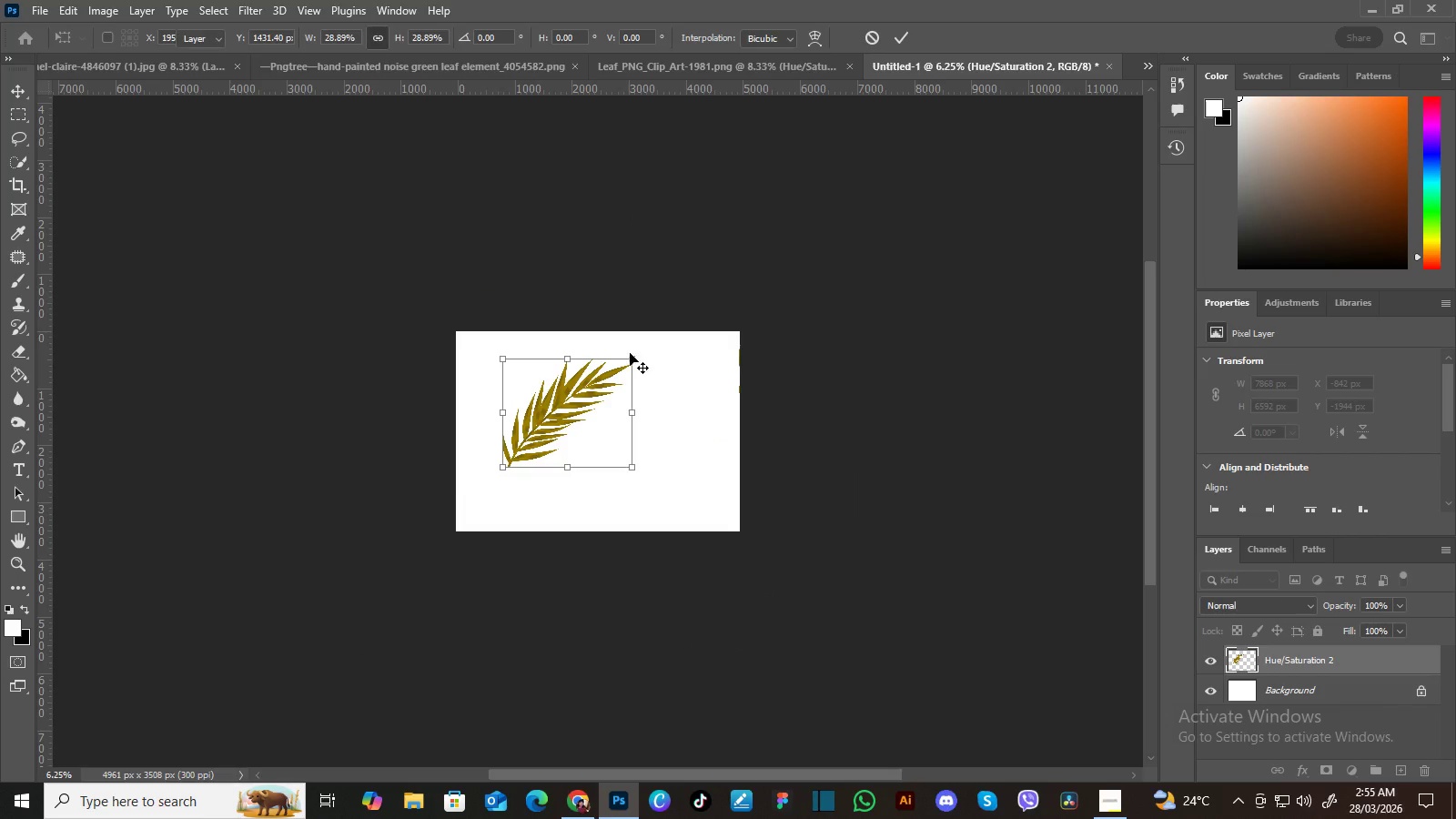 
key(Enter)
 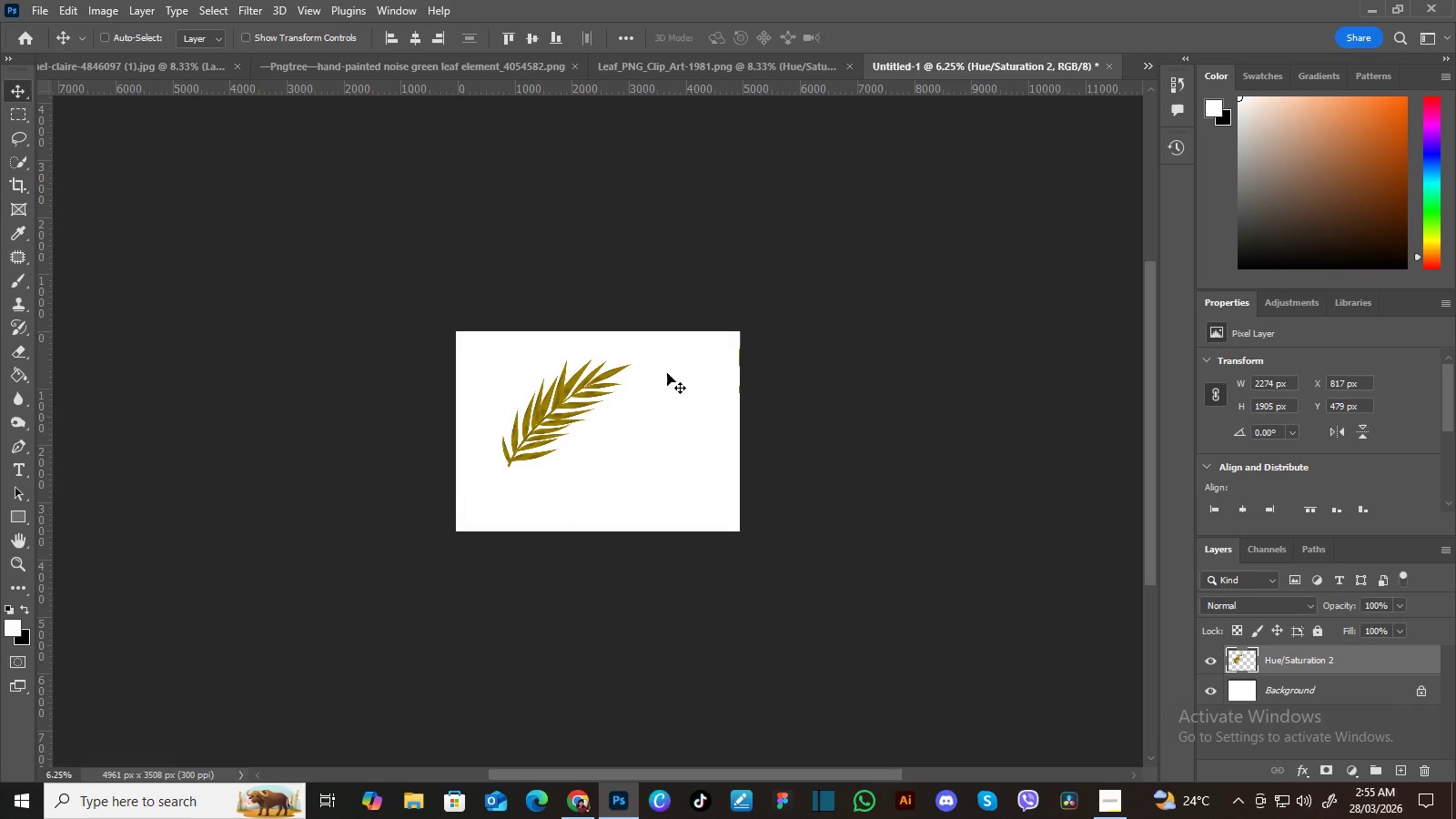 
key(Control+Equal)
 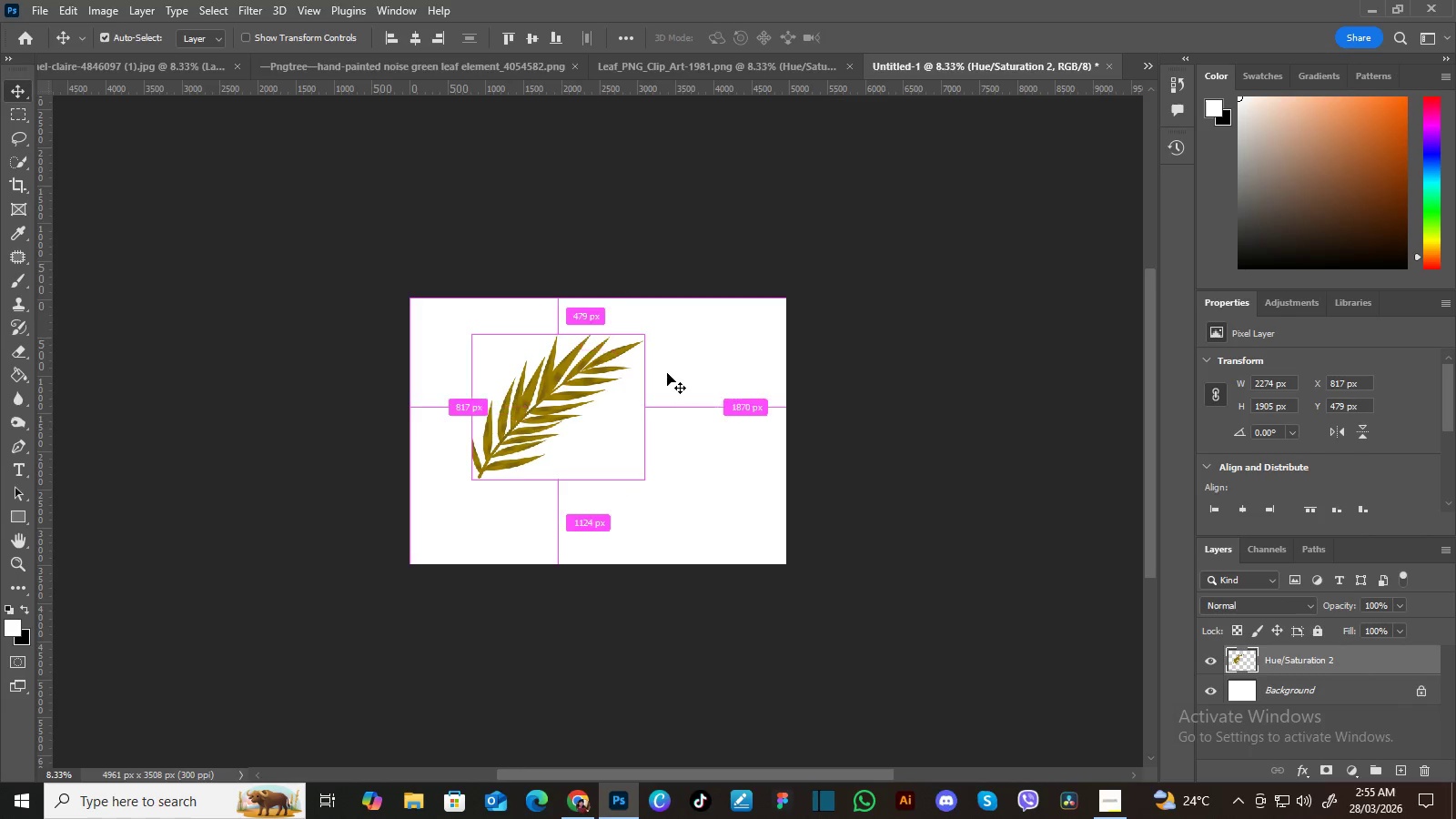 
key(Control+Equal)
 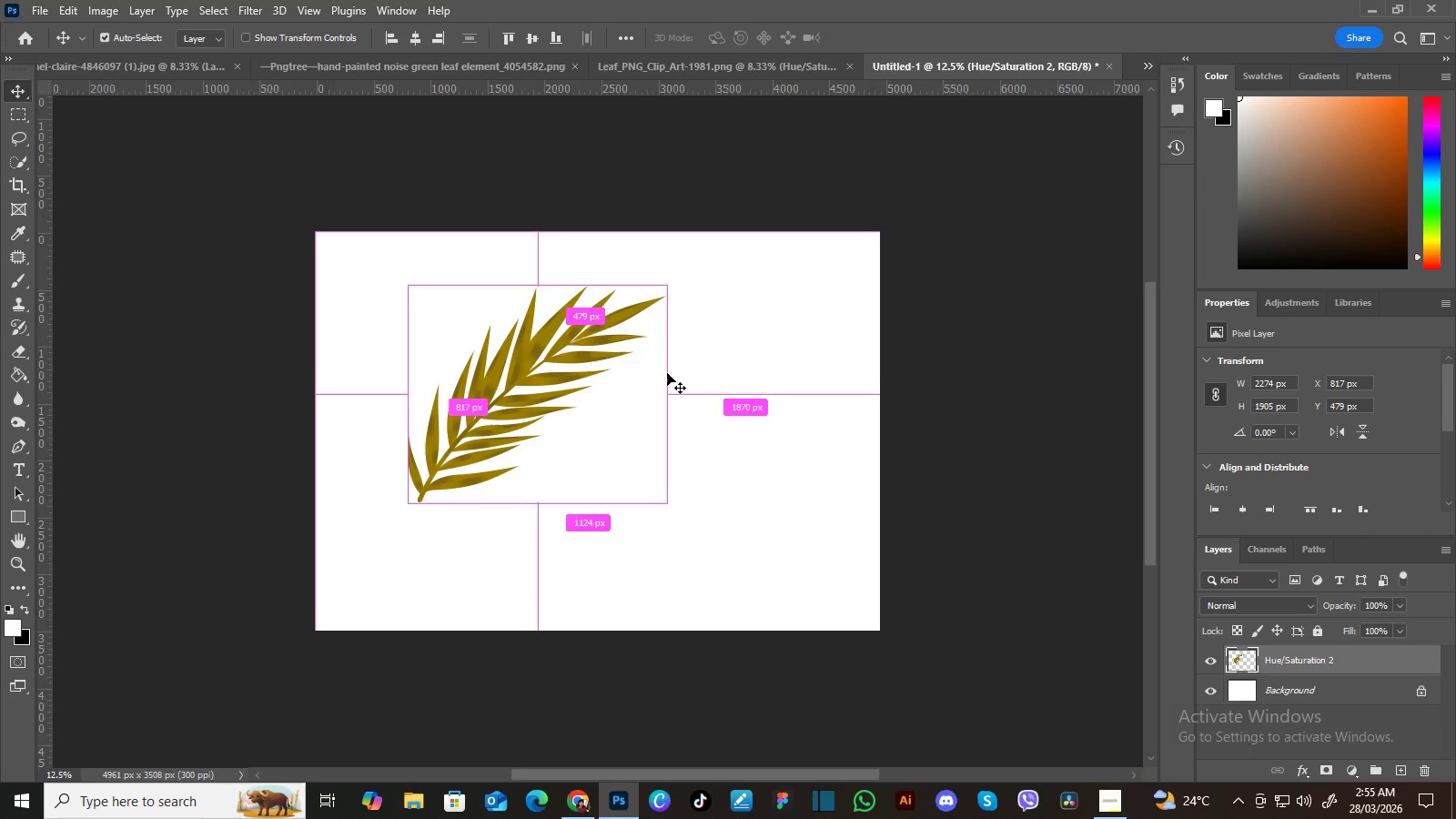 
key(Control+Equal)
 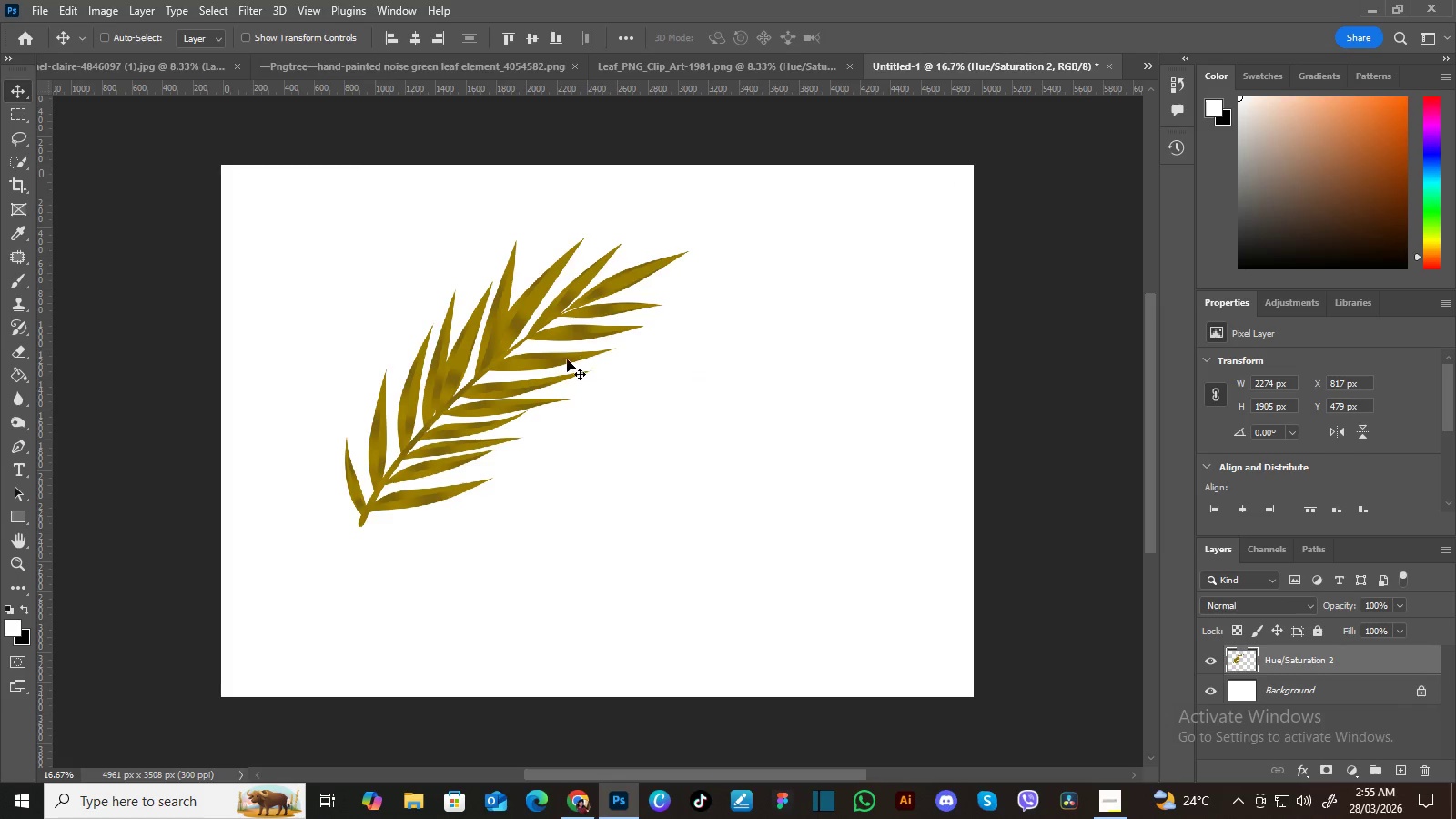 
hold_key(key=Space, duration=0.52)
 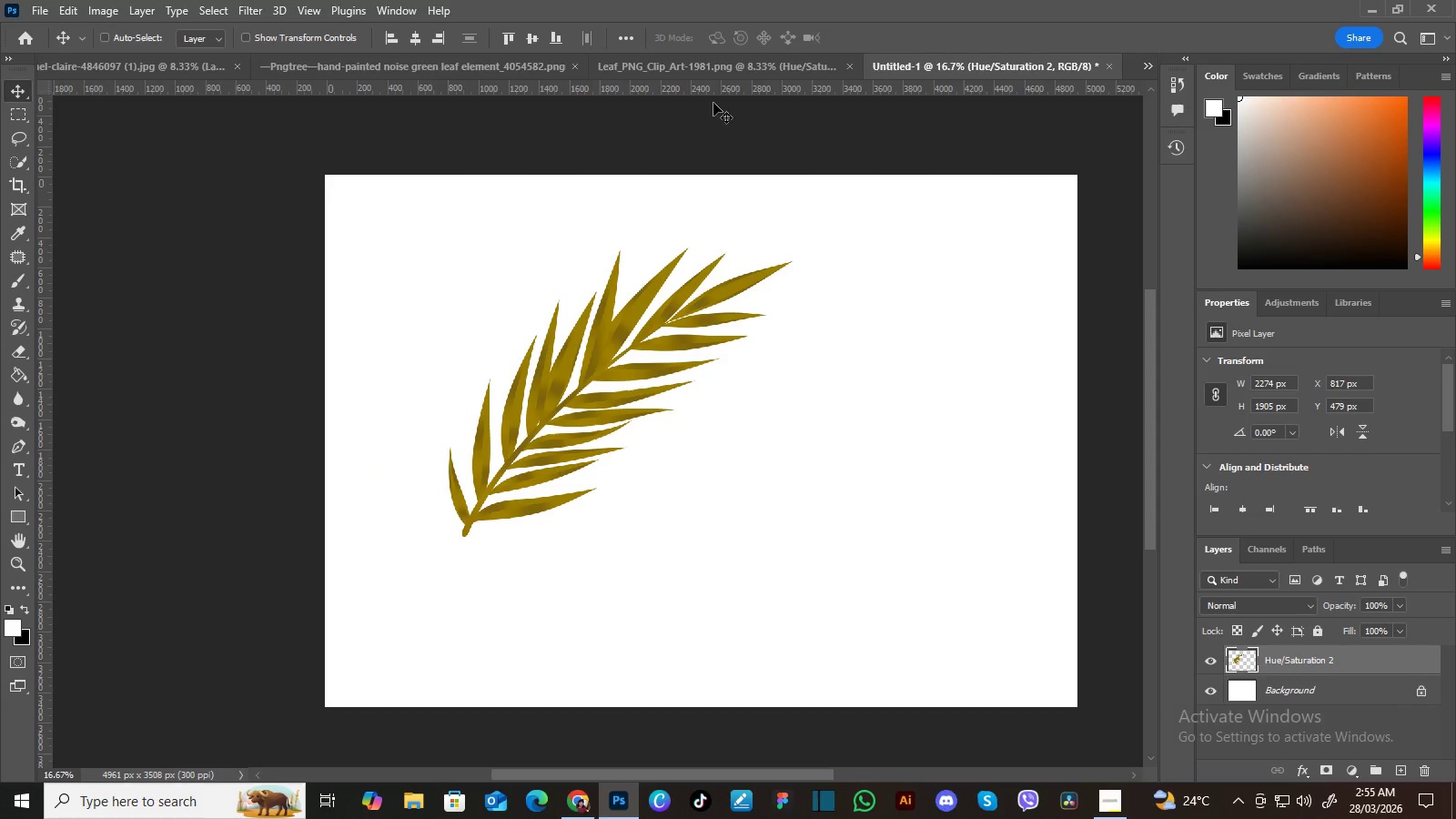 
left_click_drag(start_coordinate=[554, 369], to_coordinate=[658, 379])
 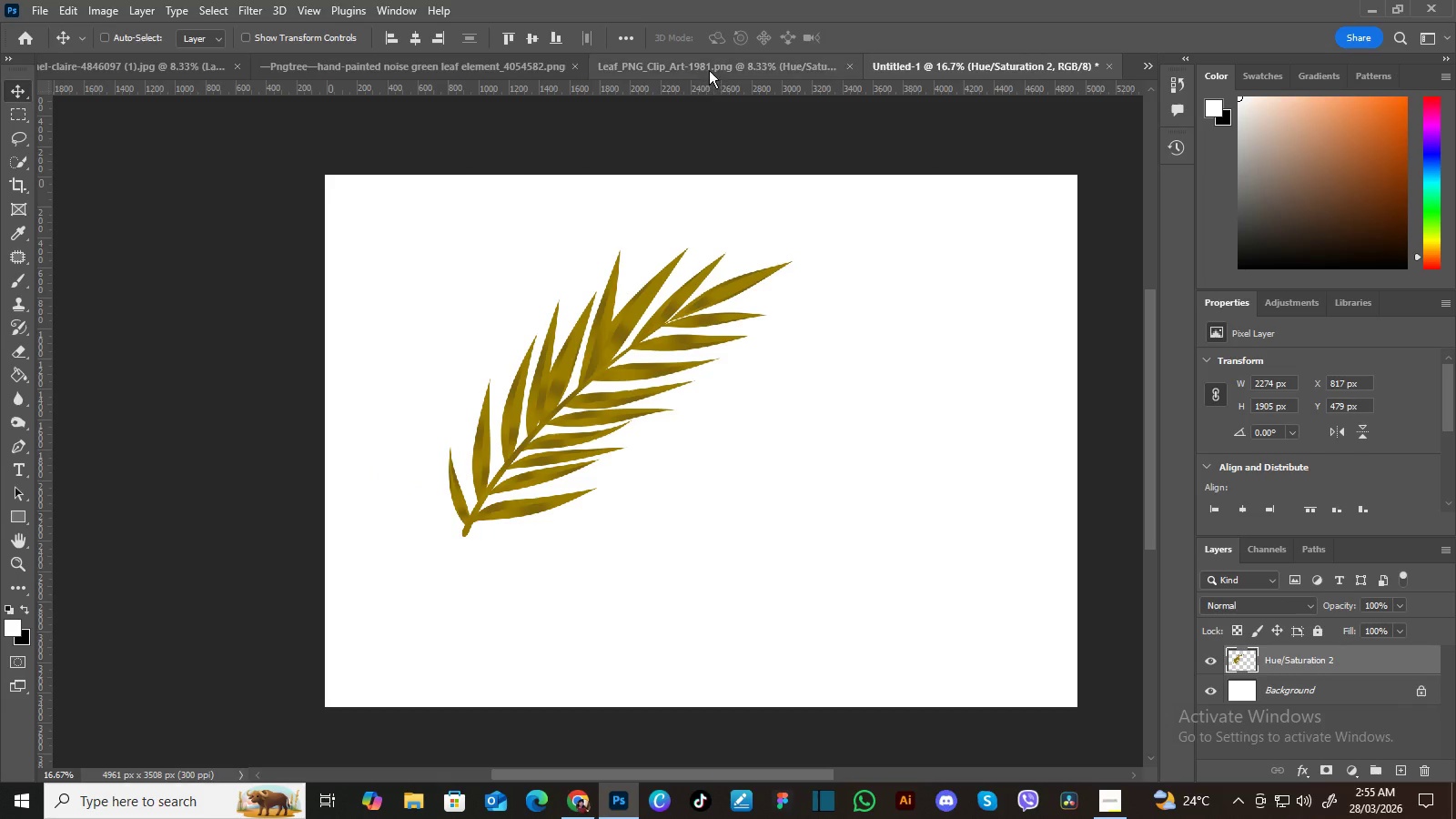 
left_click([709, 65])
 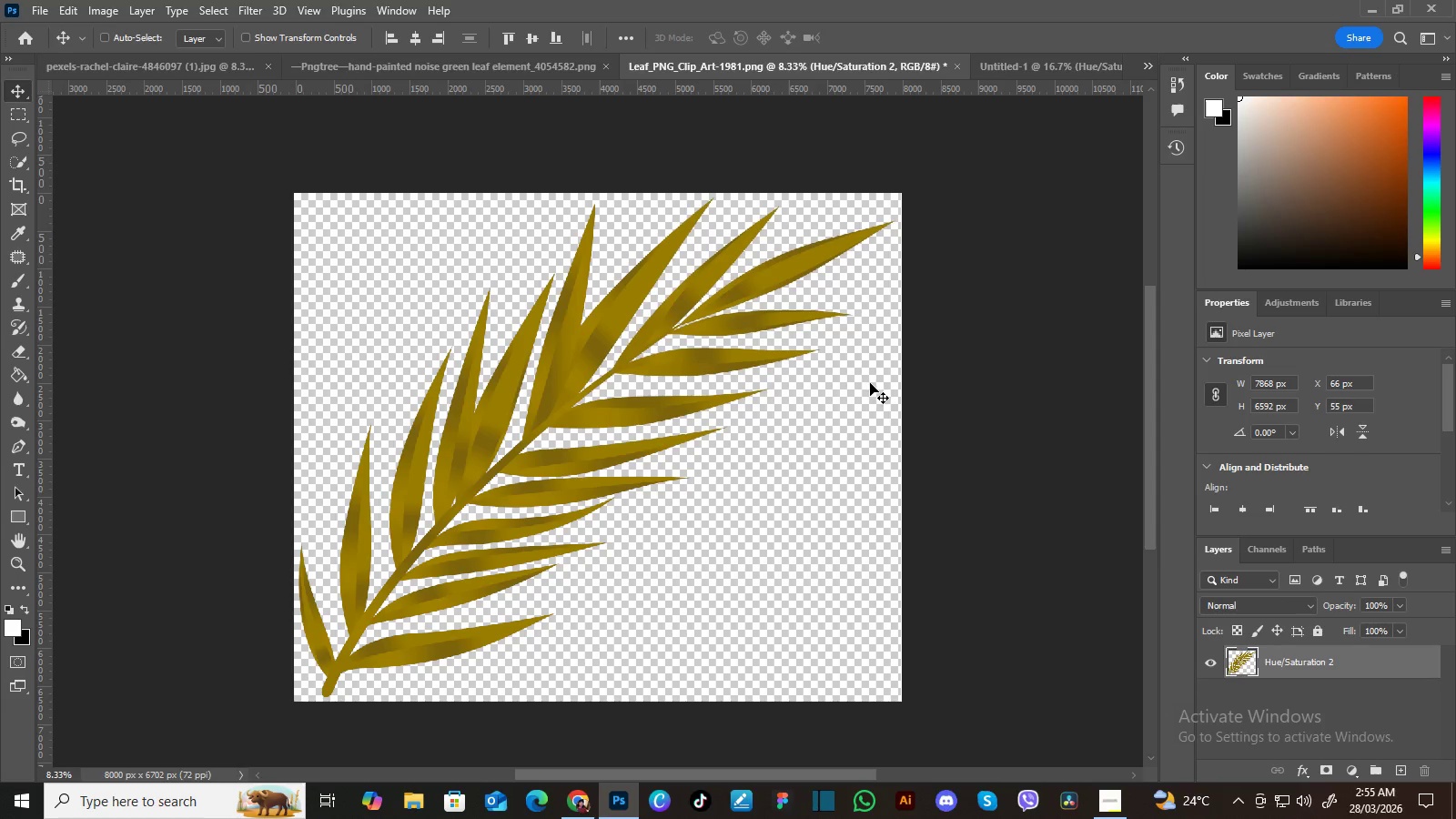 
key(Control+Z)
 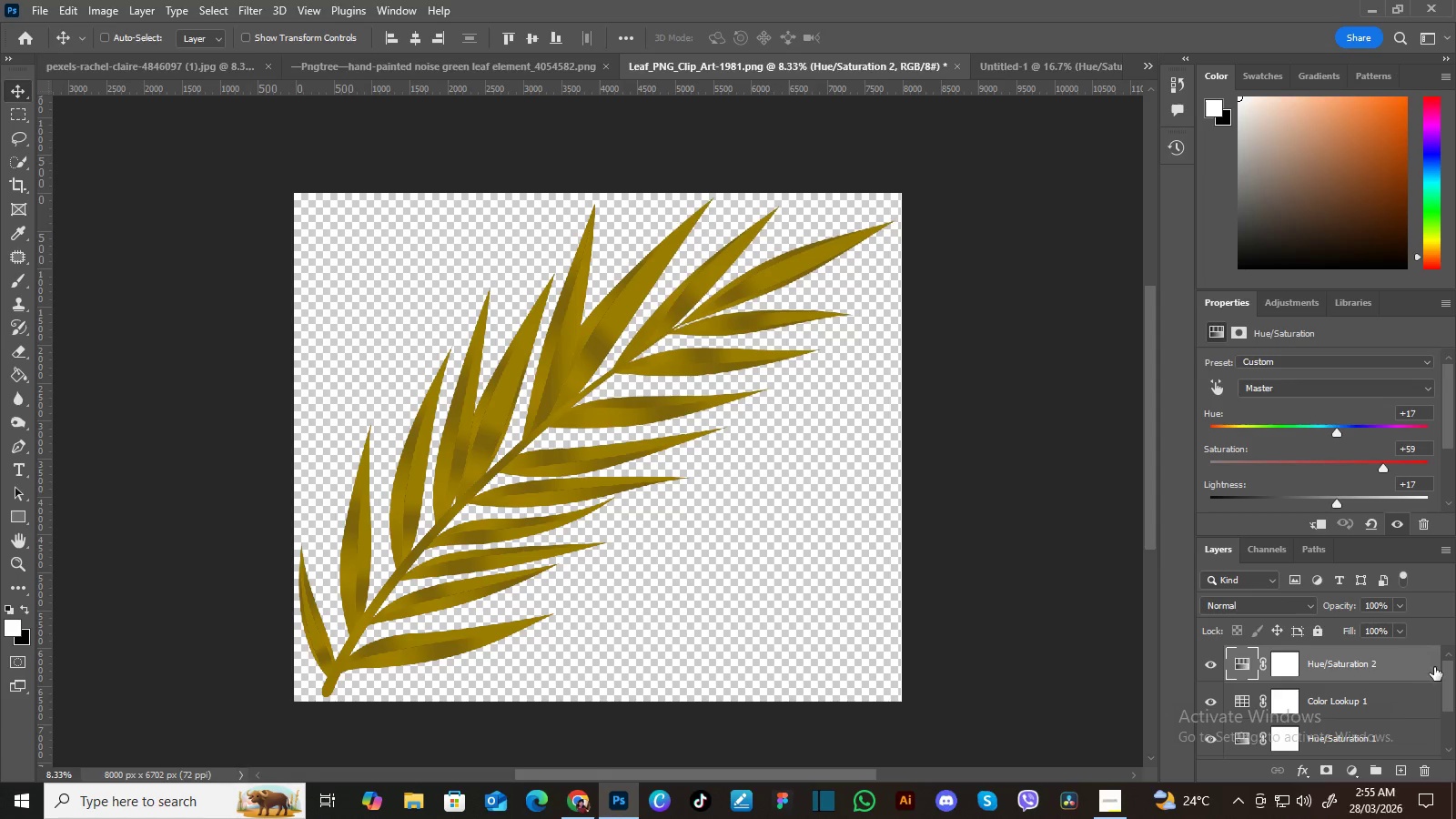 
left_click_drag(start_coordinate=[1443, 671], to_coordinate=[1451, 660])
 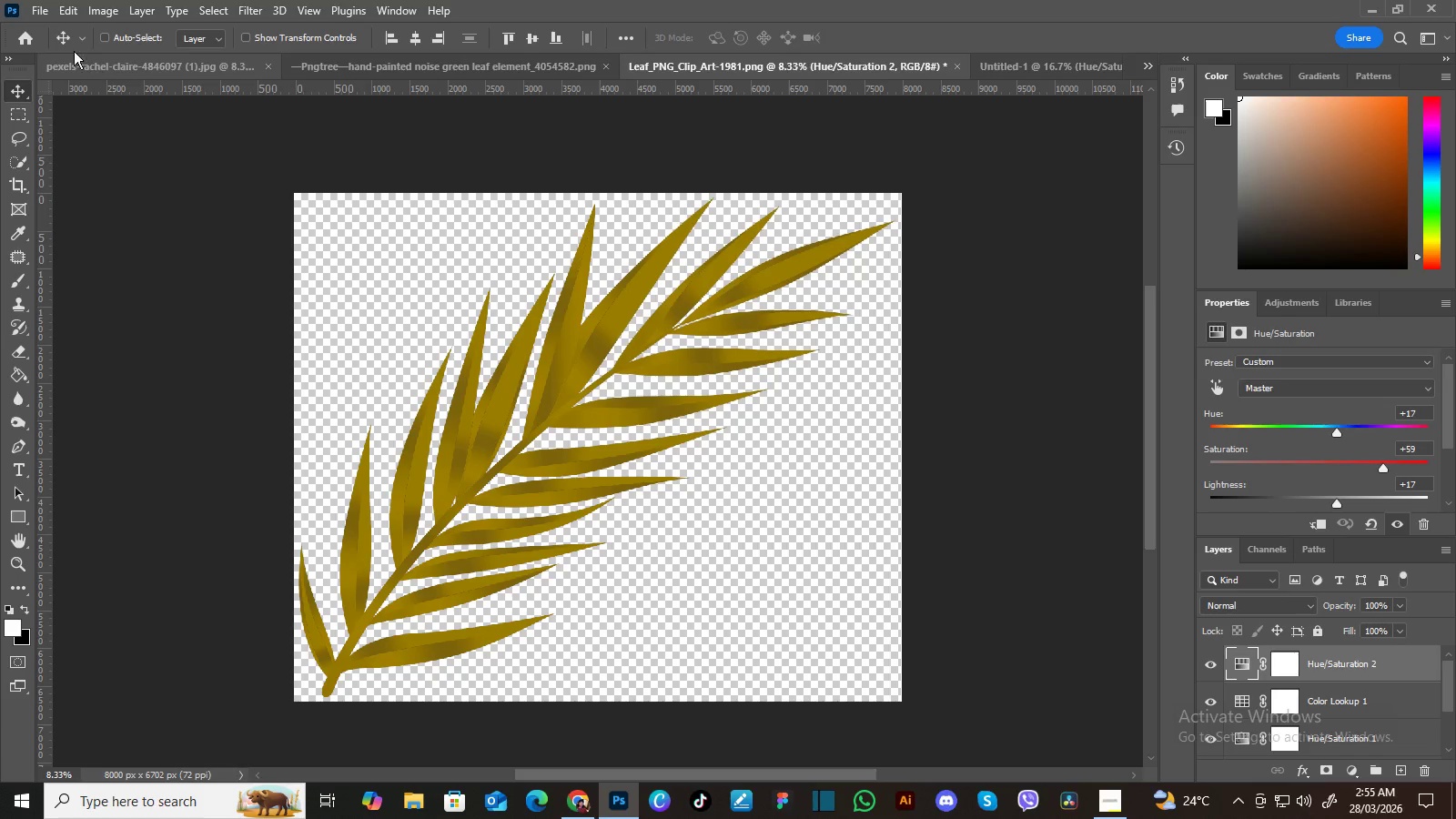 
left_click([45, 6])
 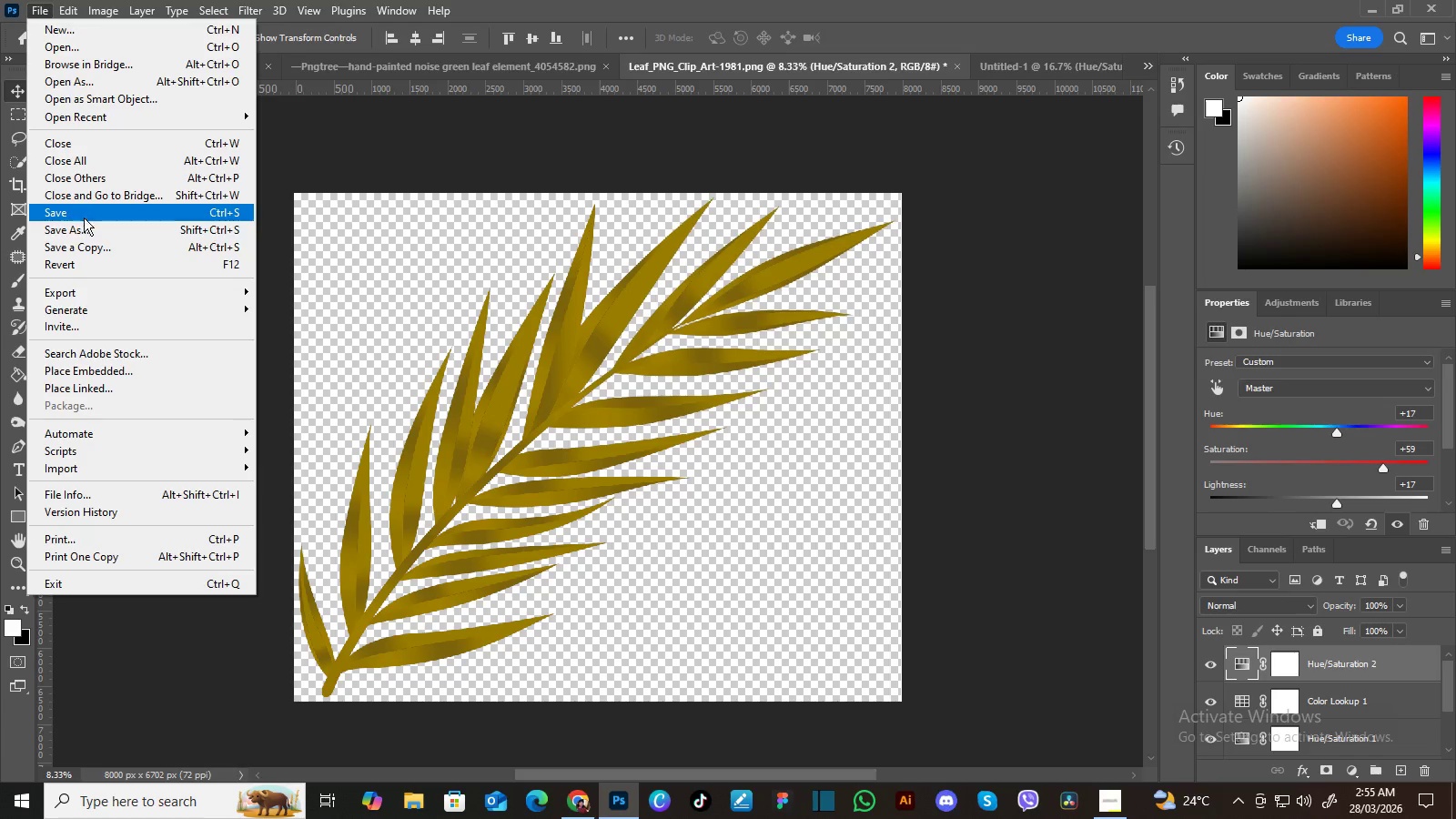 
left_click([87, 229])
 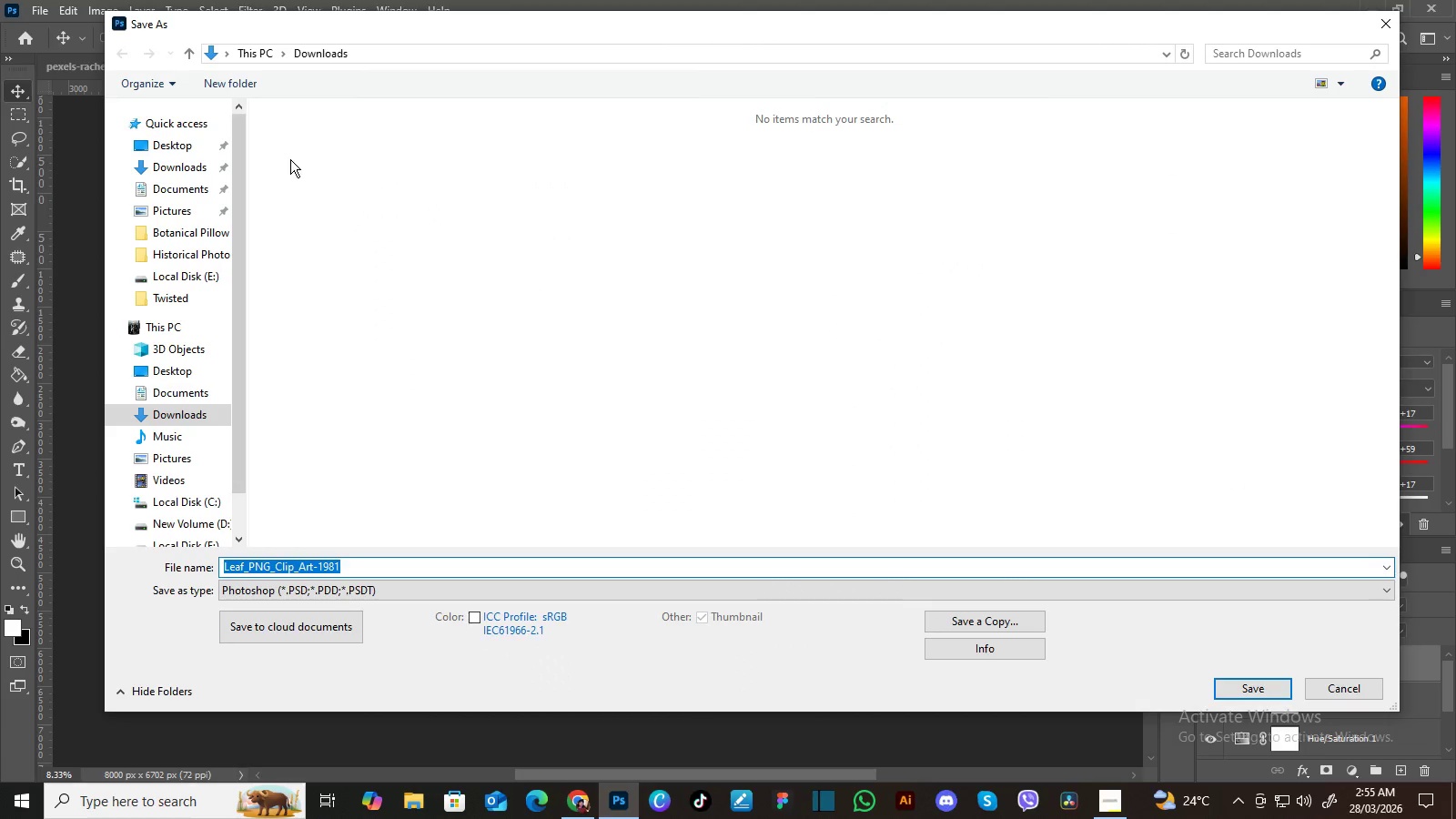 
left_click([181, 147])
 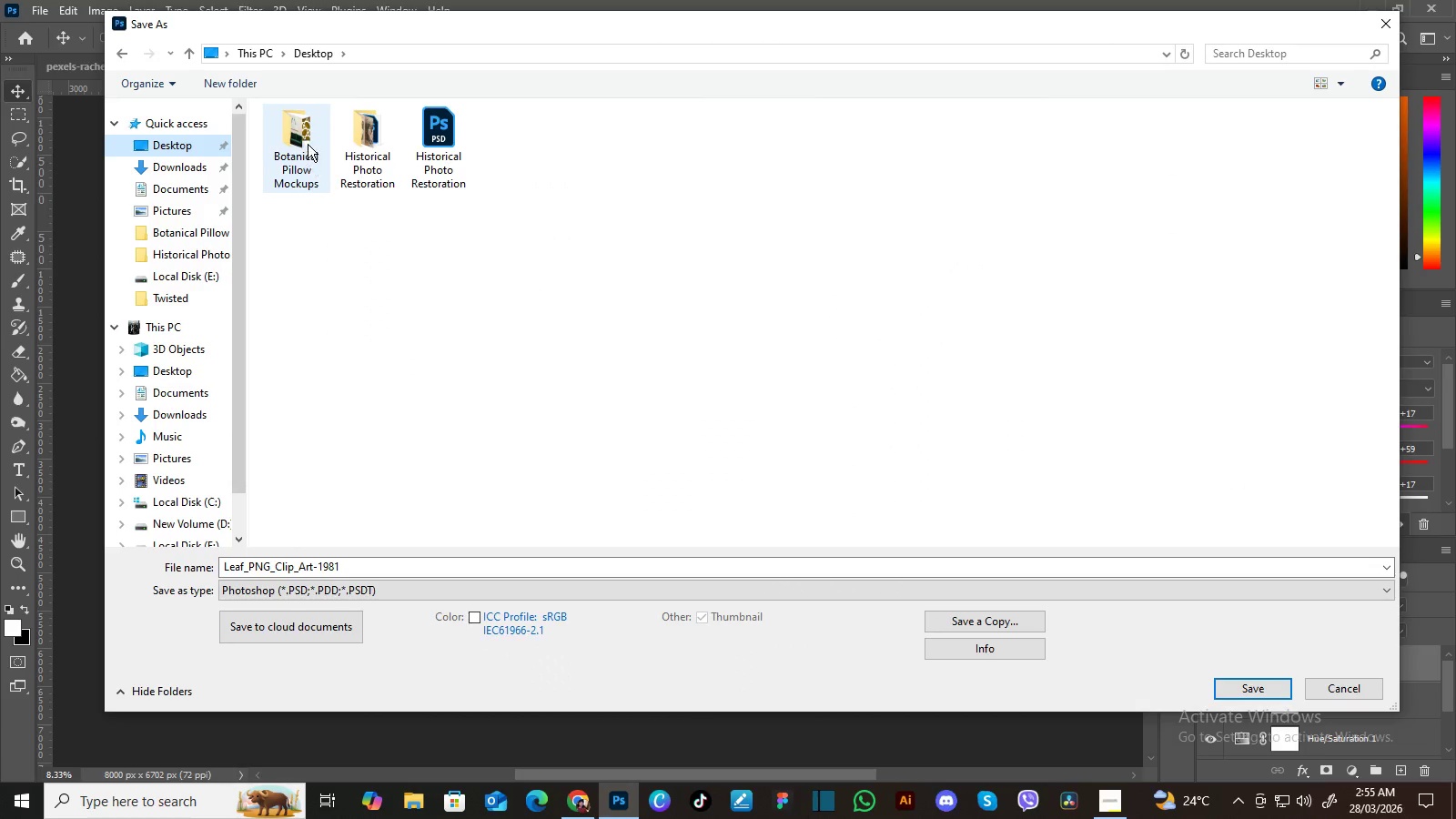 
double_click([308, 143])
 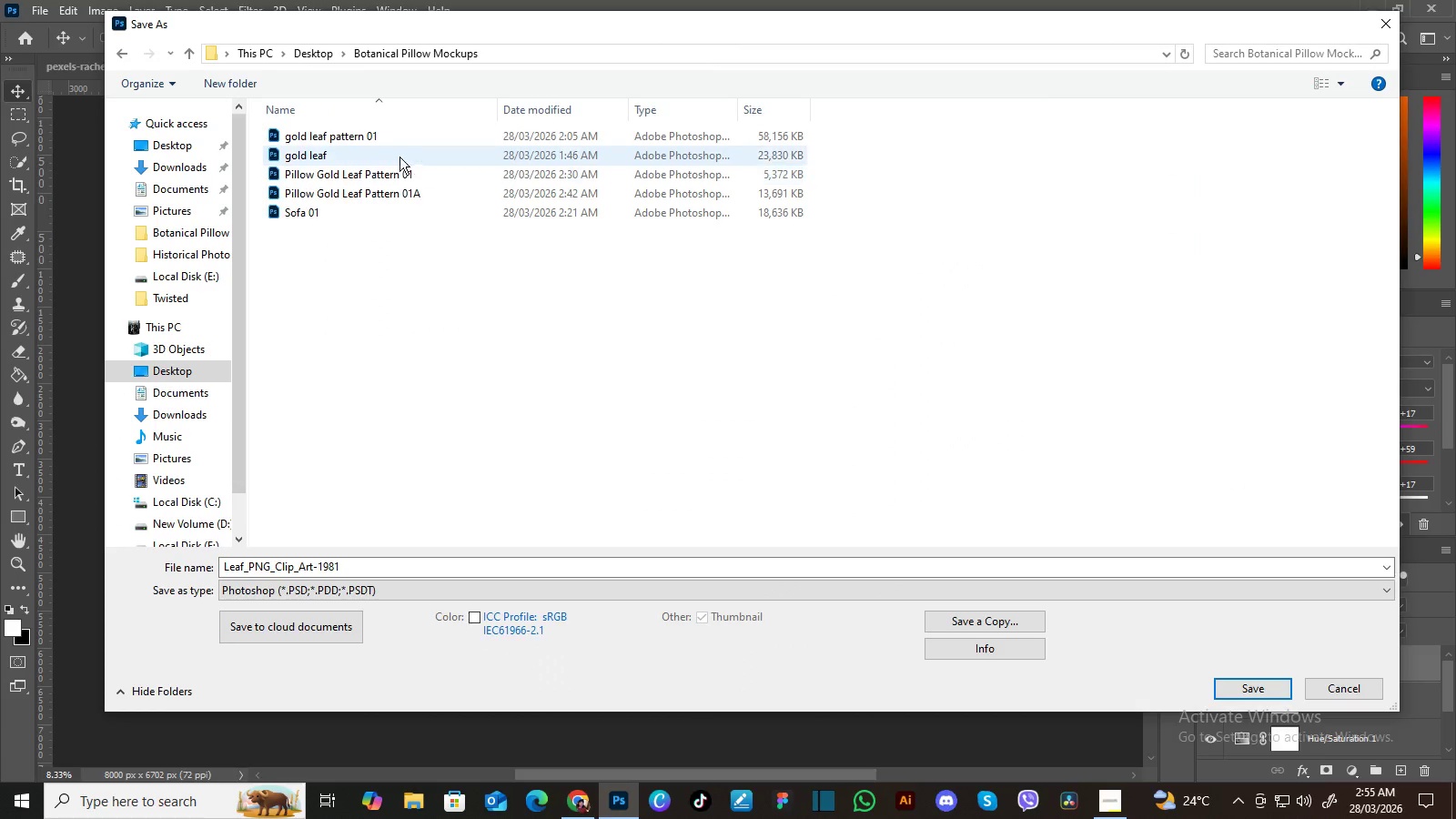 
left_click([328, 156])
 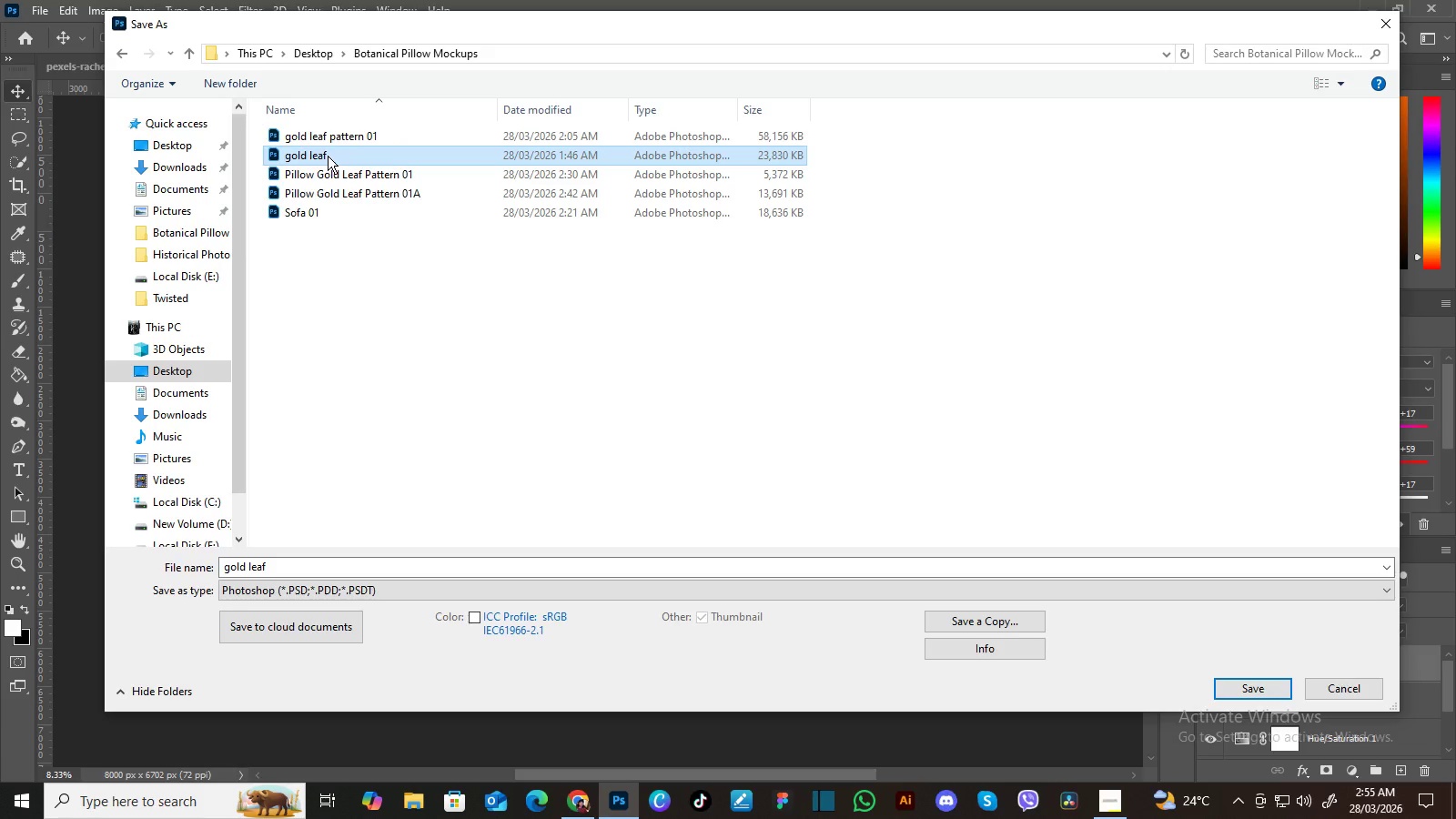 
right_click([328, 156])
 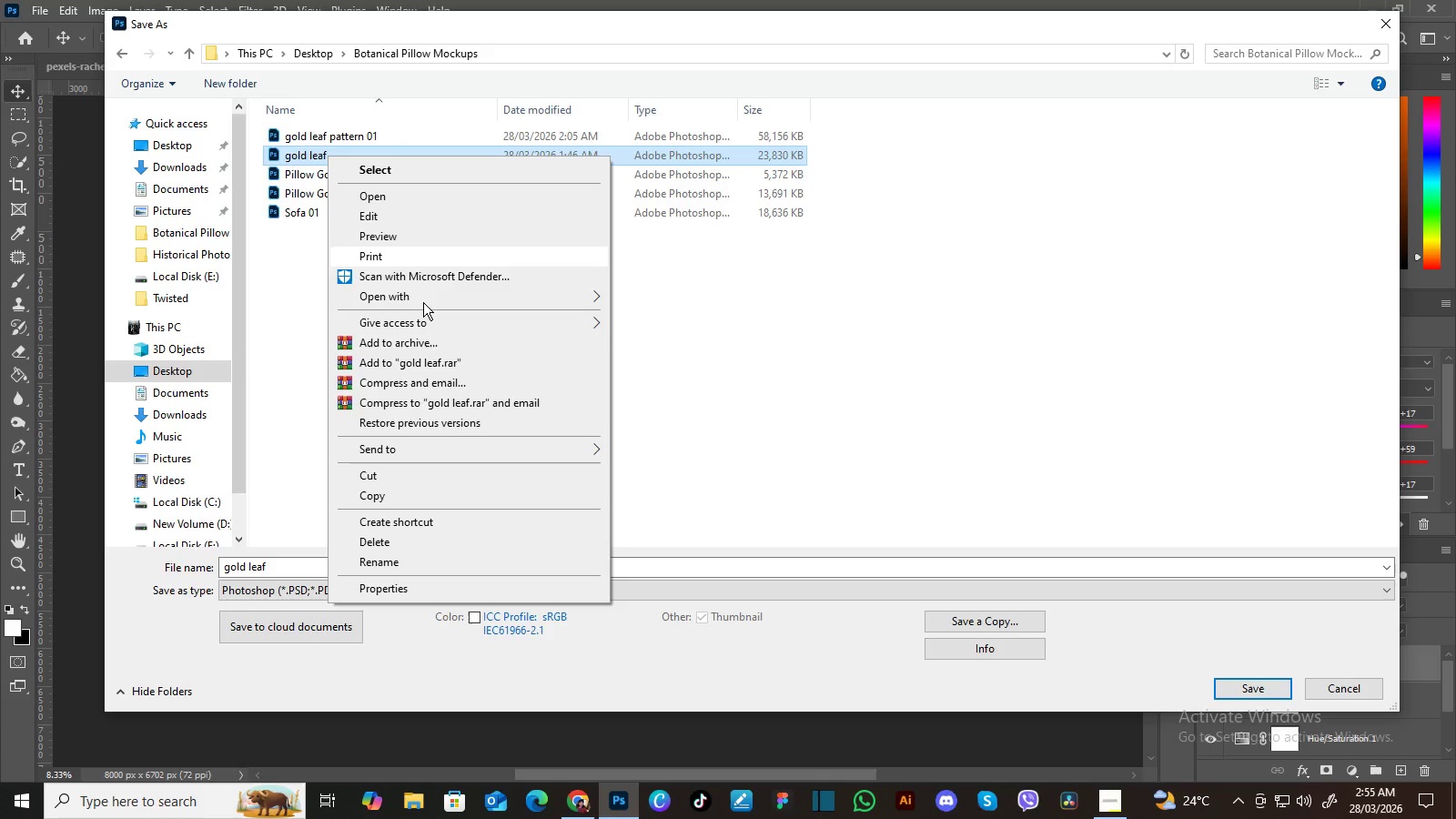 
left_click([470, 558])
 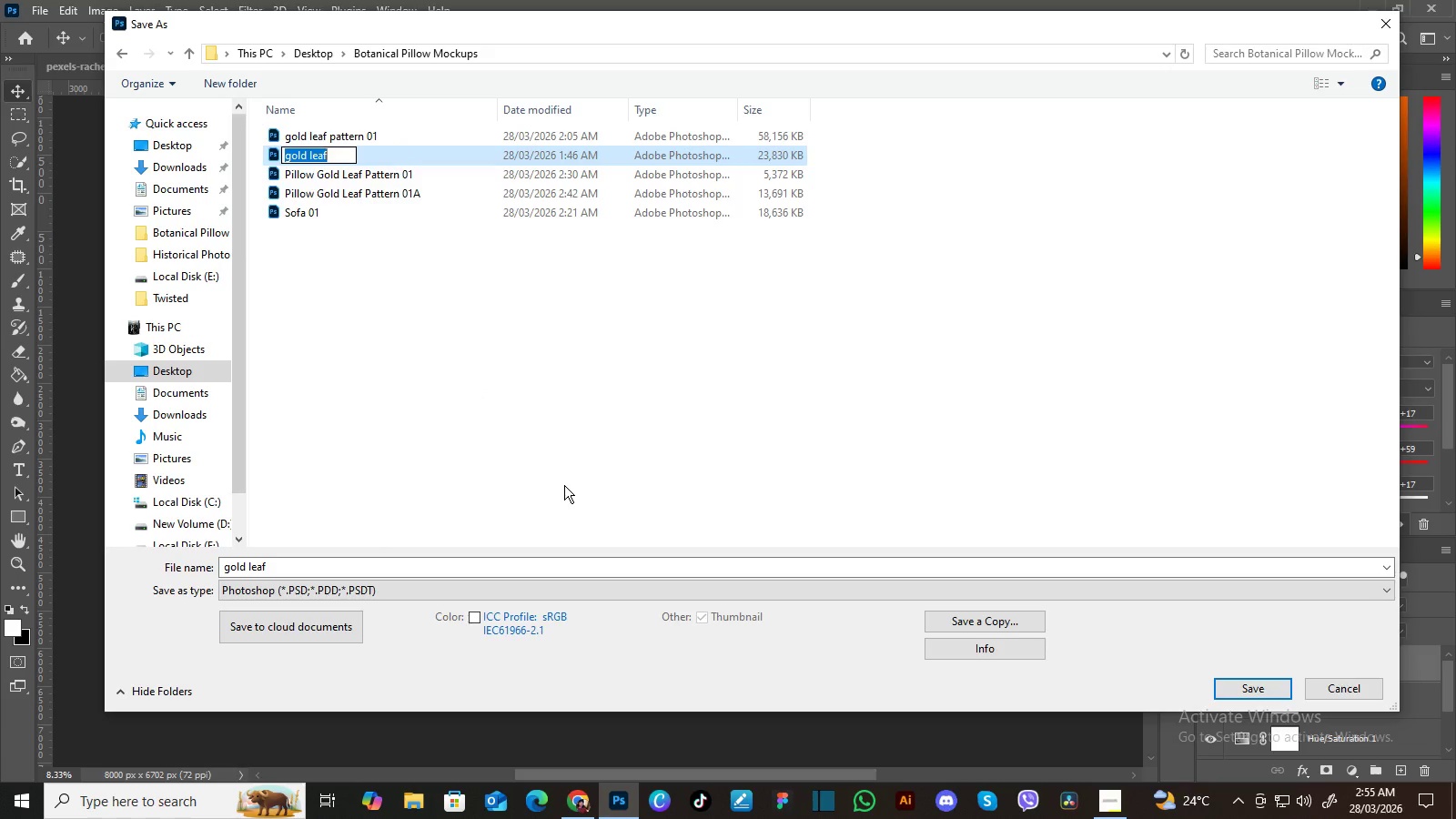 
type(Gold F)
key(Backspace)
type(Leaf )1)
 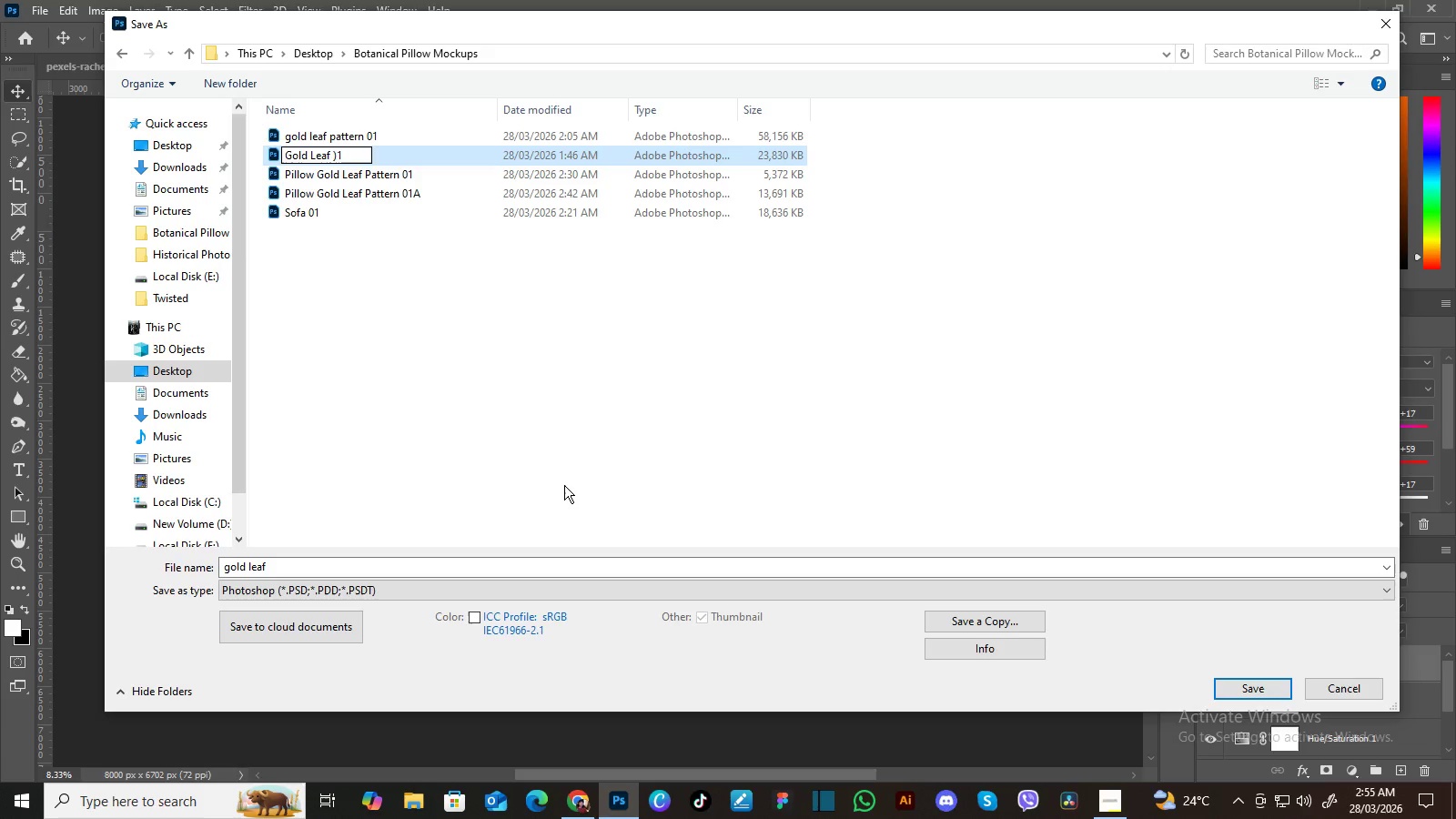 
key(ArrowLeft)
 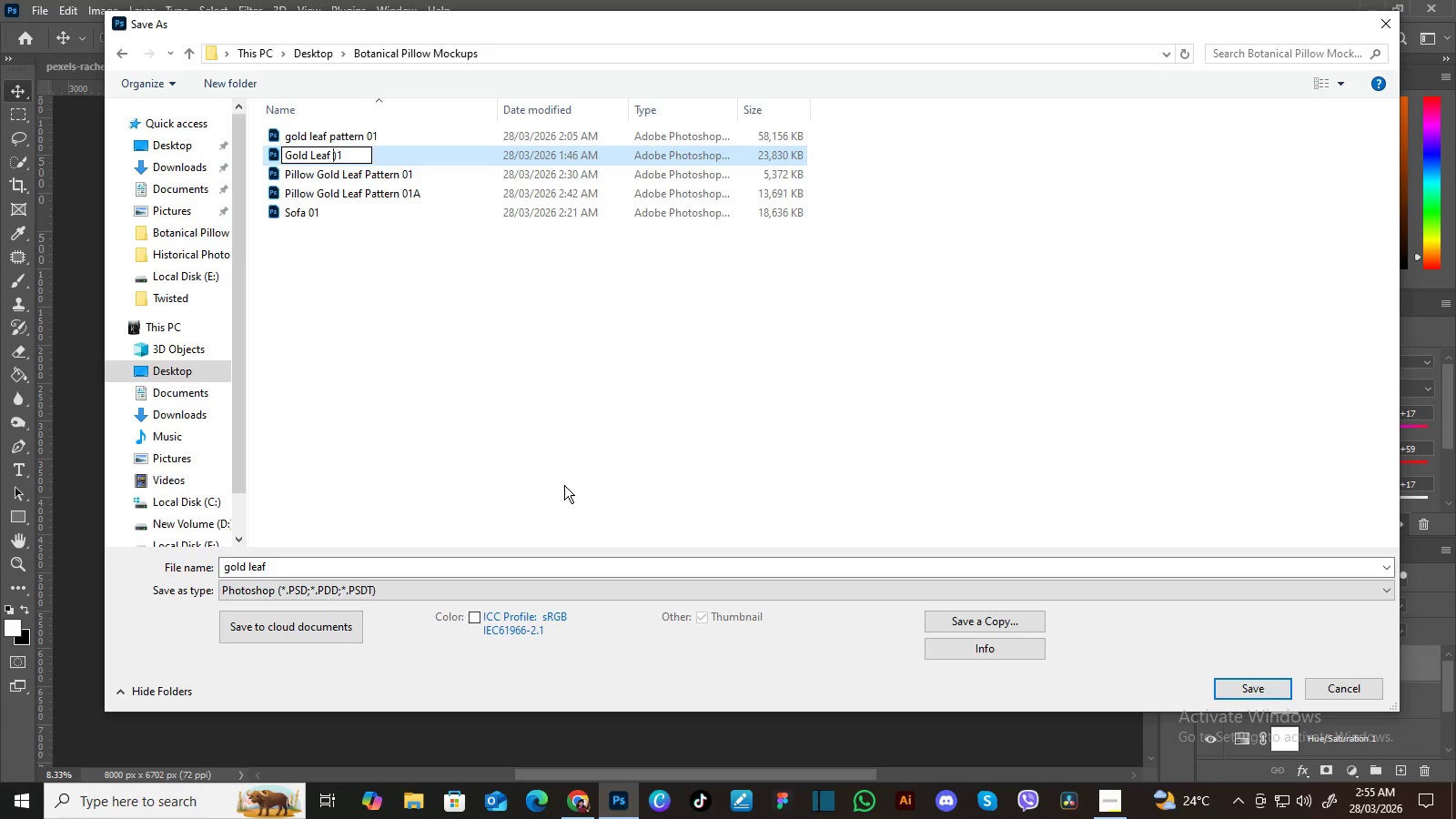 
key(ArrowLeft)
 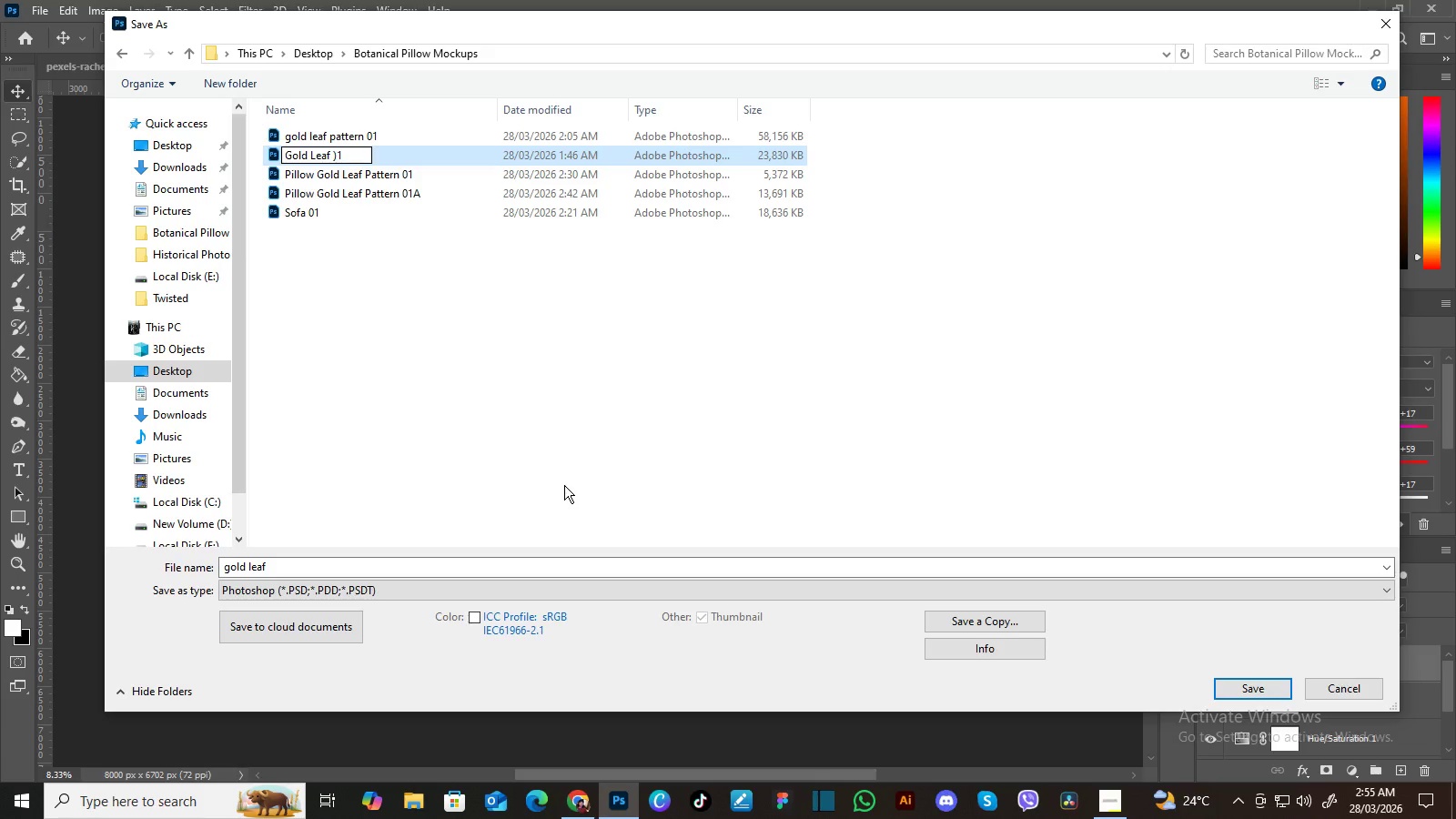 
key(ArrowRight)
 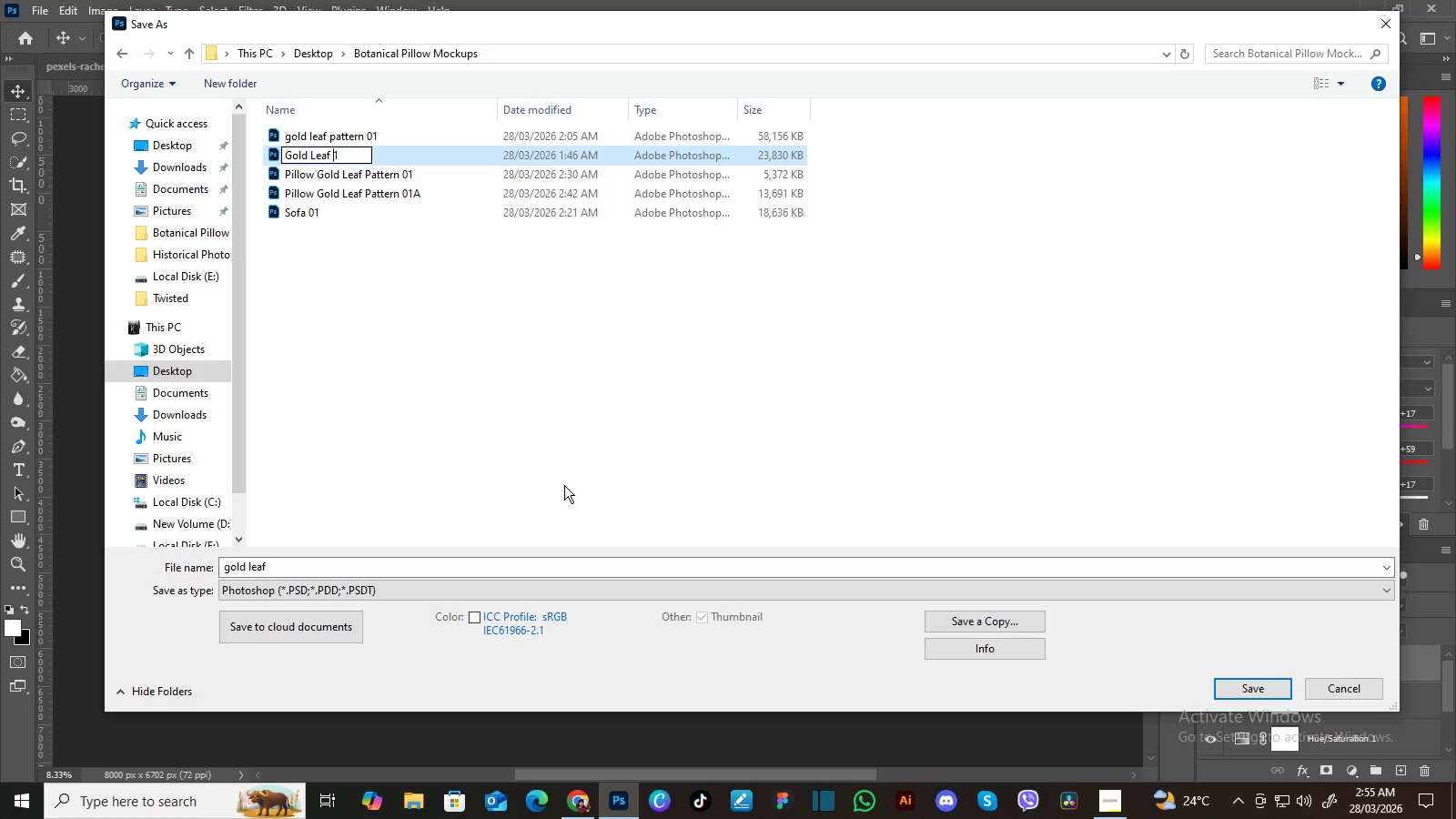 
key(Backspace)
 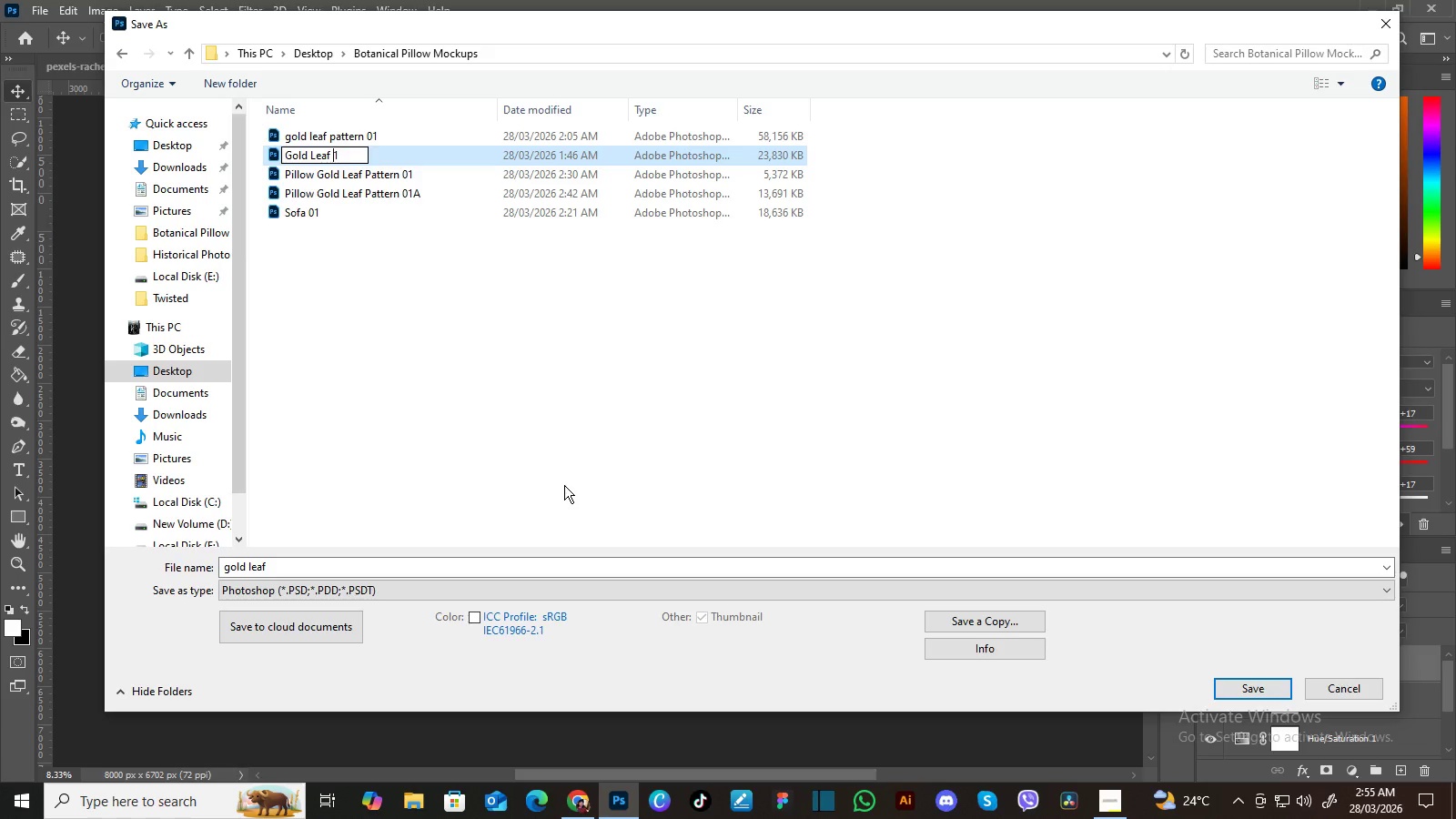 
key(0)
 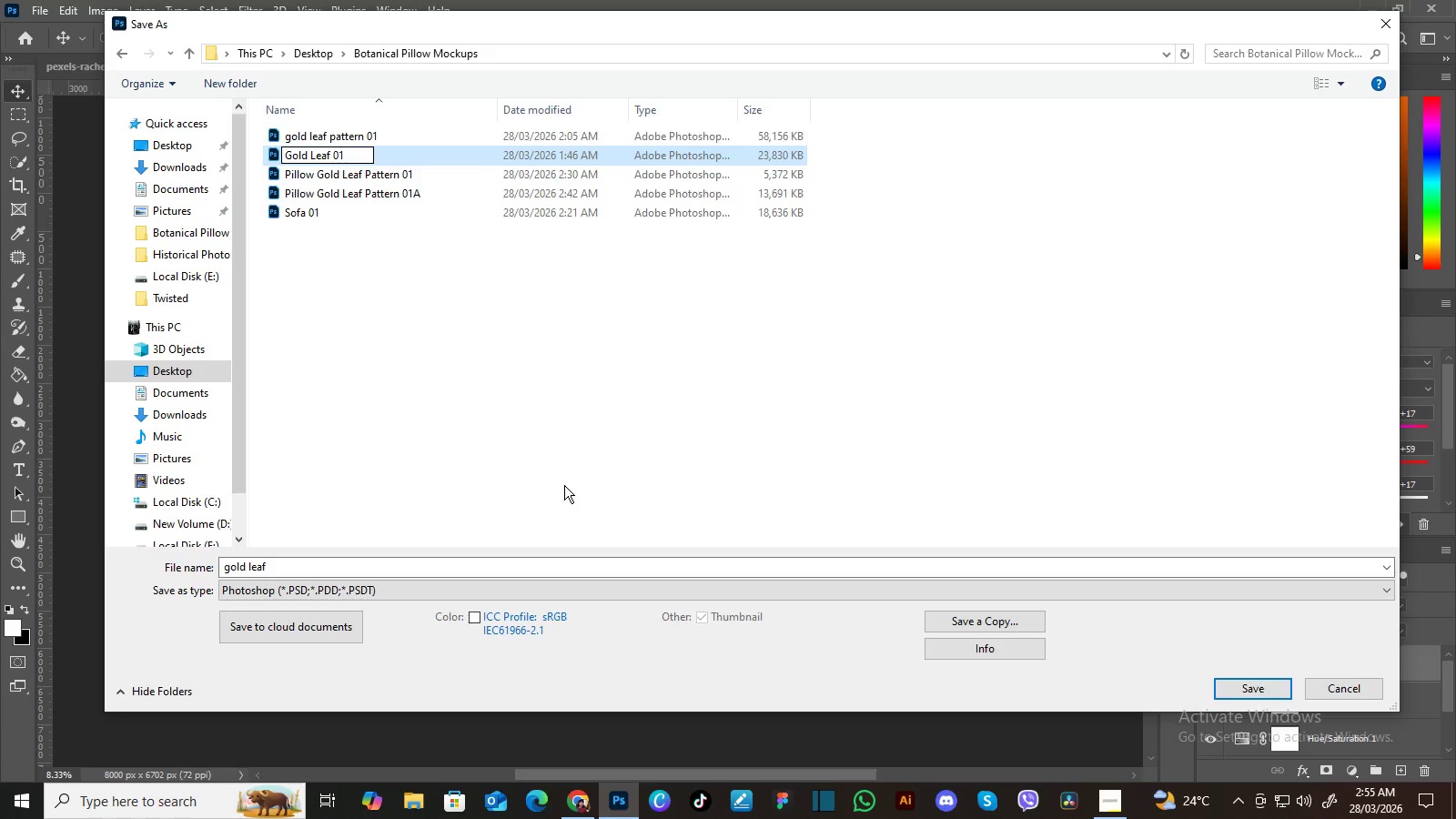 
key(ArrowRight)
 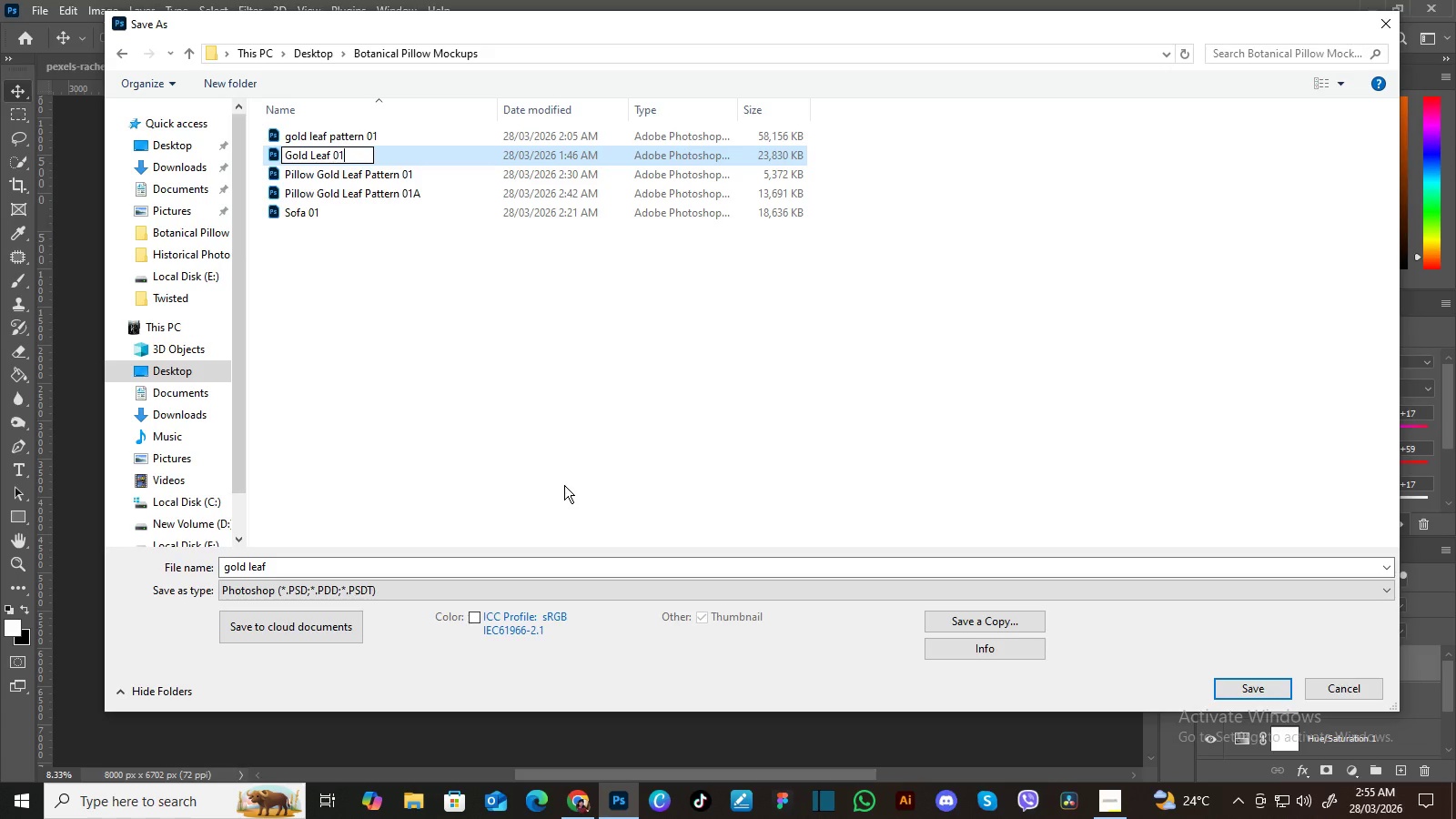 
key(ArrowRight)
 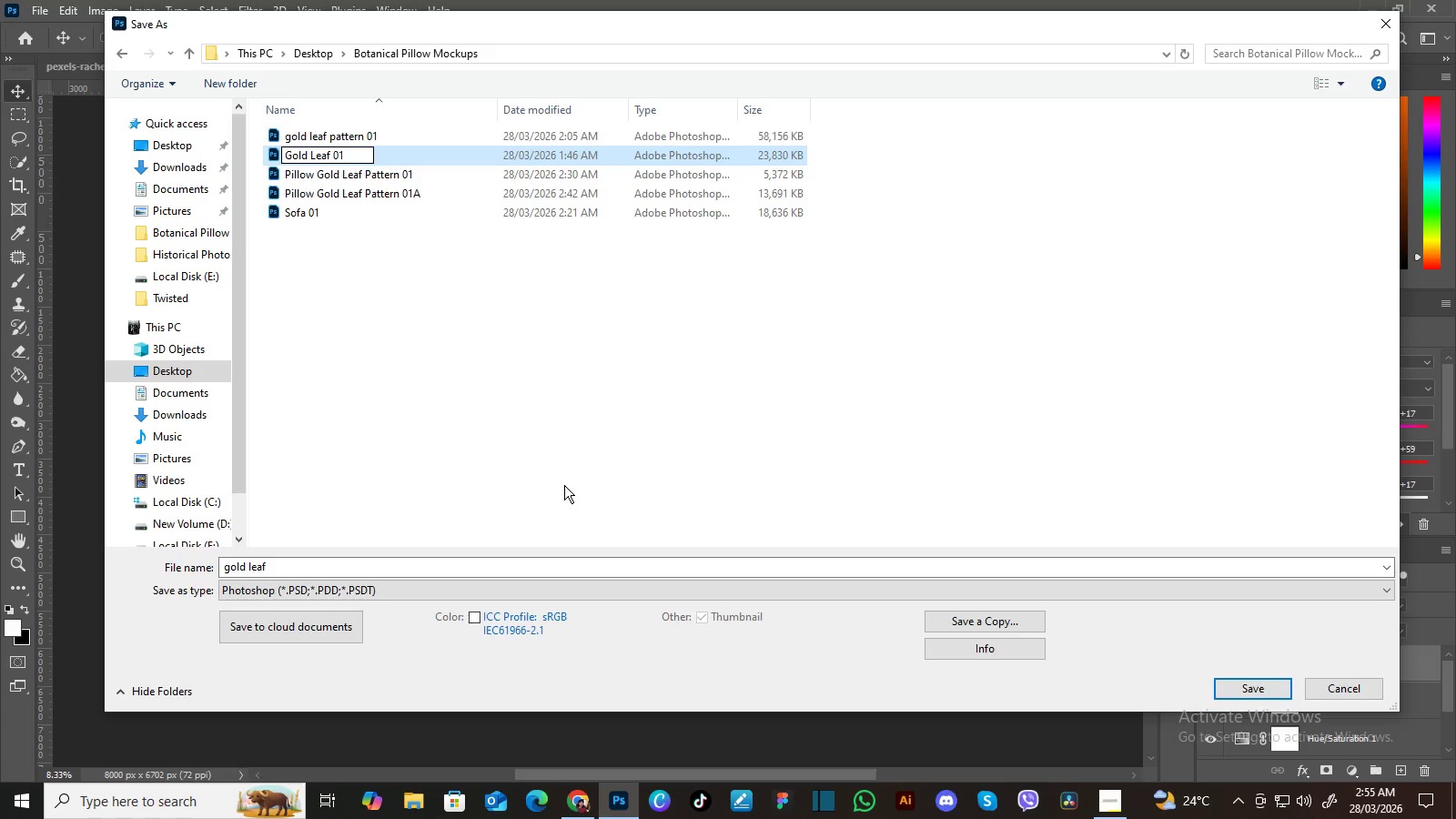 
key(ArrowRight)
 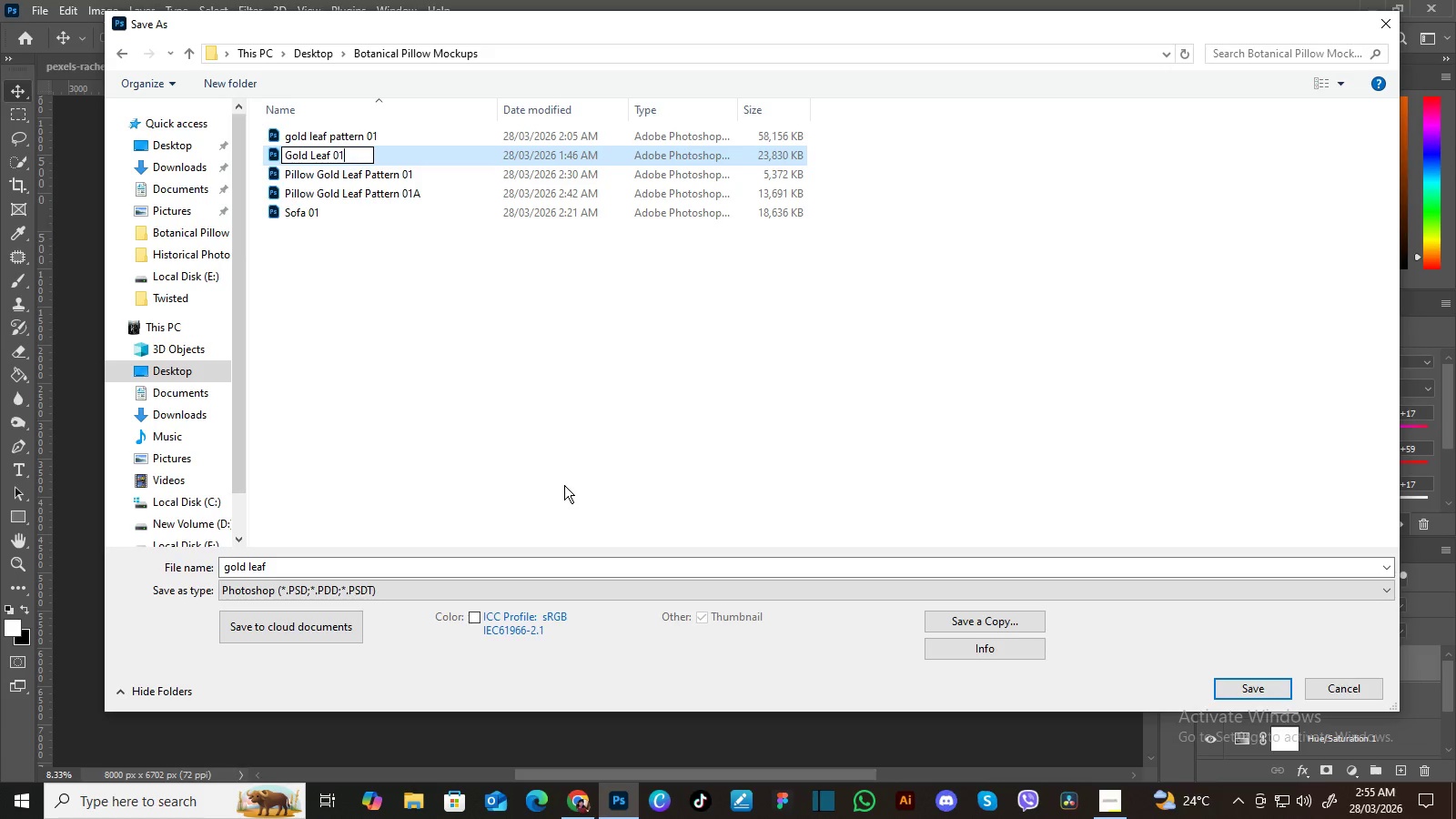 
key(Enter)
 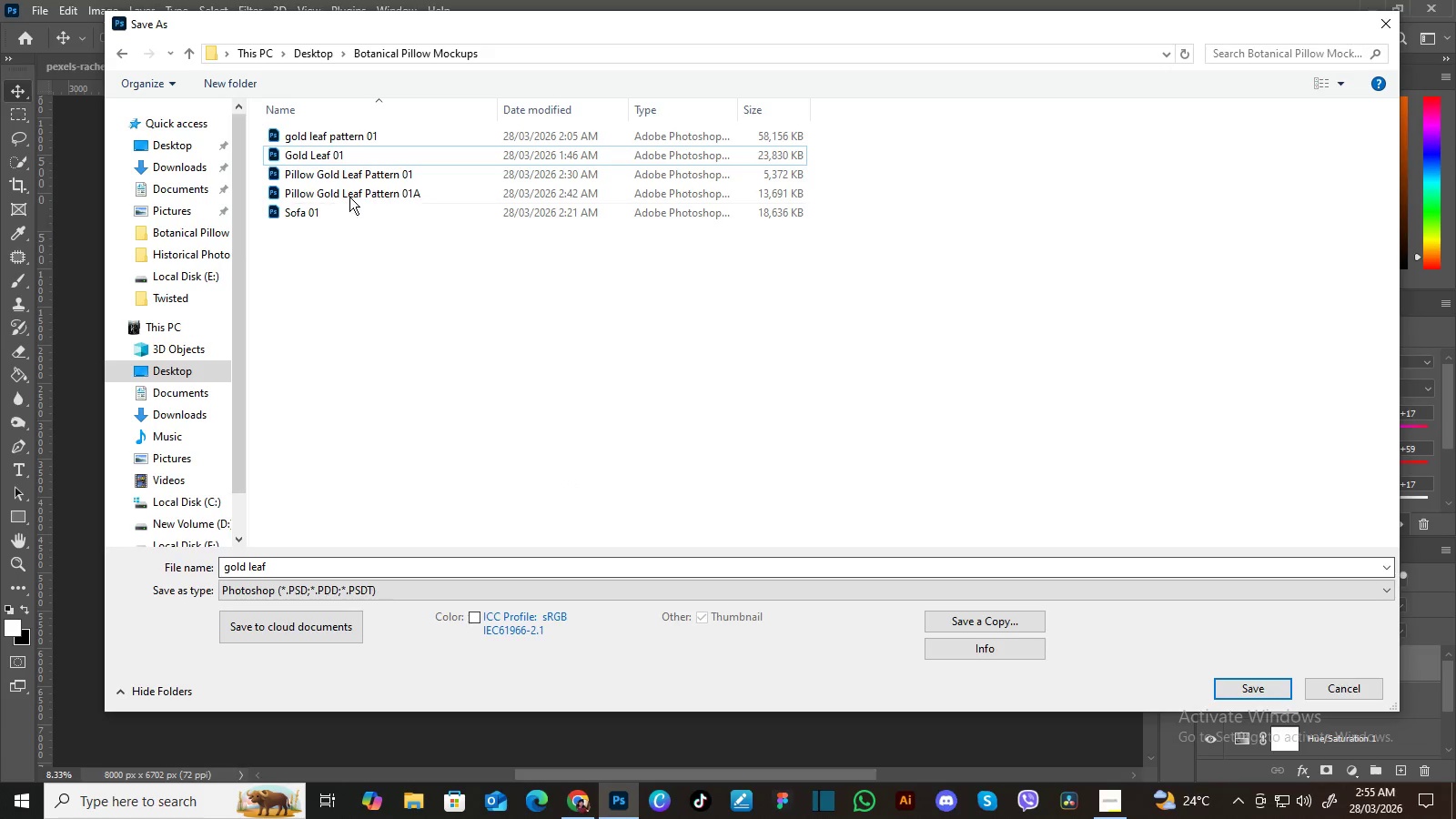 
left_click([328, 155])
 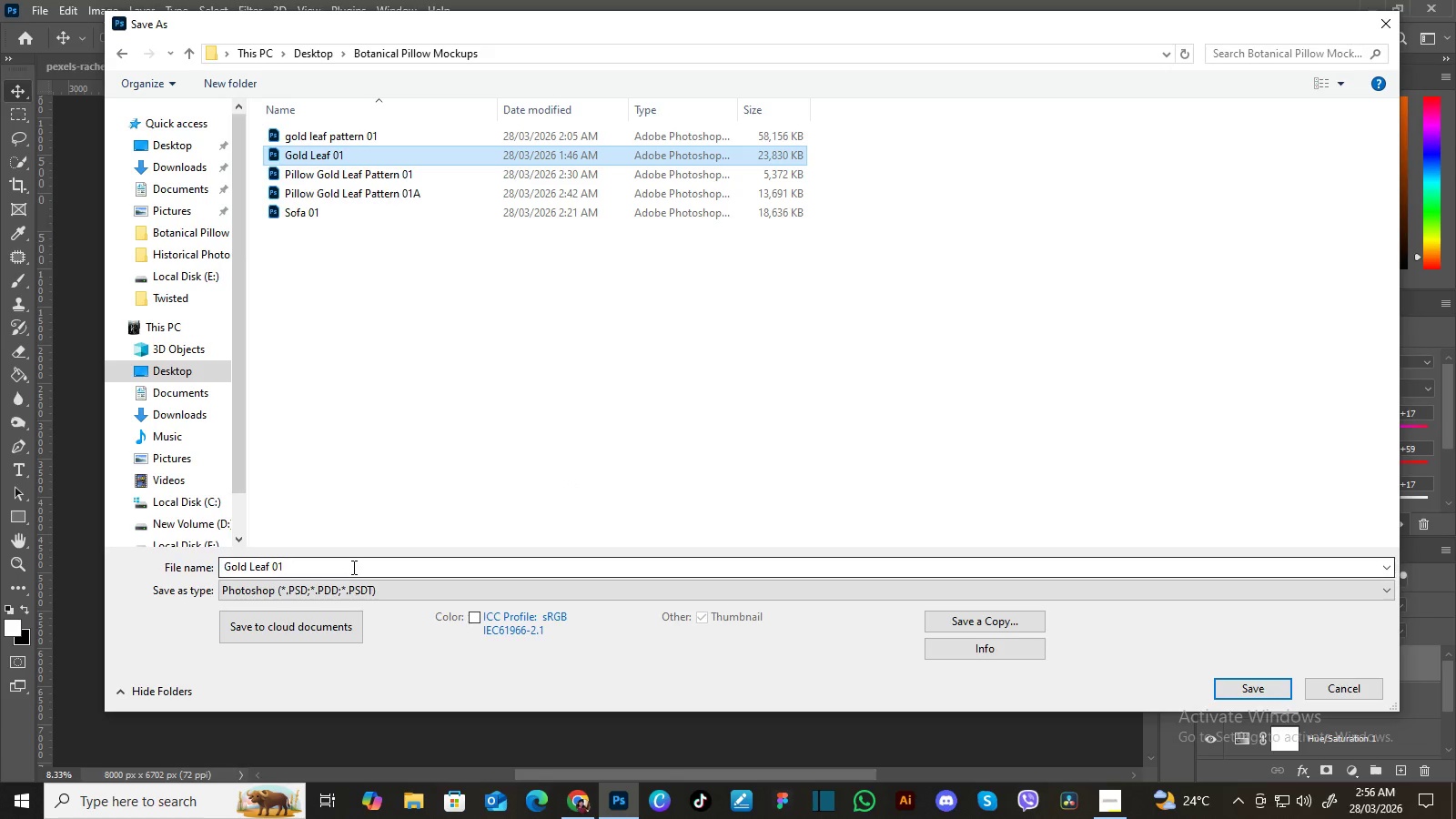 
double_click([352, 567])
 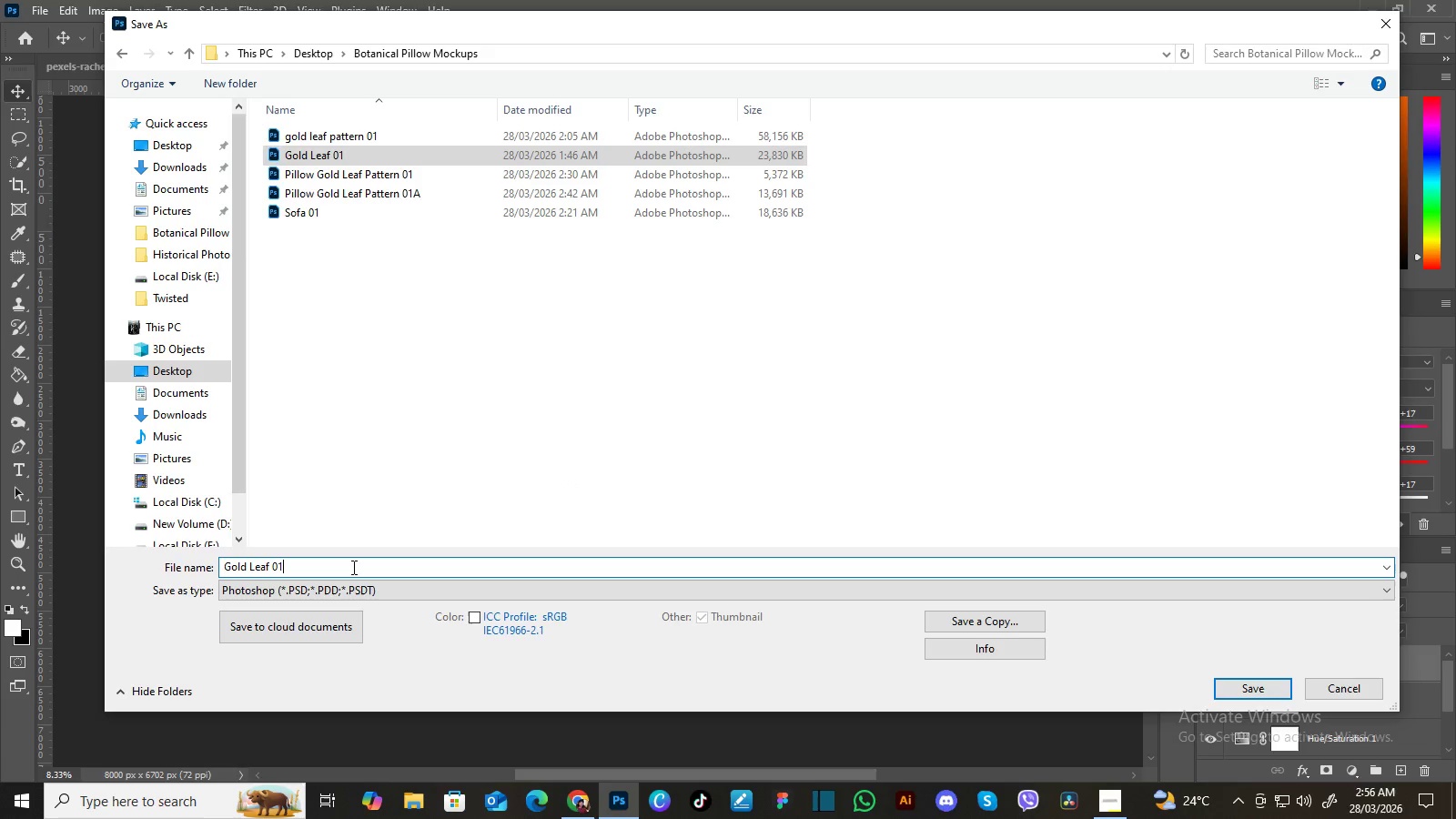 
triple_click([352, 567])
 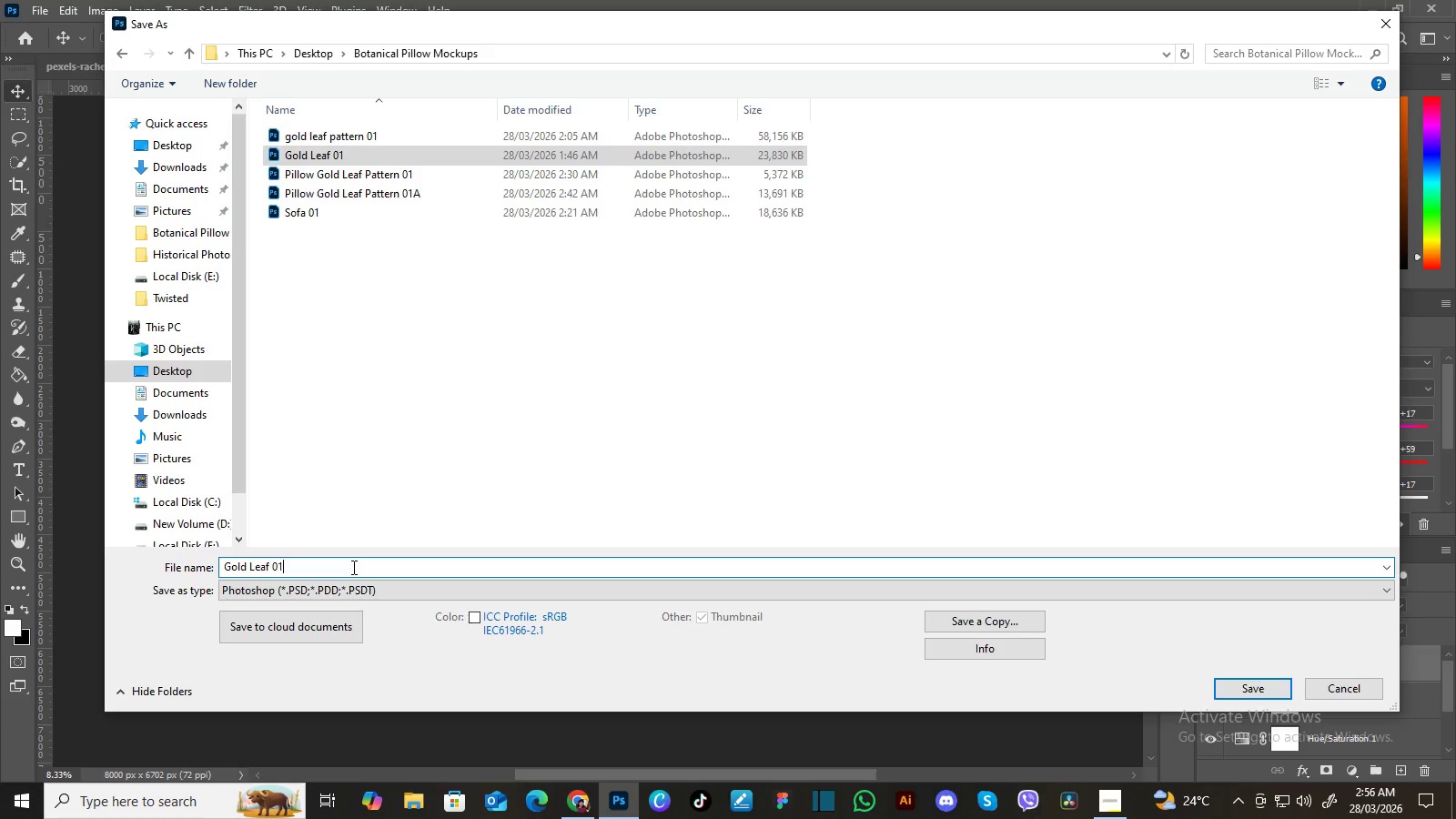 
key(Backspace)
 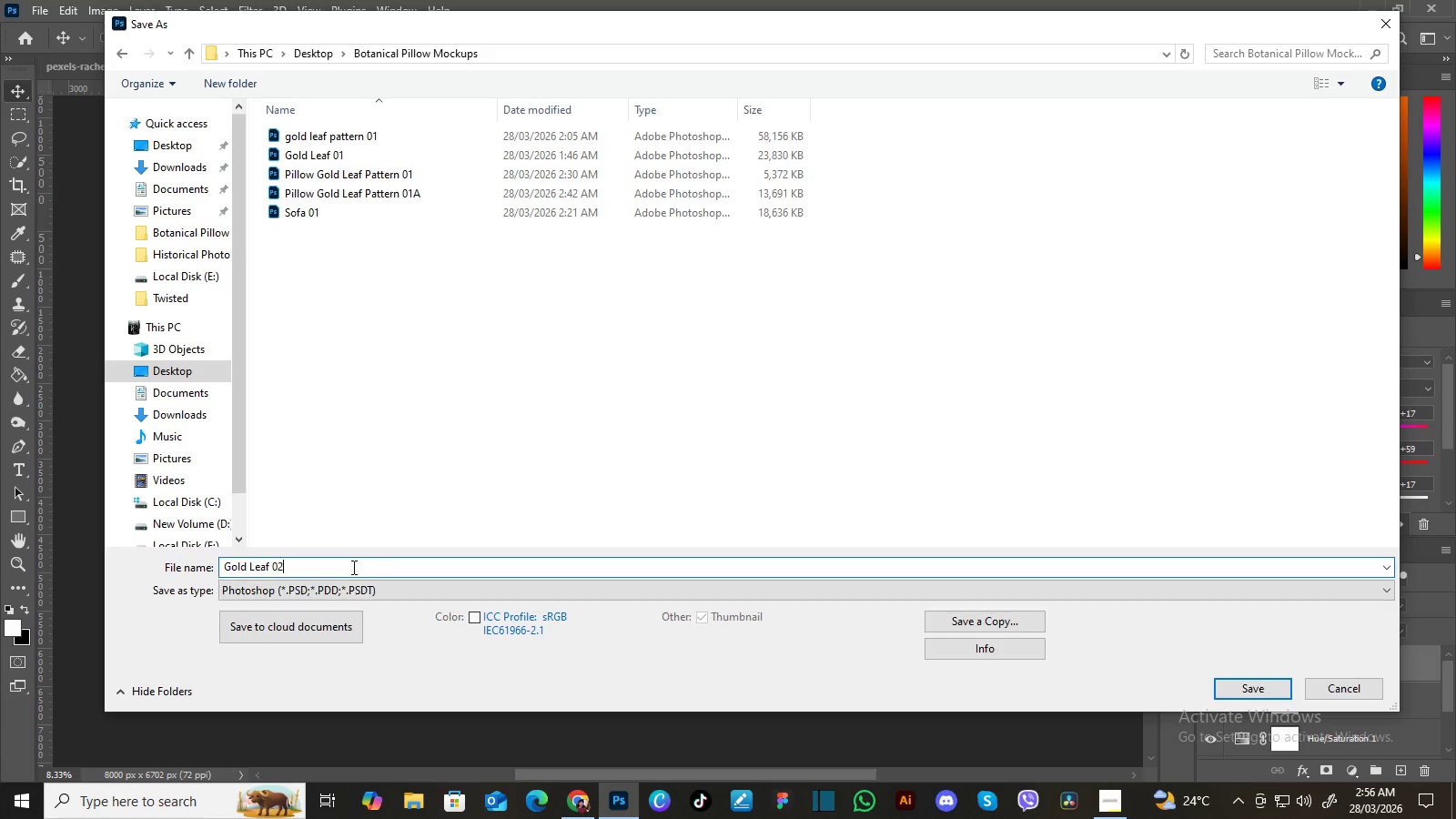 
key(2)
 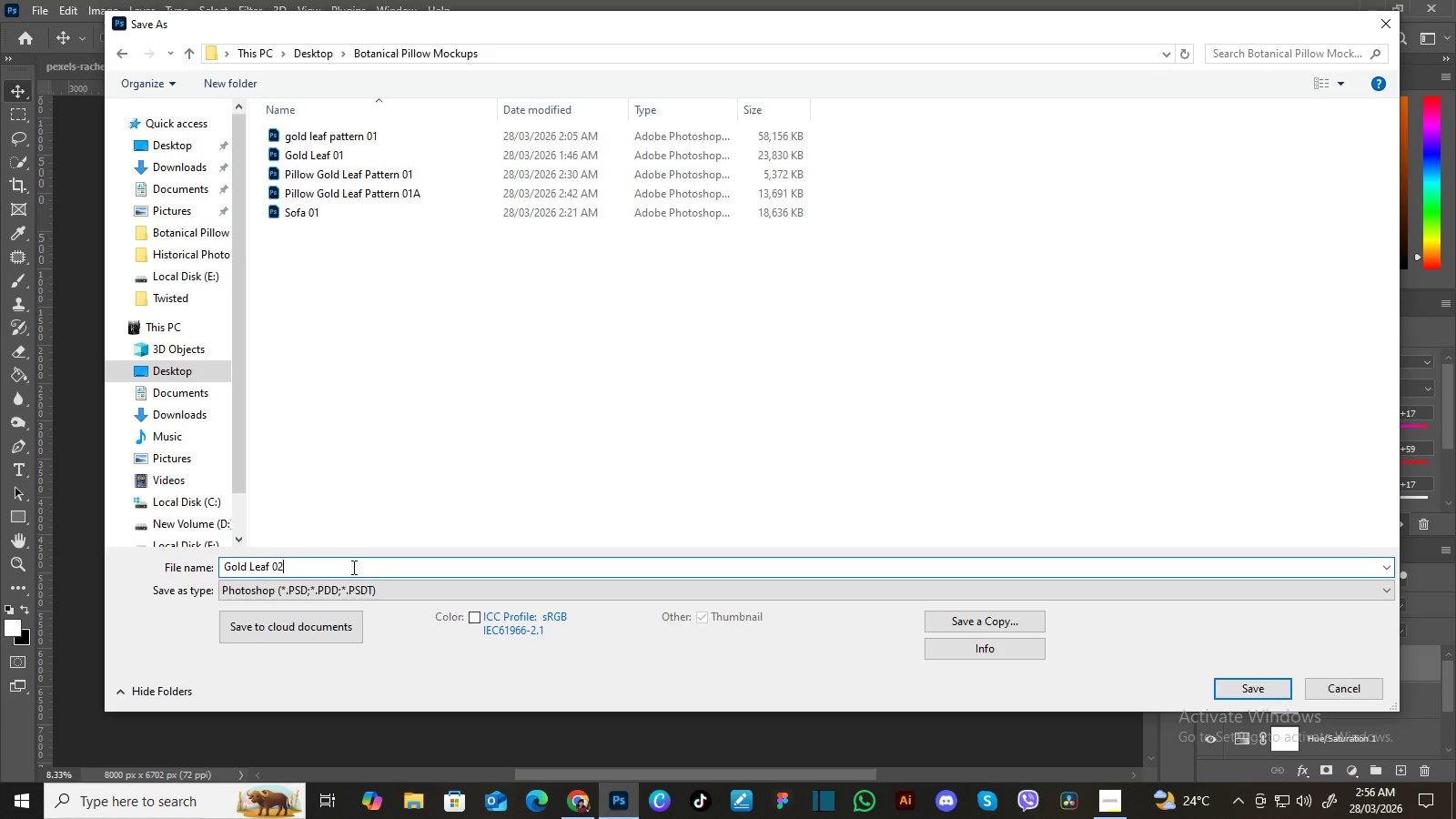 
key(Enter)
 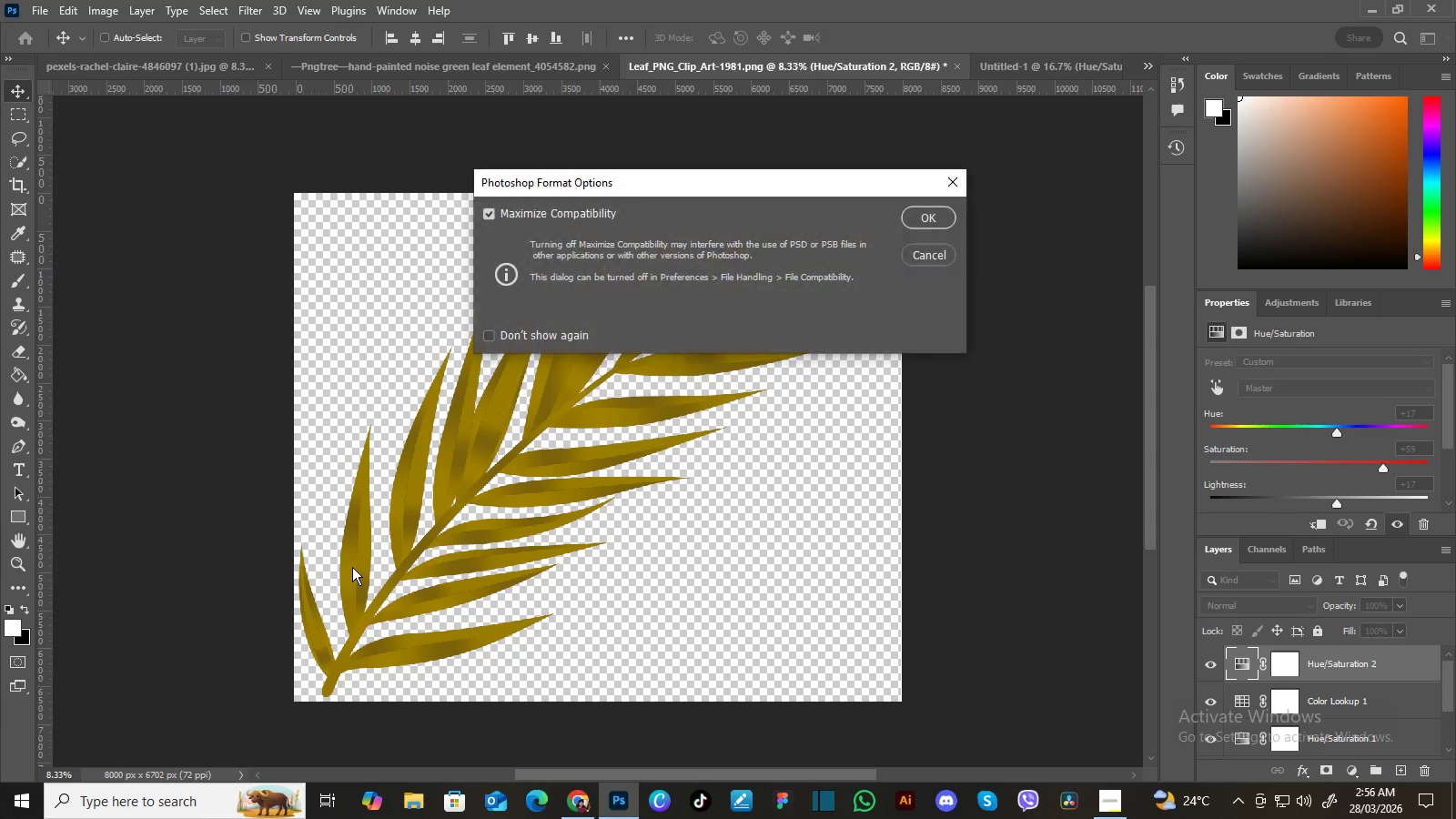 
key(Enter)
 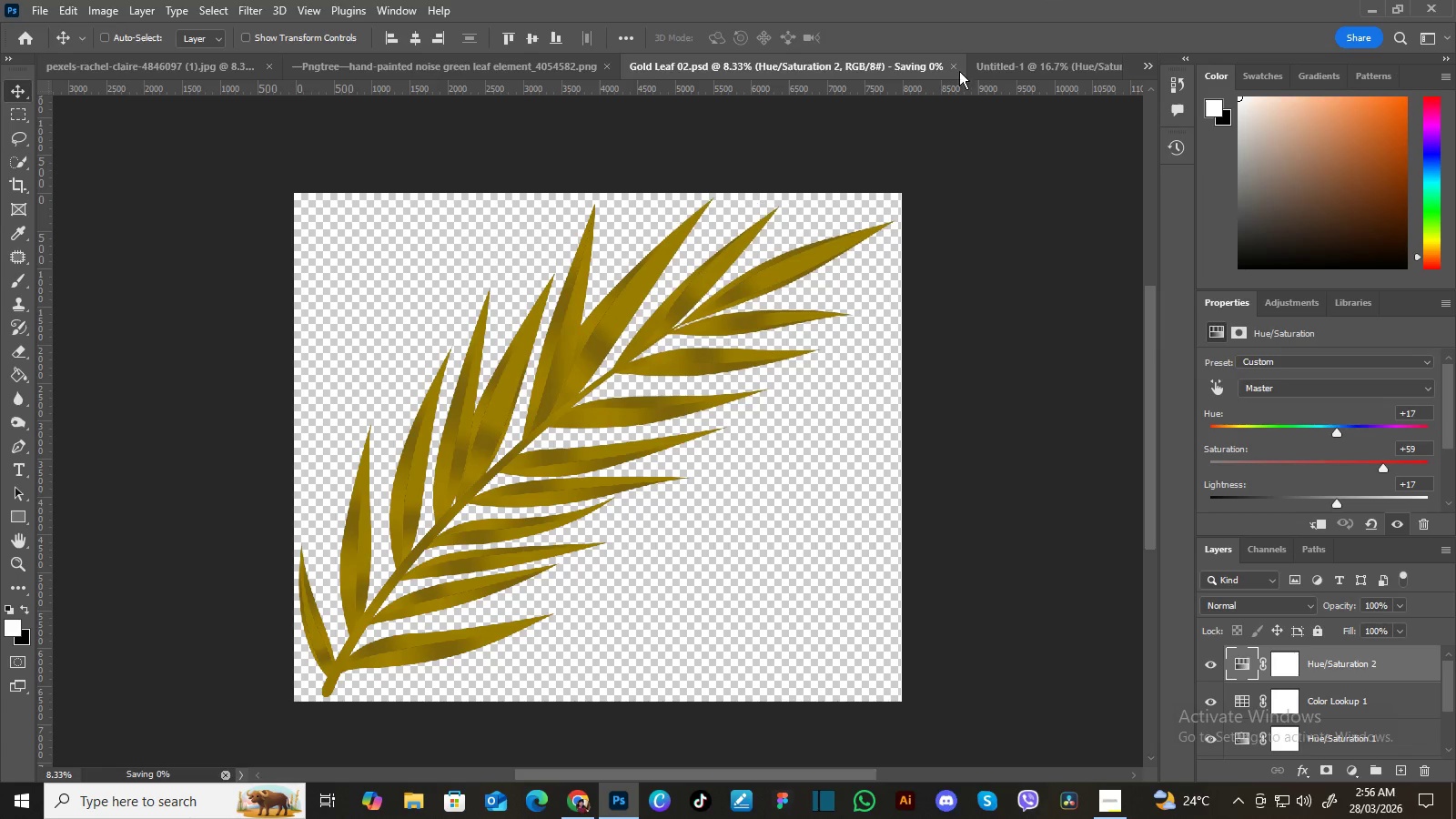 
left_click([1006, 66])
 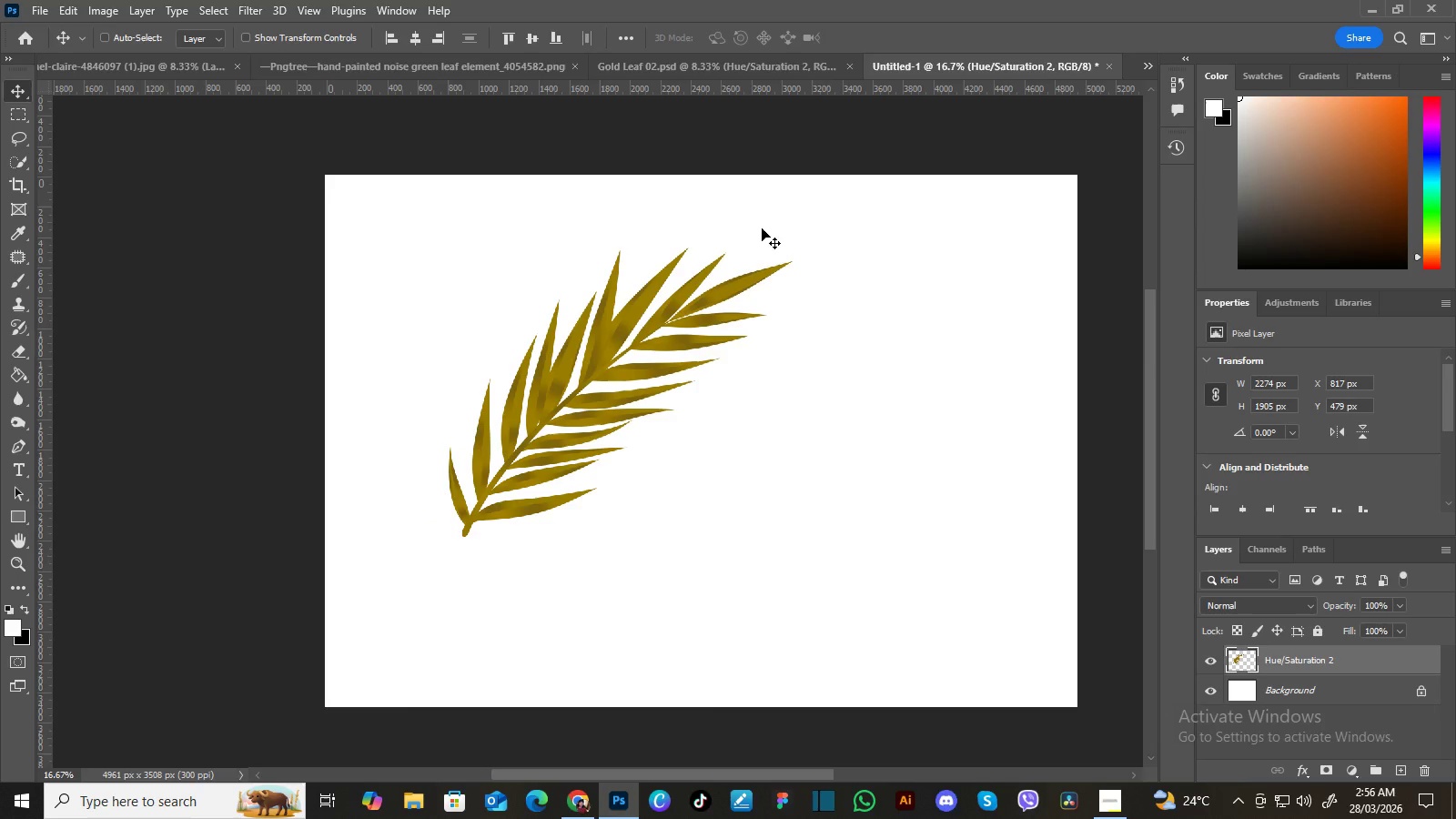 
wait(6.42)
 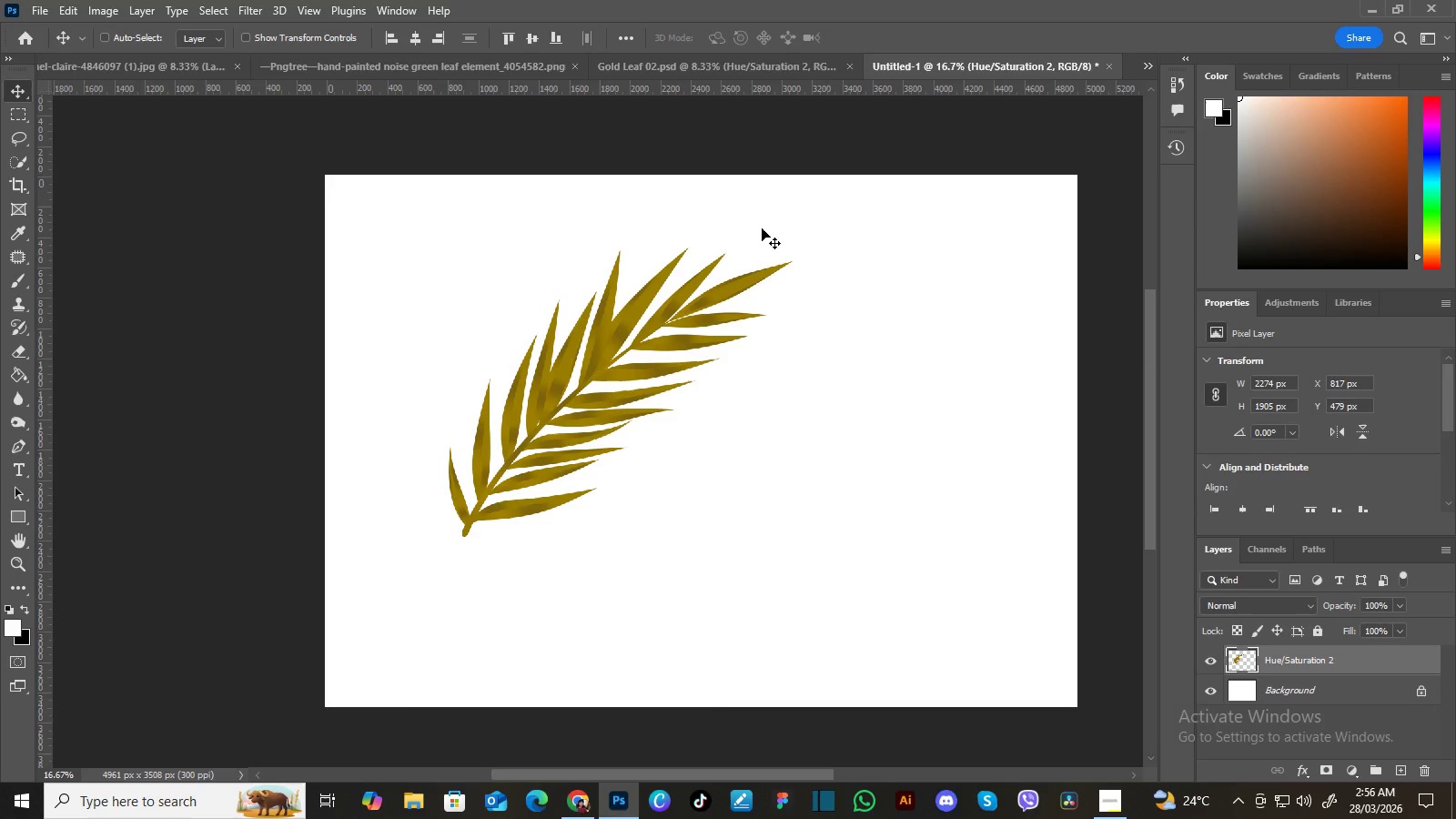 
left_click([473, 68])
 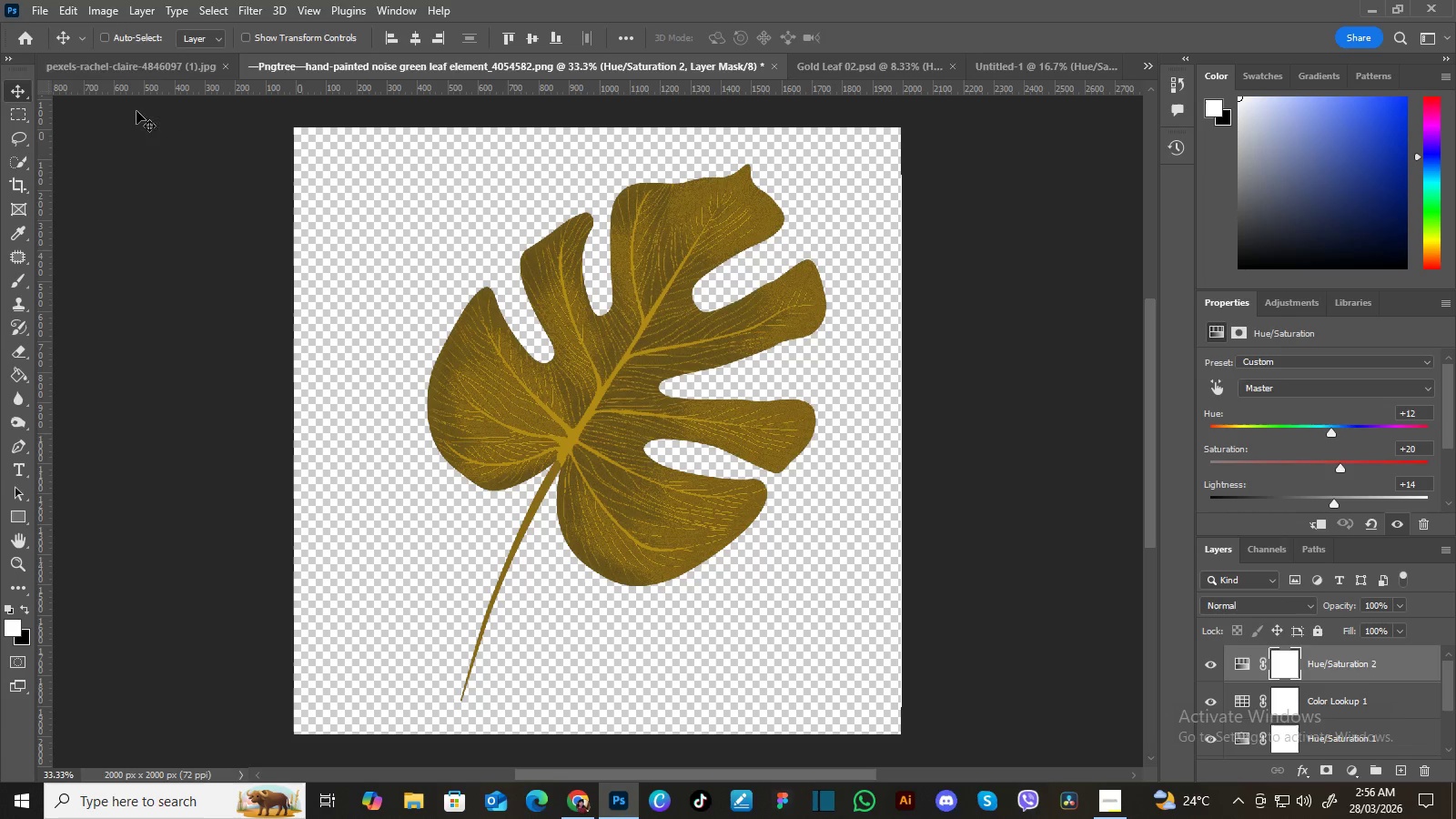 
left_click([40, 9])
 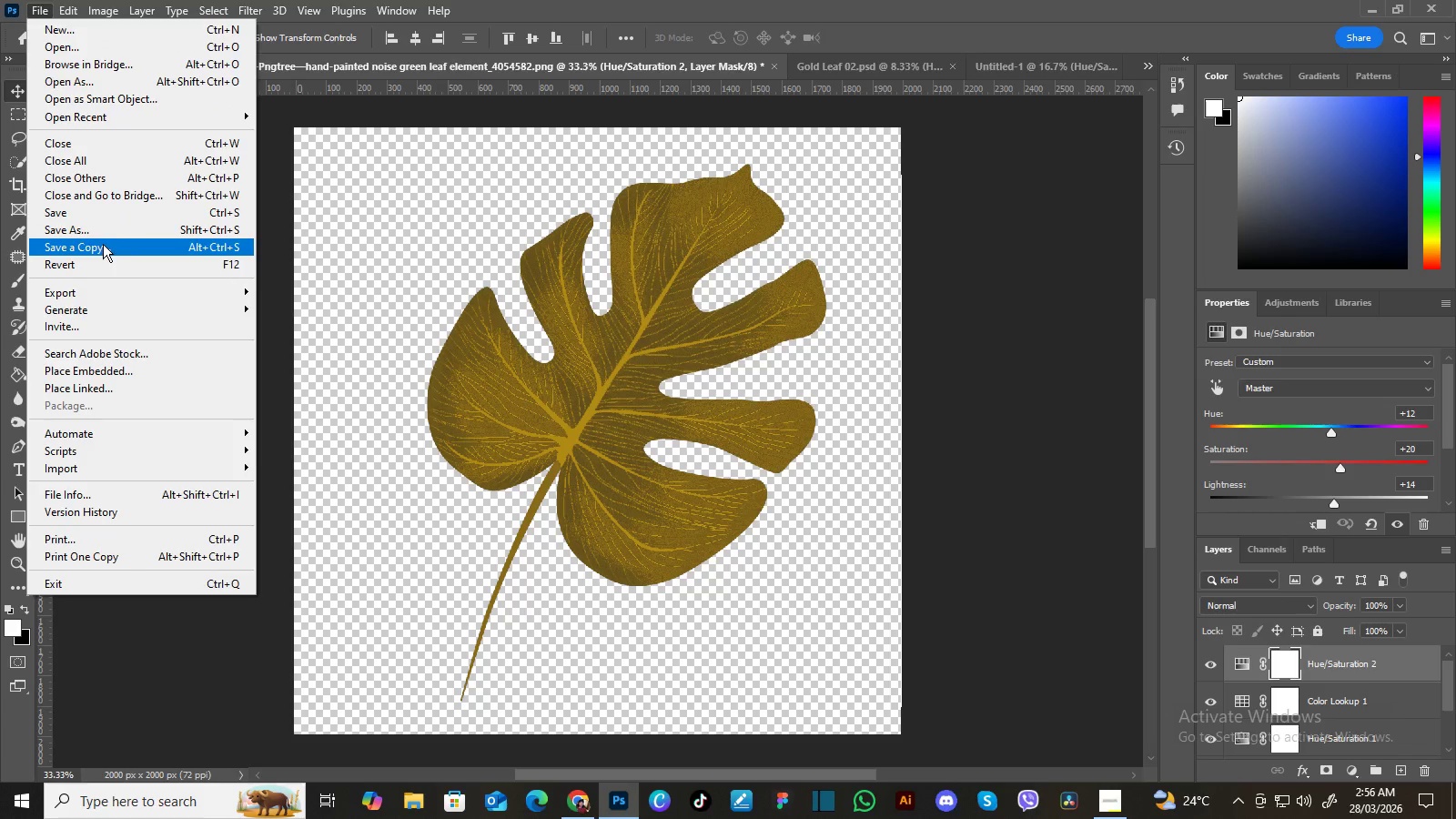 
left_click([106, 229])
 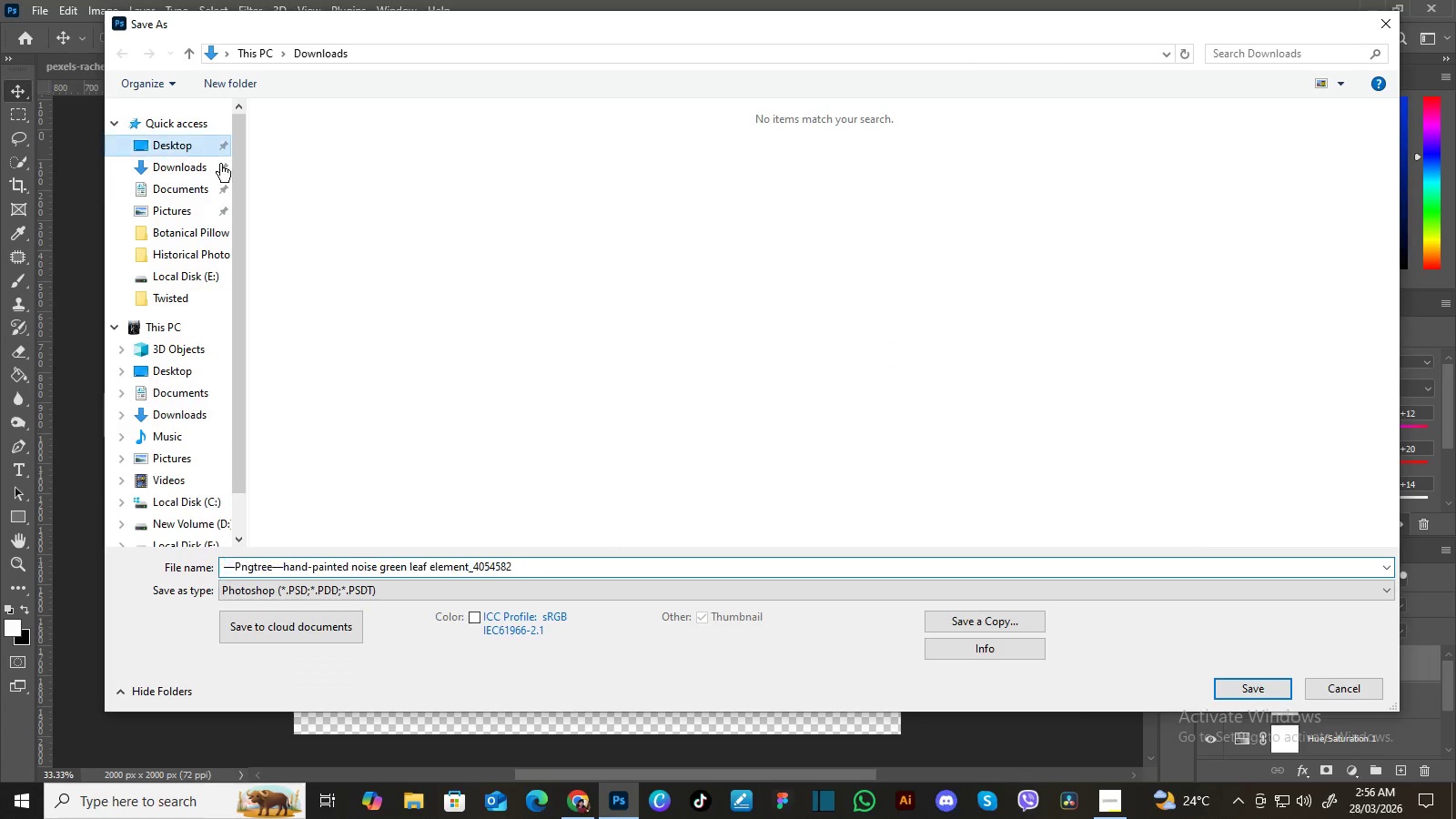 
double_click([297, 142])
 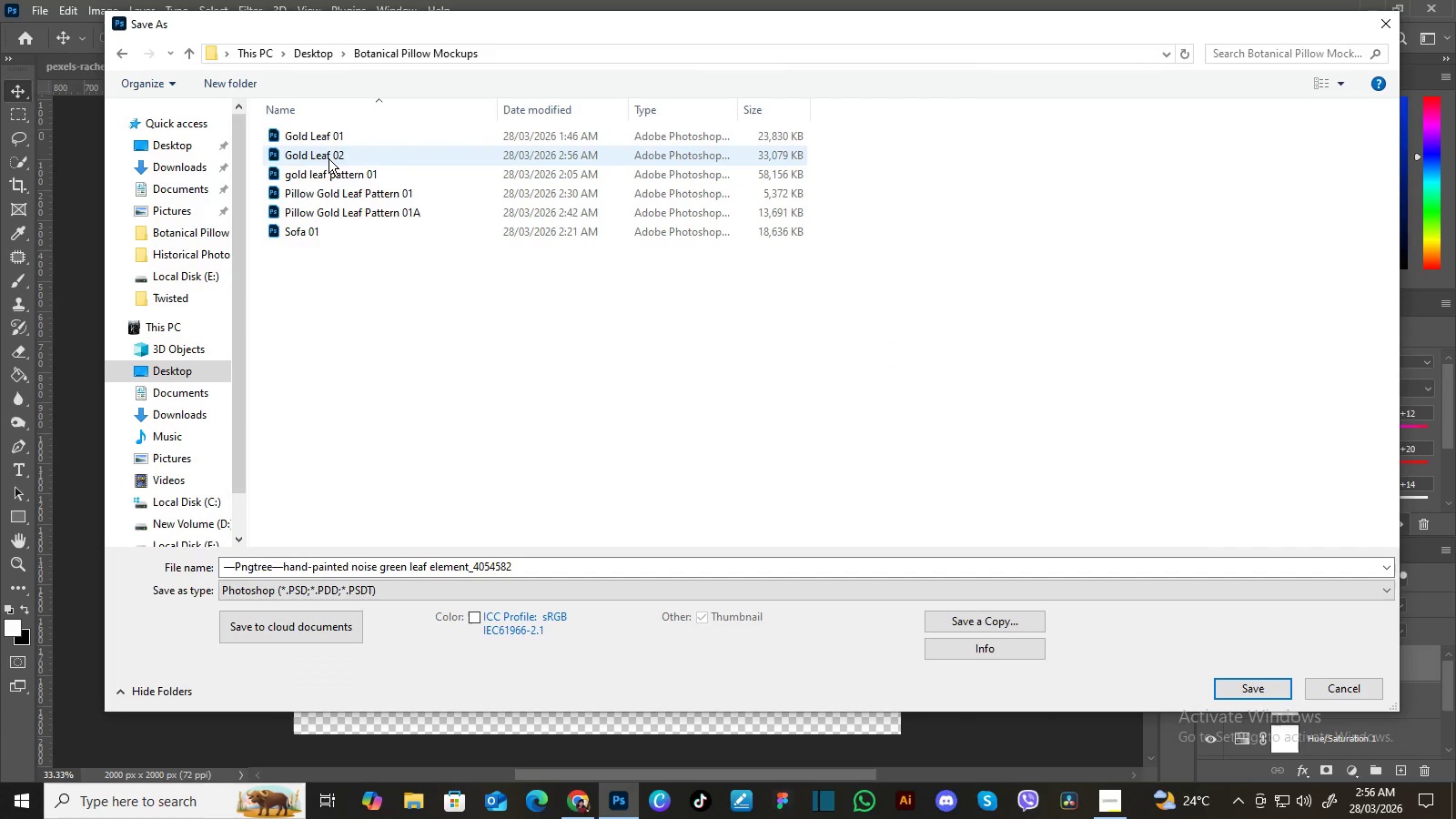 
left_click([329, 158])
 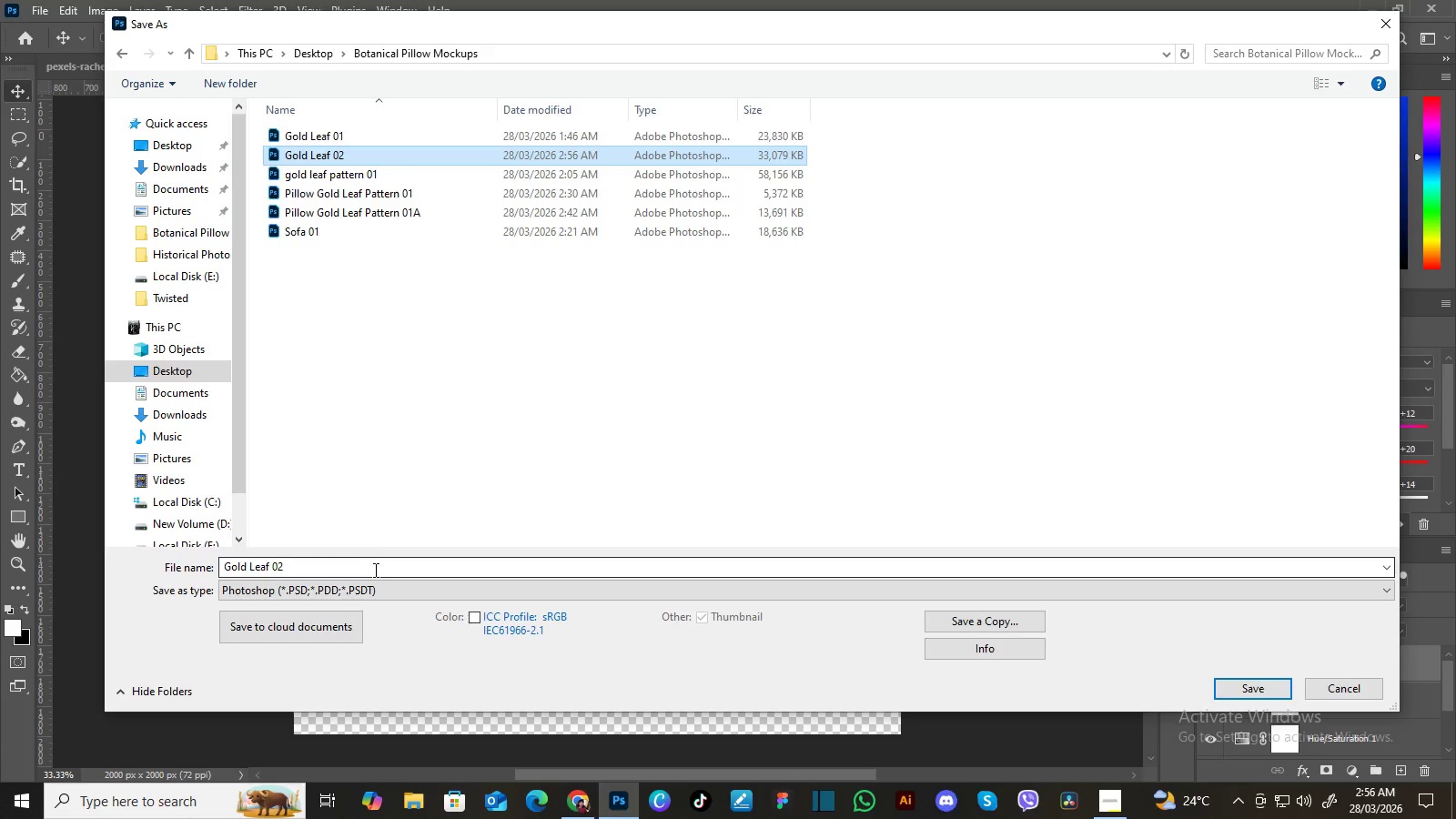 
left_click([377, 566])
 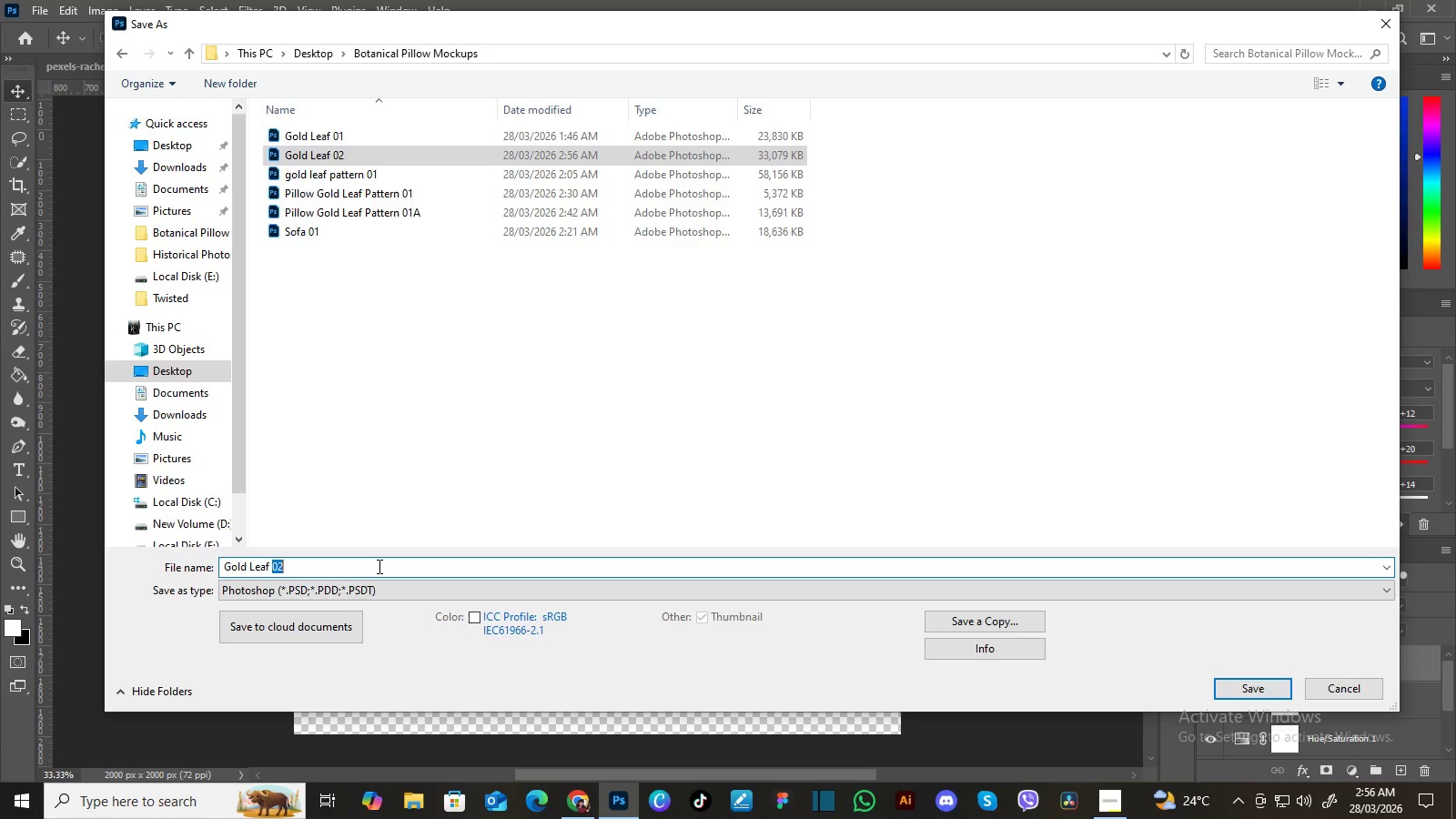 
triple_click([378, 566])
 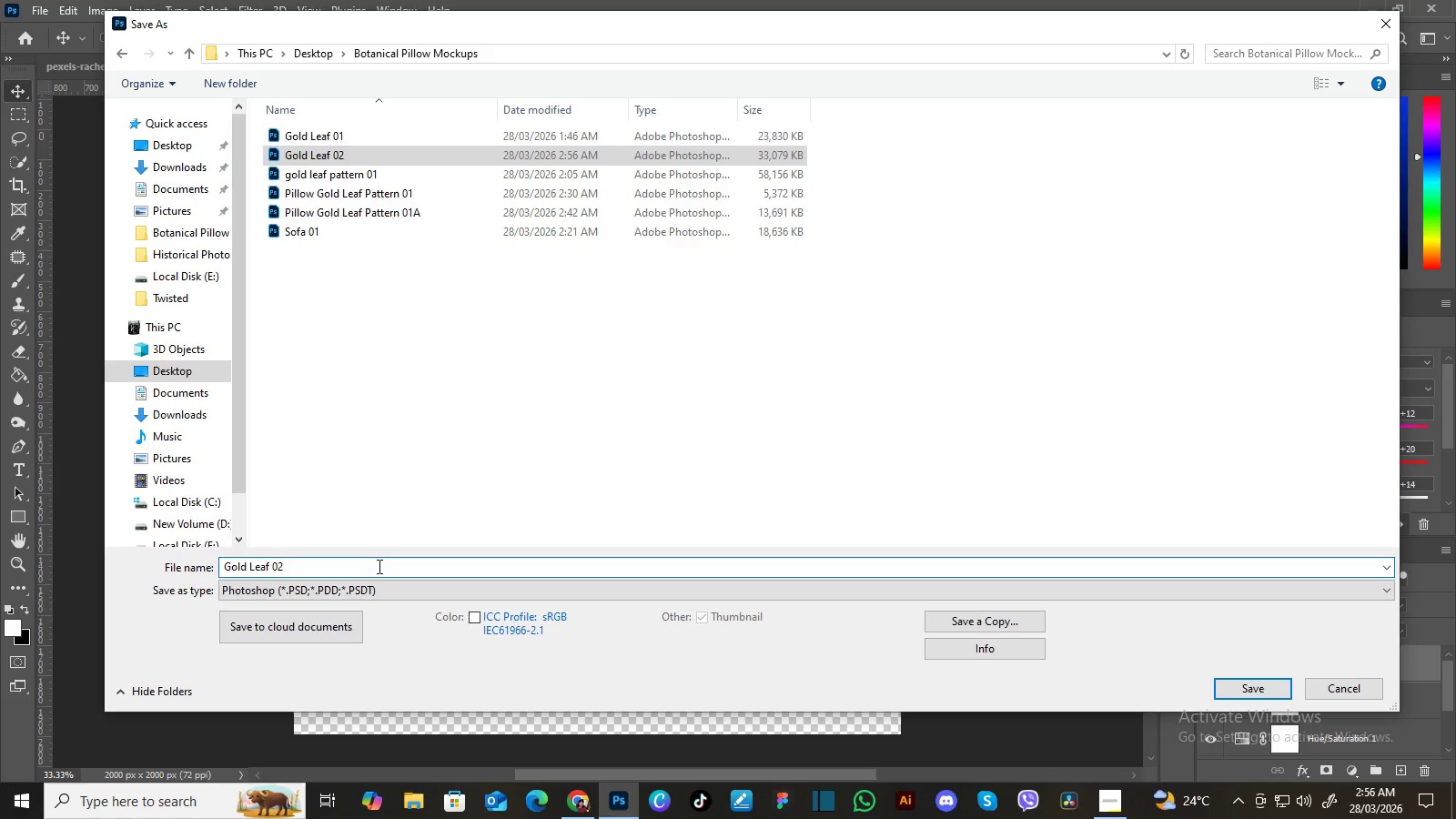 
key(Space)
 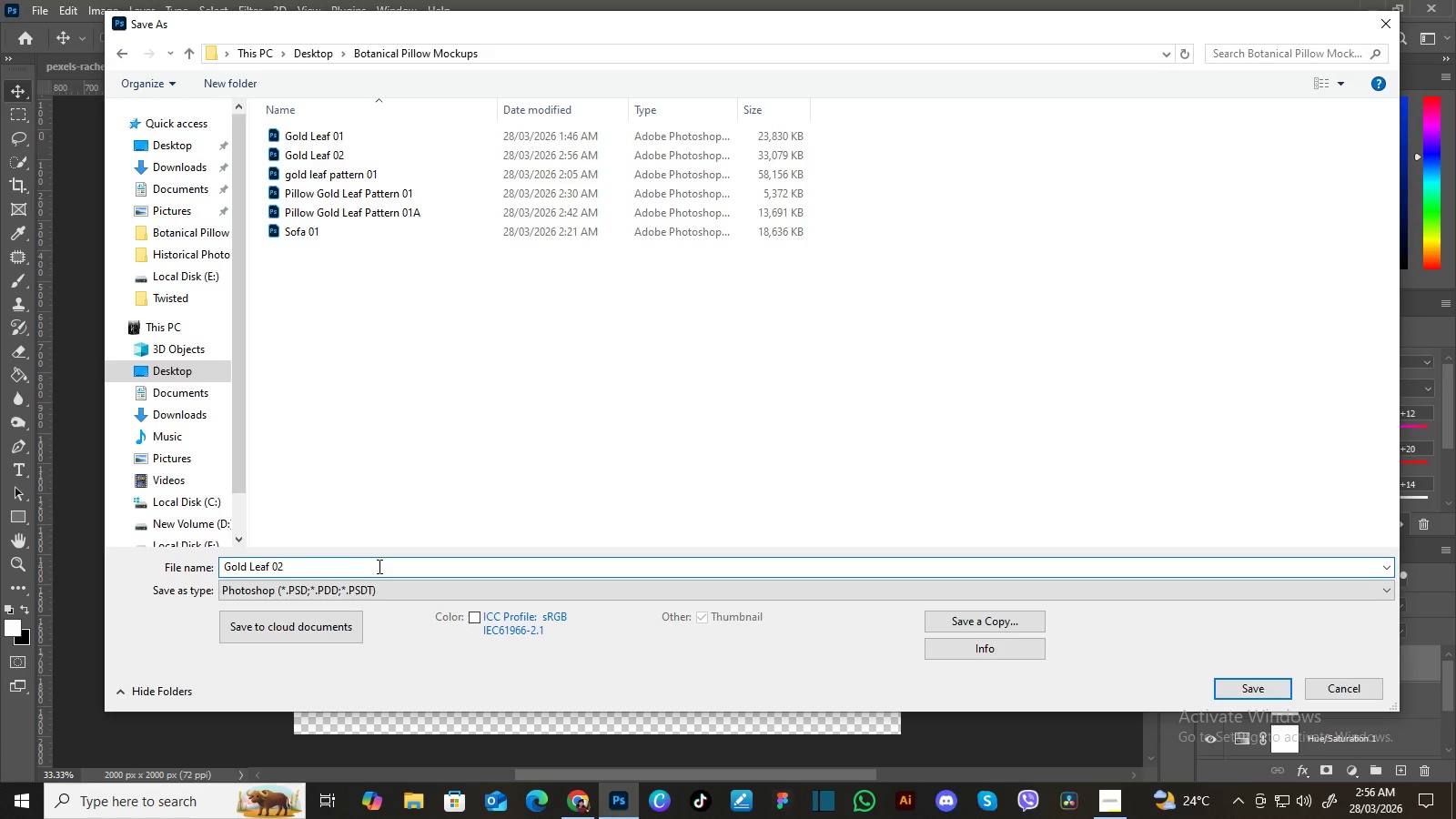 
key(B)
 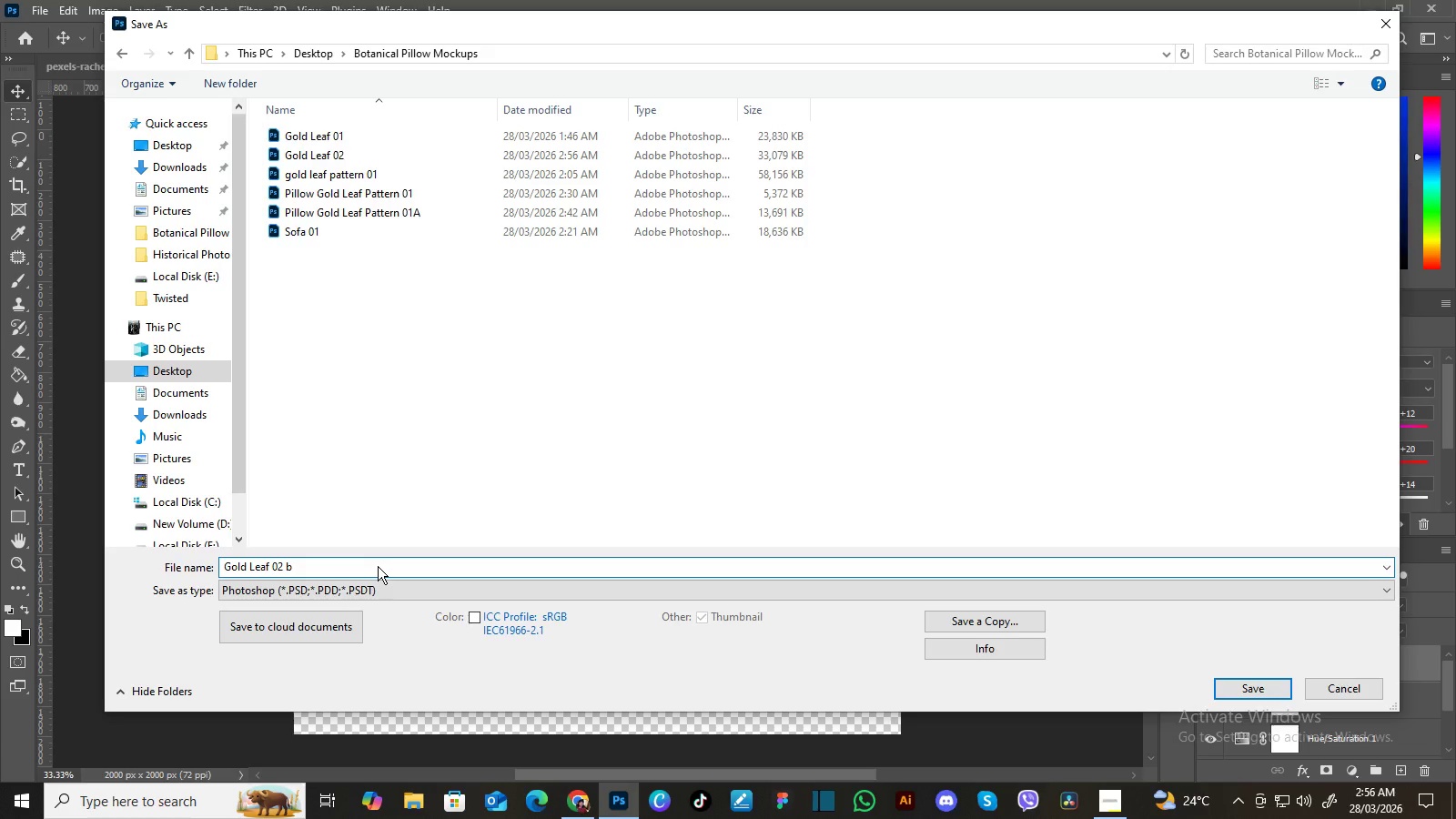 
key(Enter)
 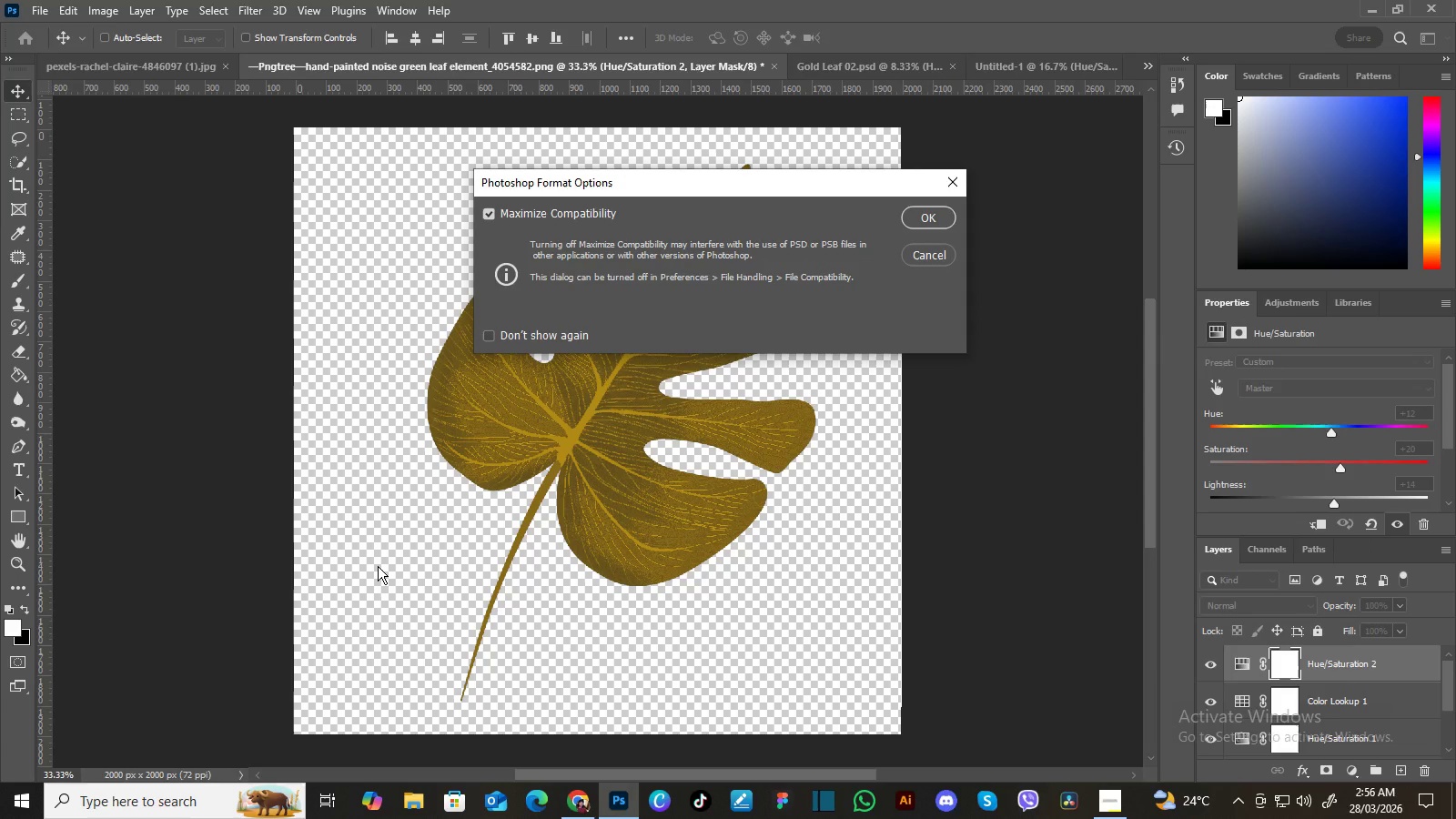 
key(Enter)
 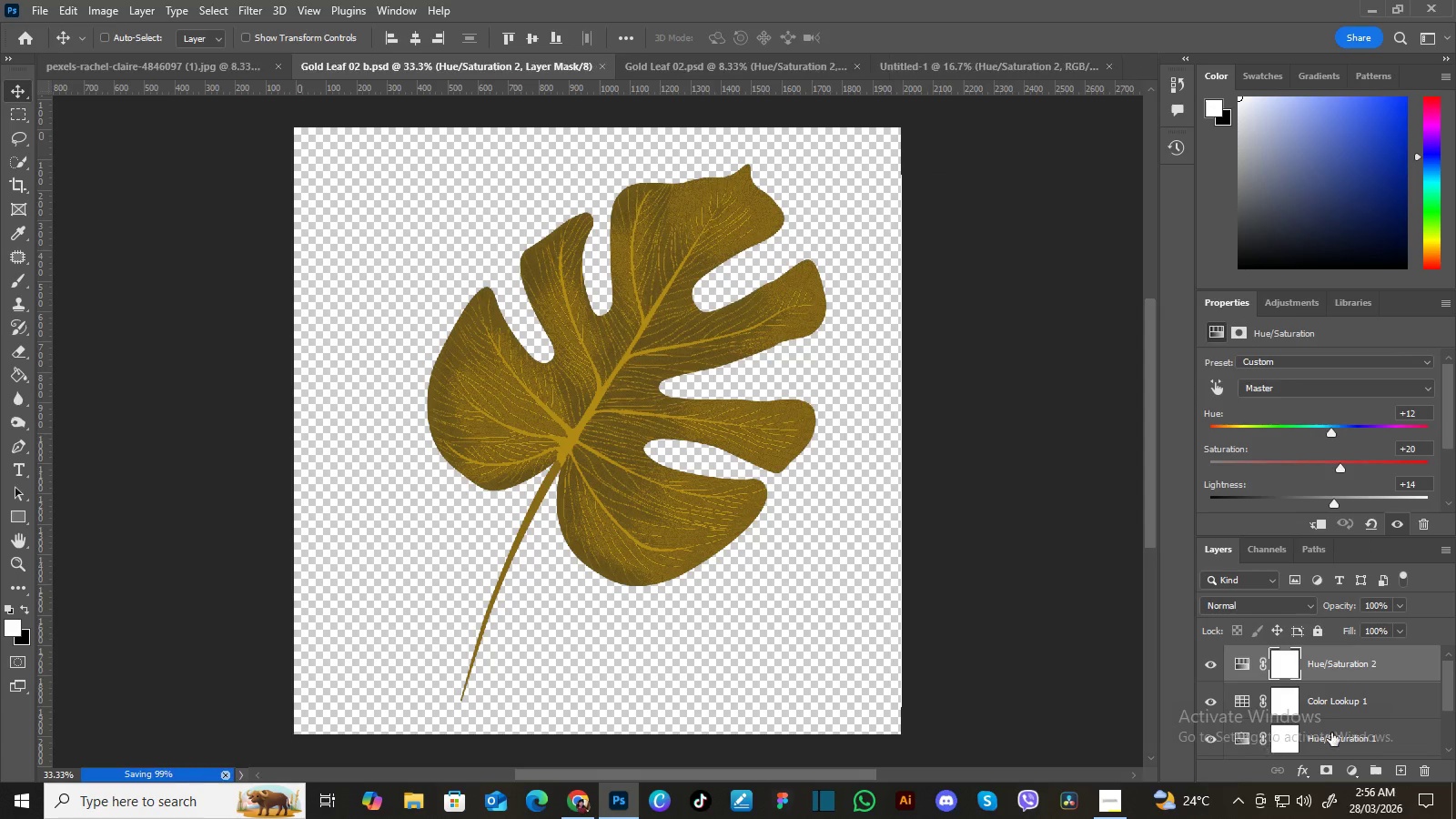 
hold_key(key=ShiftLeft, duration=1.5)
left_click_drag(start_coordinate=[1448, 672], to_coordinate=[1446, 736])
 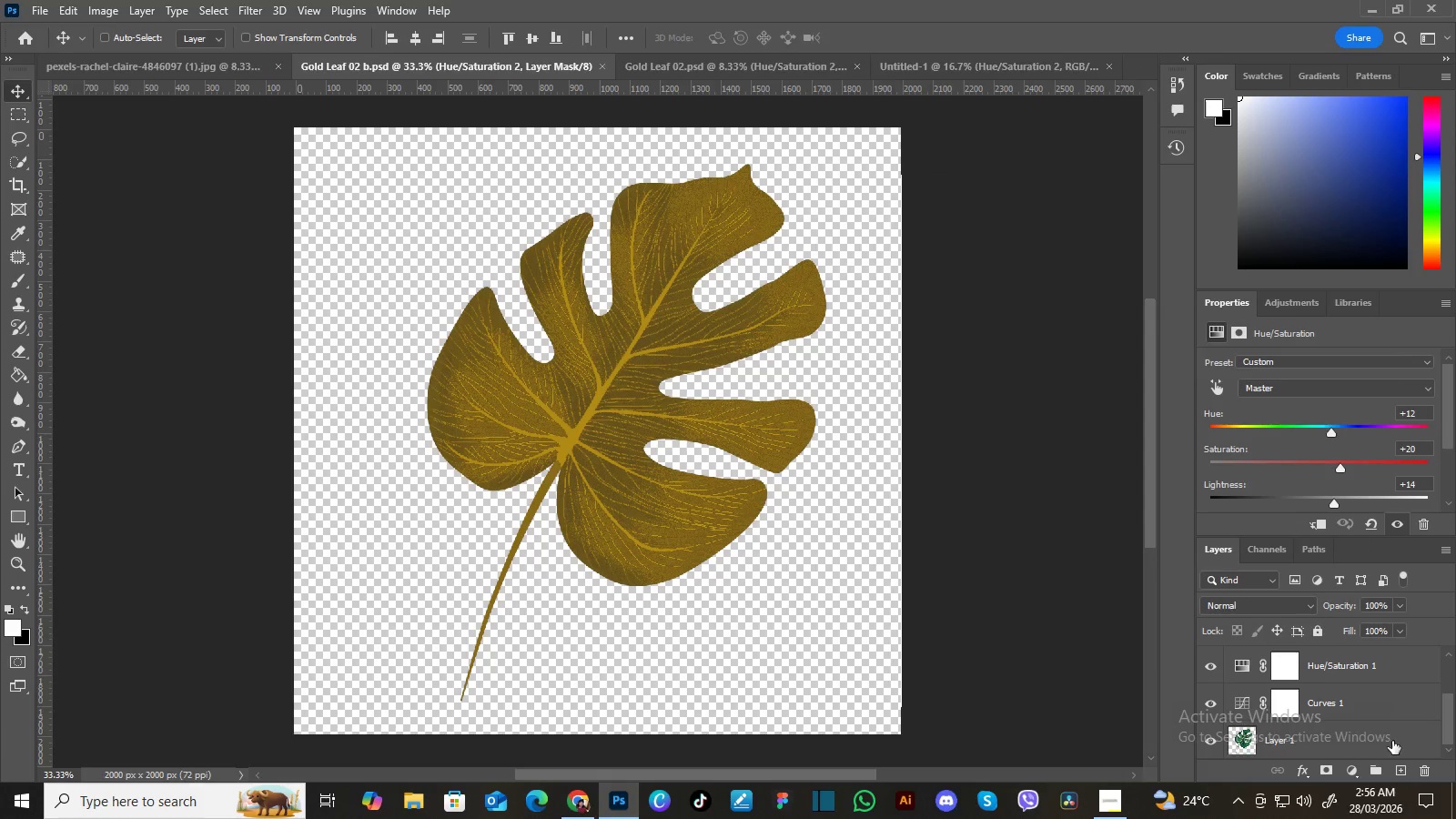 
hold_key(key=ShiftLeft, duration=0.42)
left_click([1392, 741])
 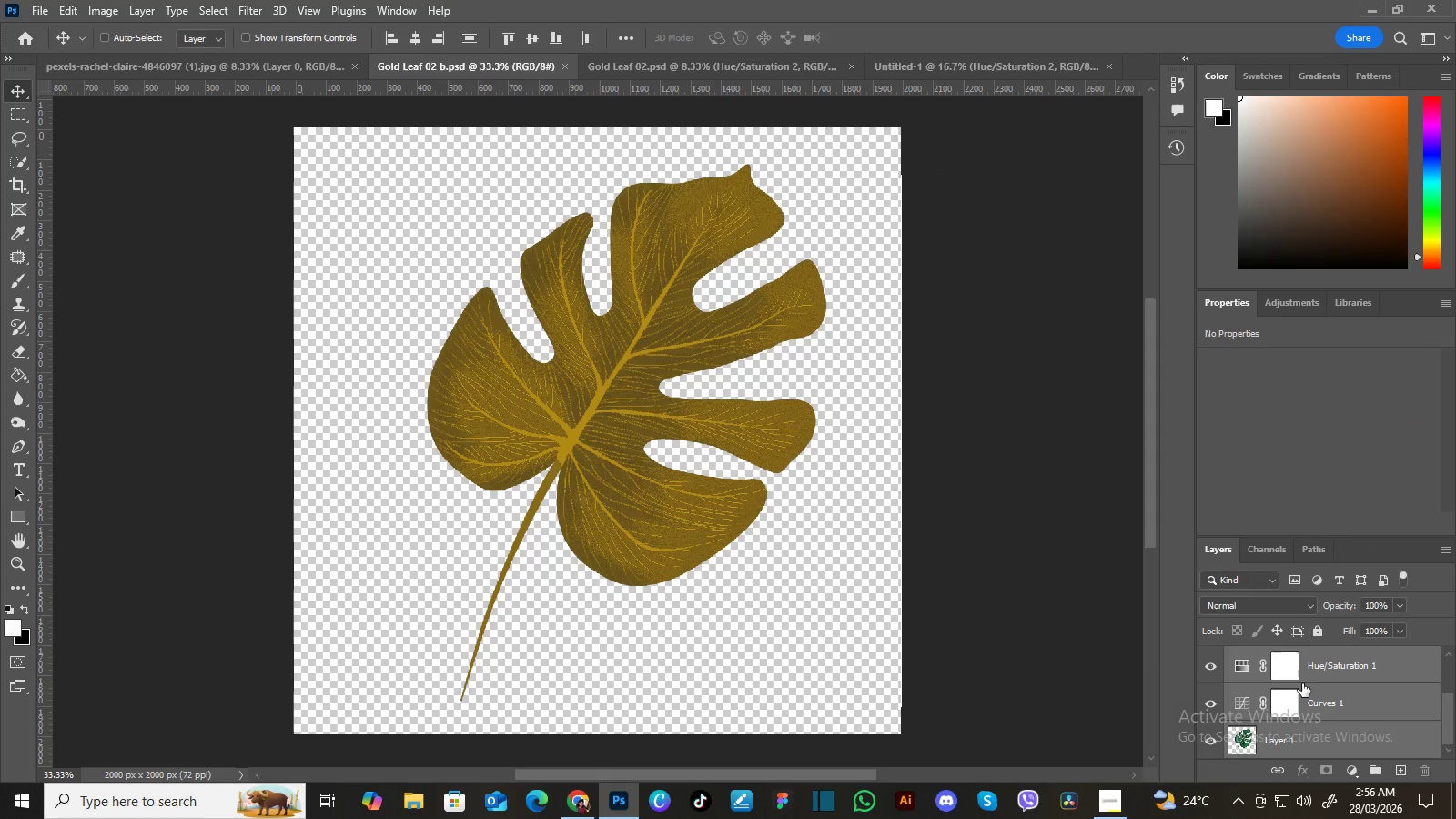 
key(Control+E)
 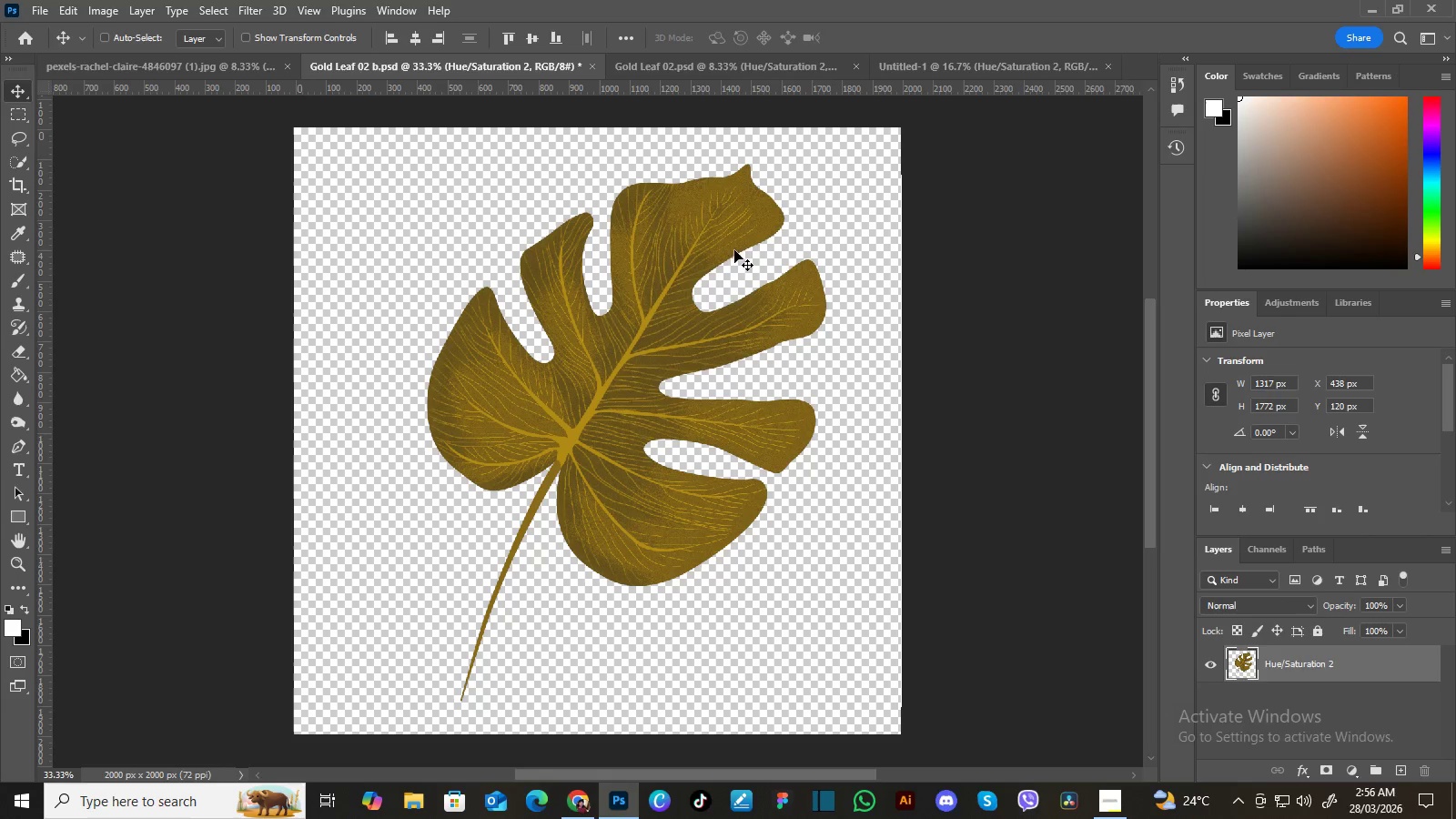 
left_click_drag(start_coordinate=[666, 333], to_coordinate=[773, 380])
 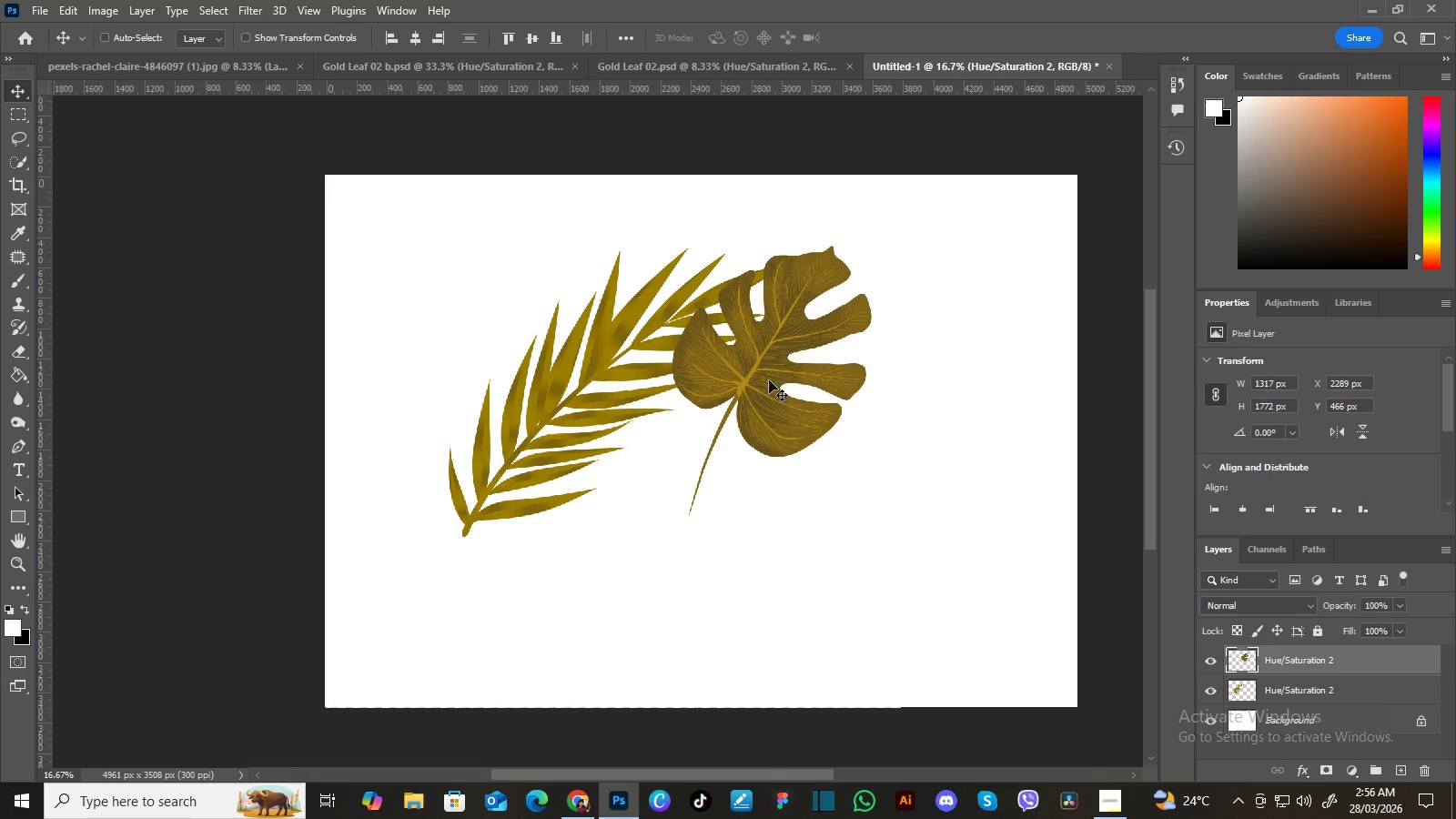 
left_click_drag(start_coordinate=[769, 380], to_coordinate=[797, 488])
 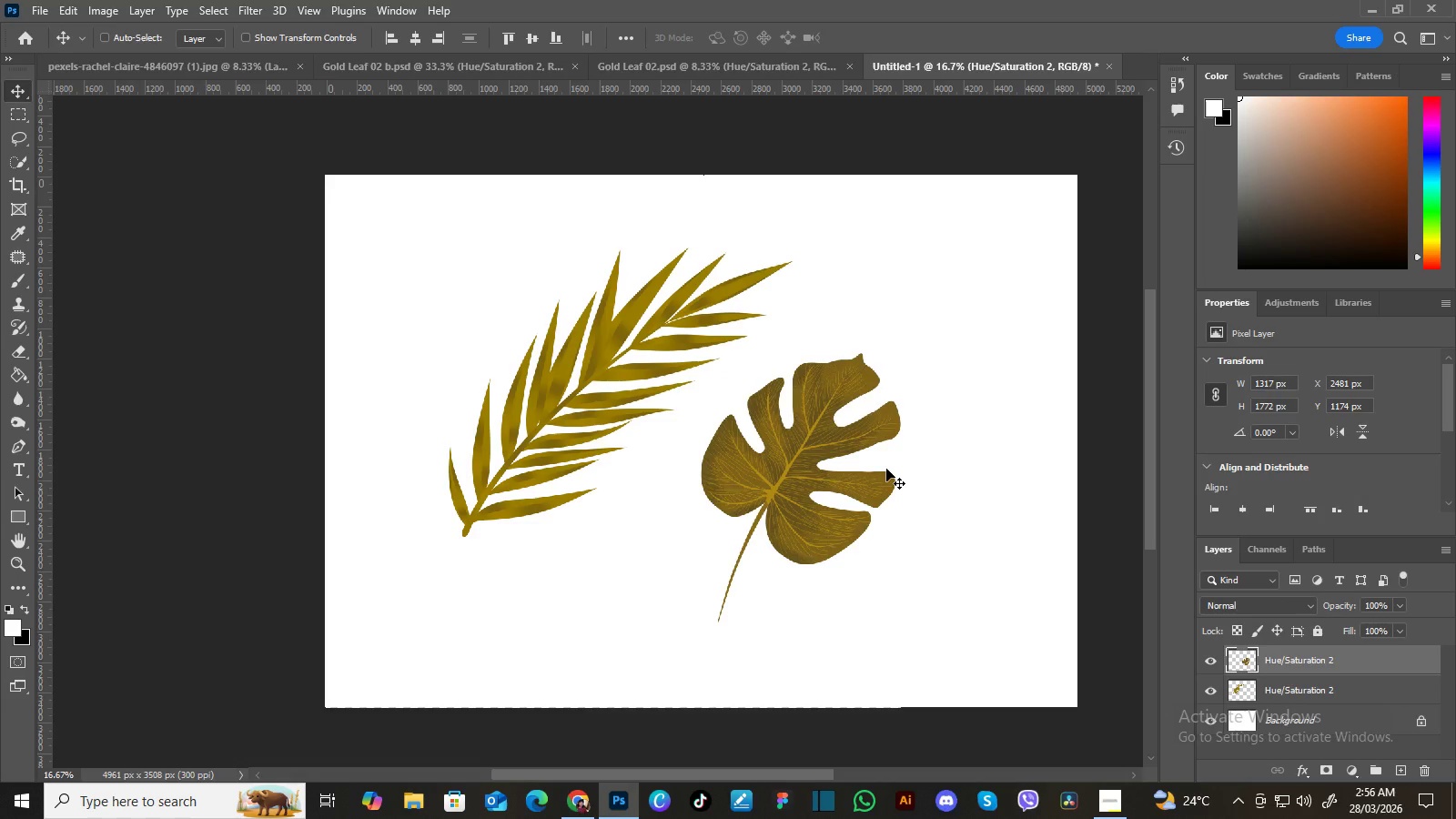 
wait(7.73)
 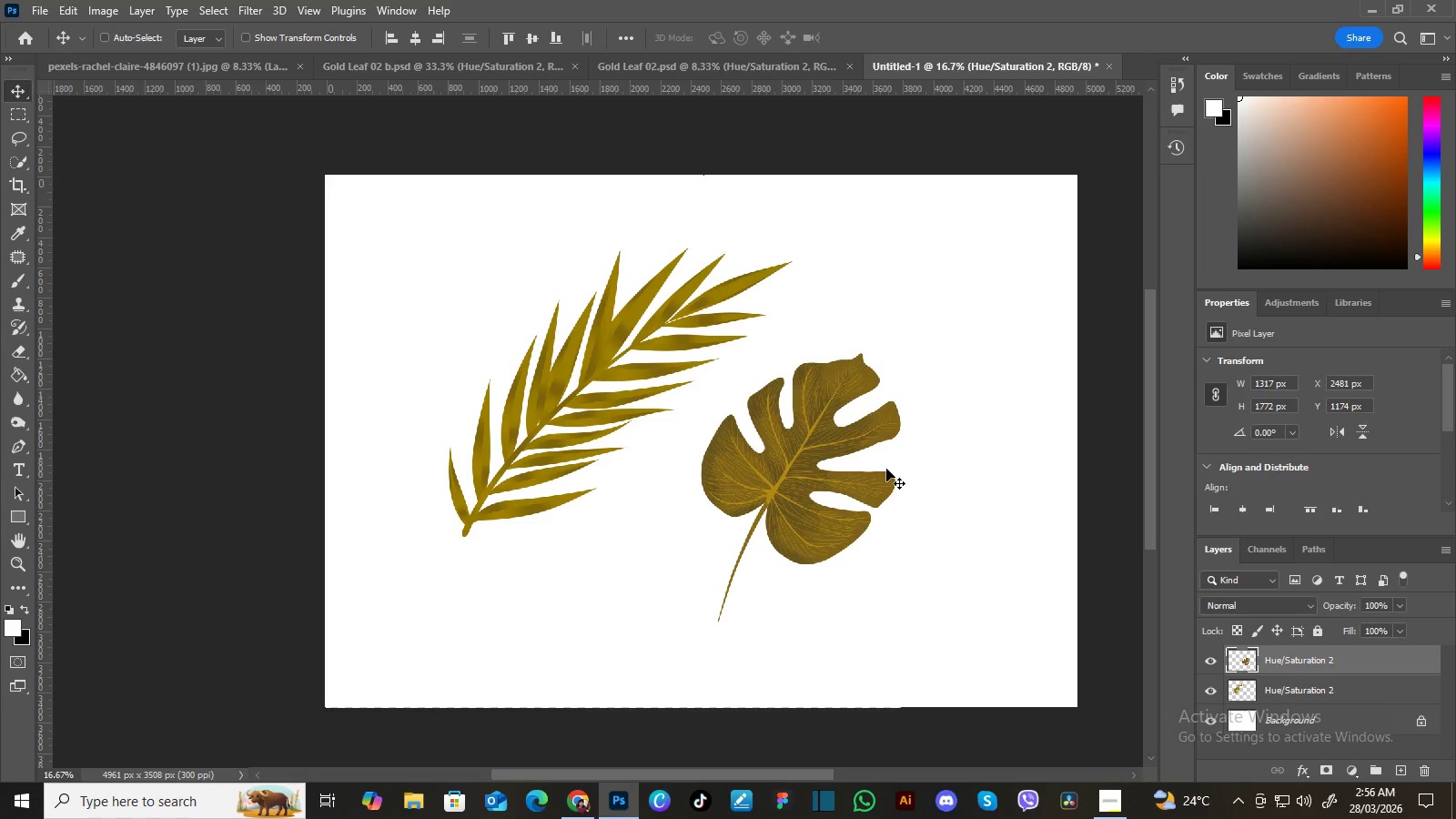 
right_click([605, 366])
 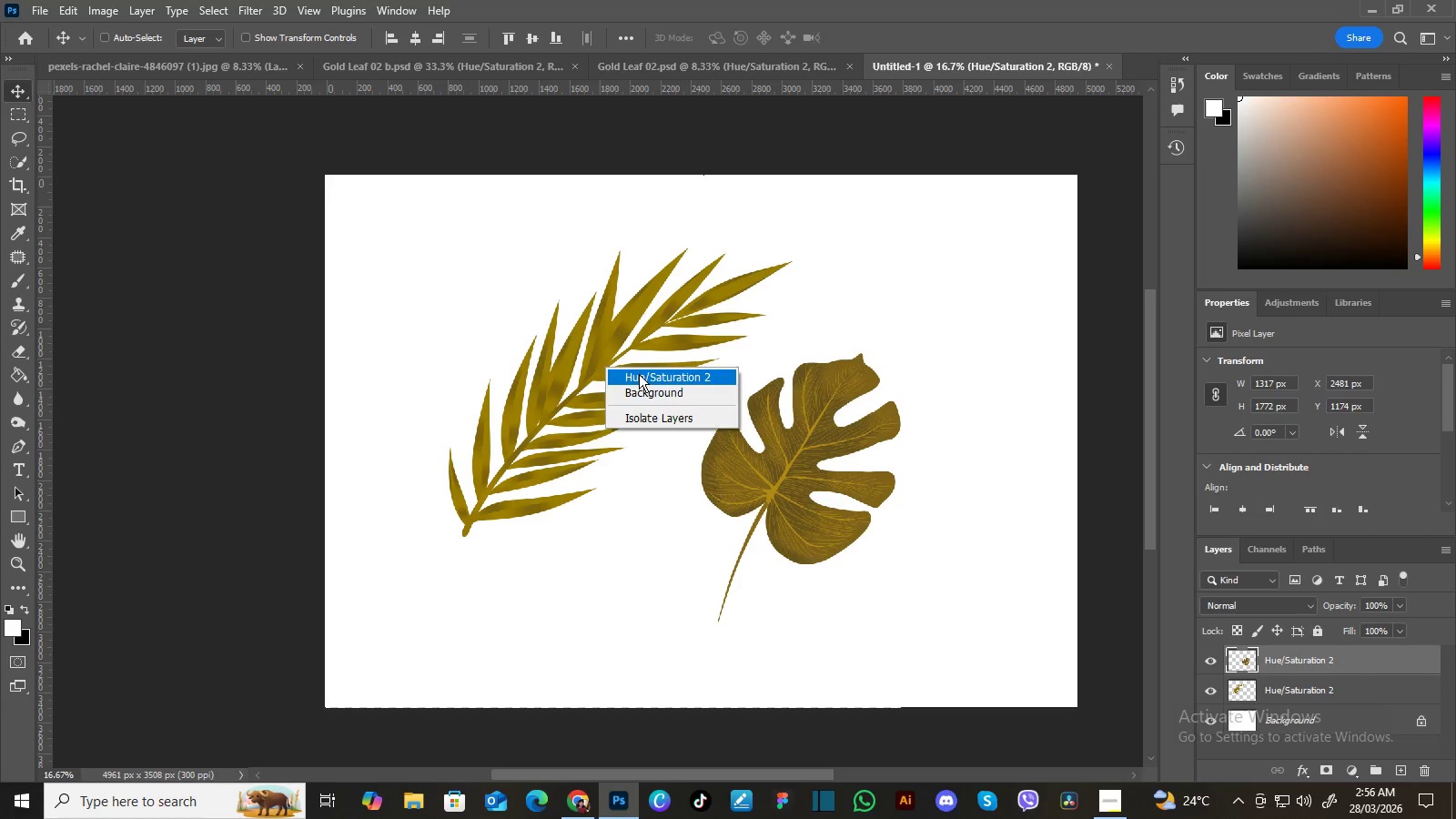 
left_click([639, 374])
 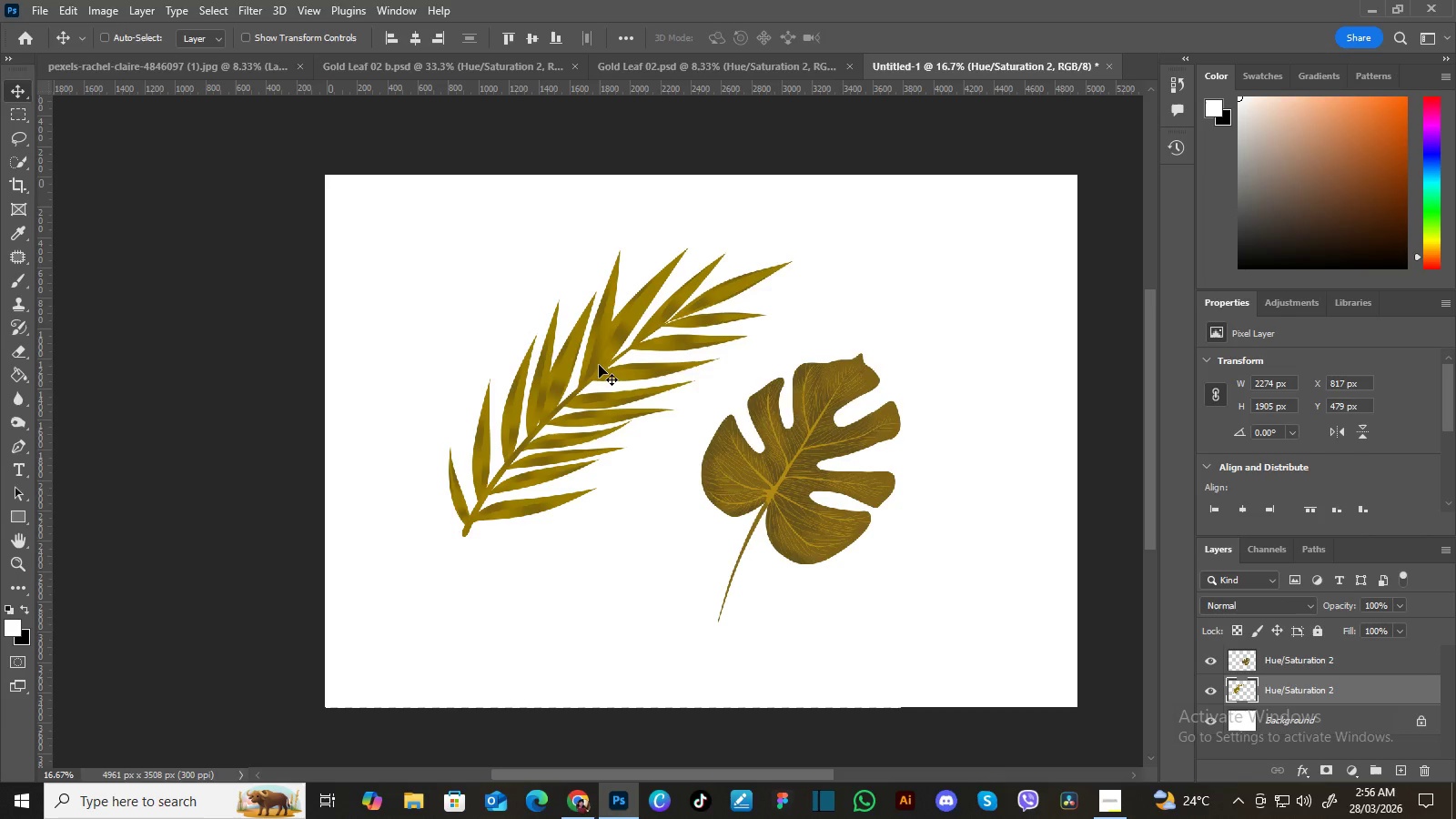 
left_click_drag(start_coordinate=[599, 365], to_coordinate=[490, 312])
 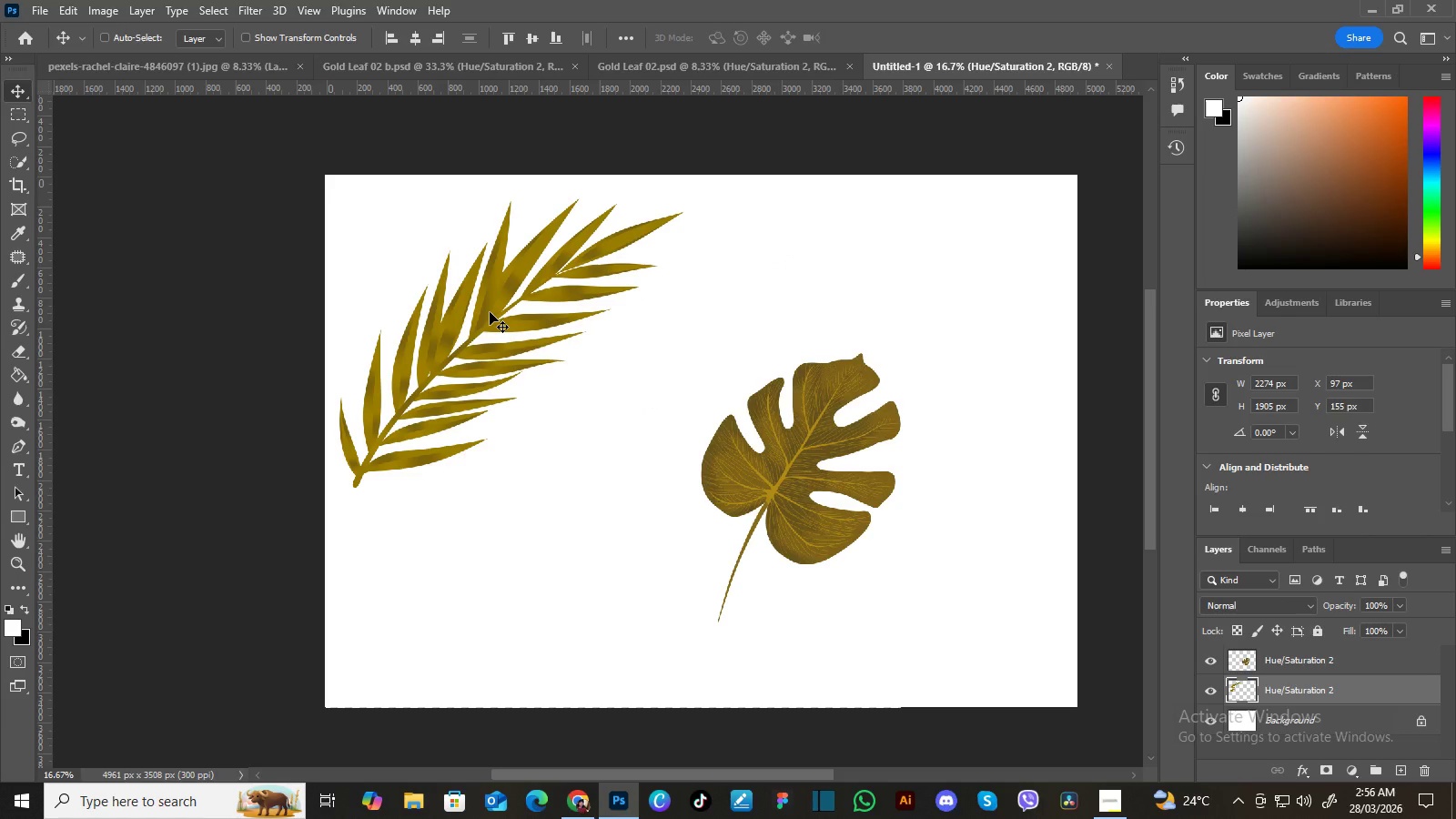 
left_click_drag(start_coordinate=[490, 312], to_coordinate=[490, 304])
 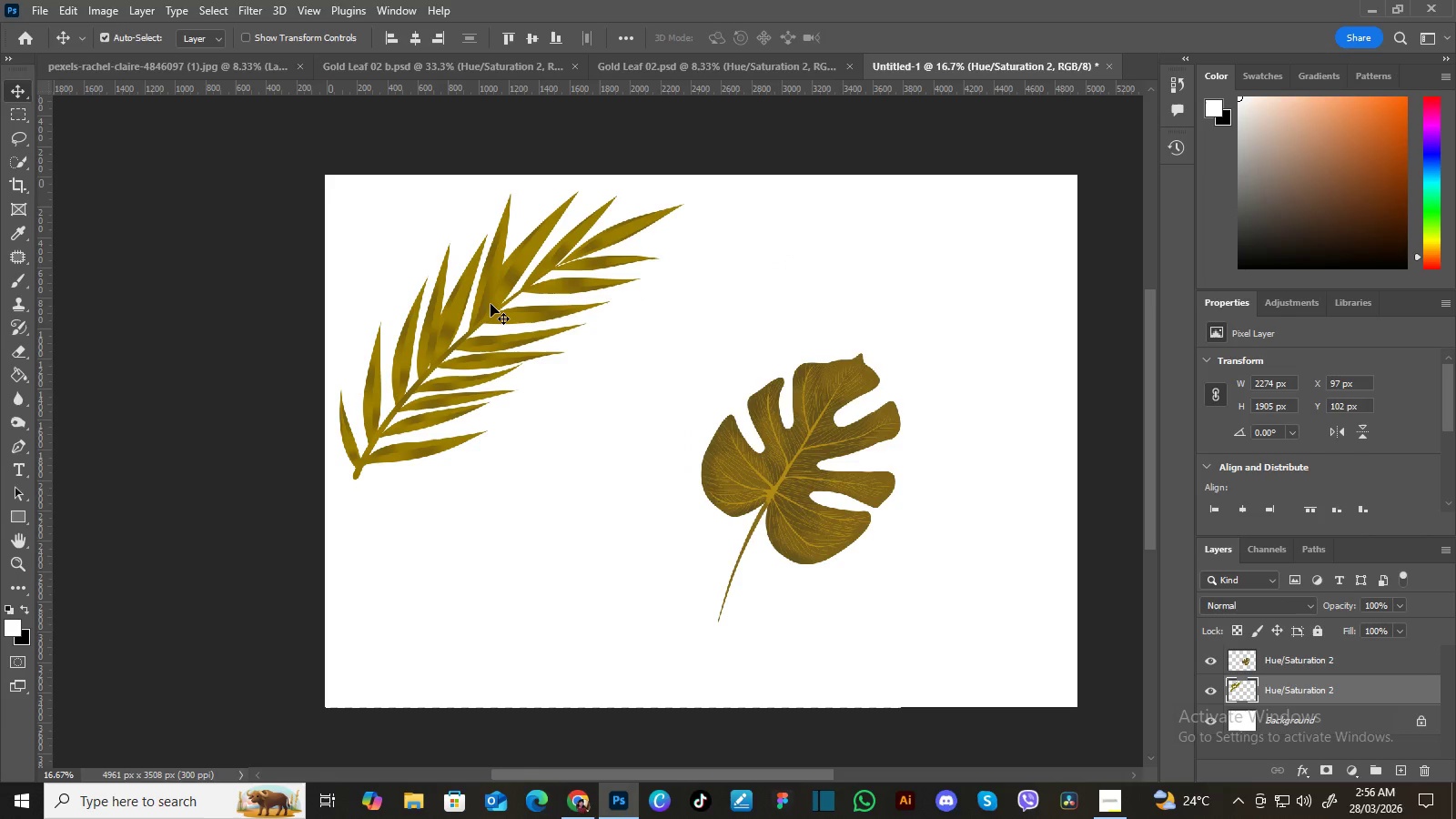 
key(Control+T)
 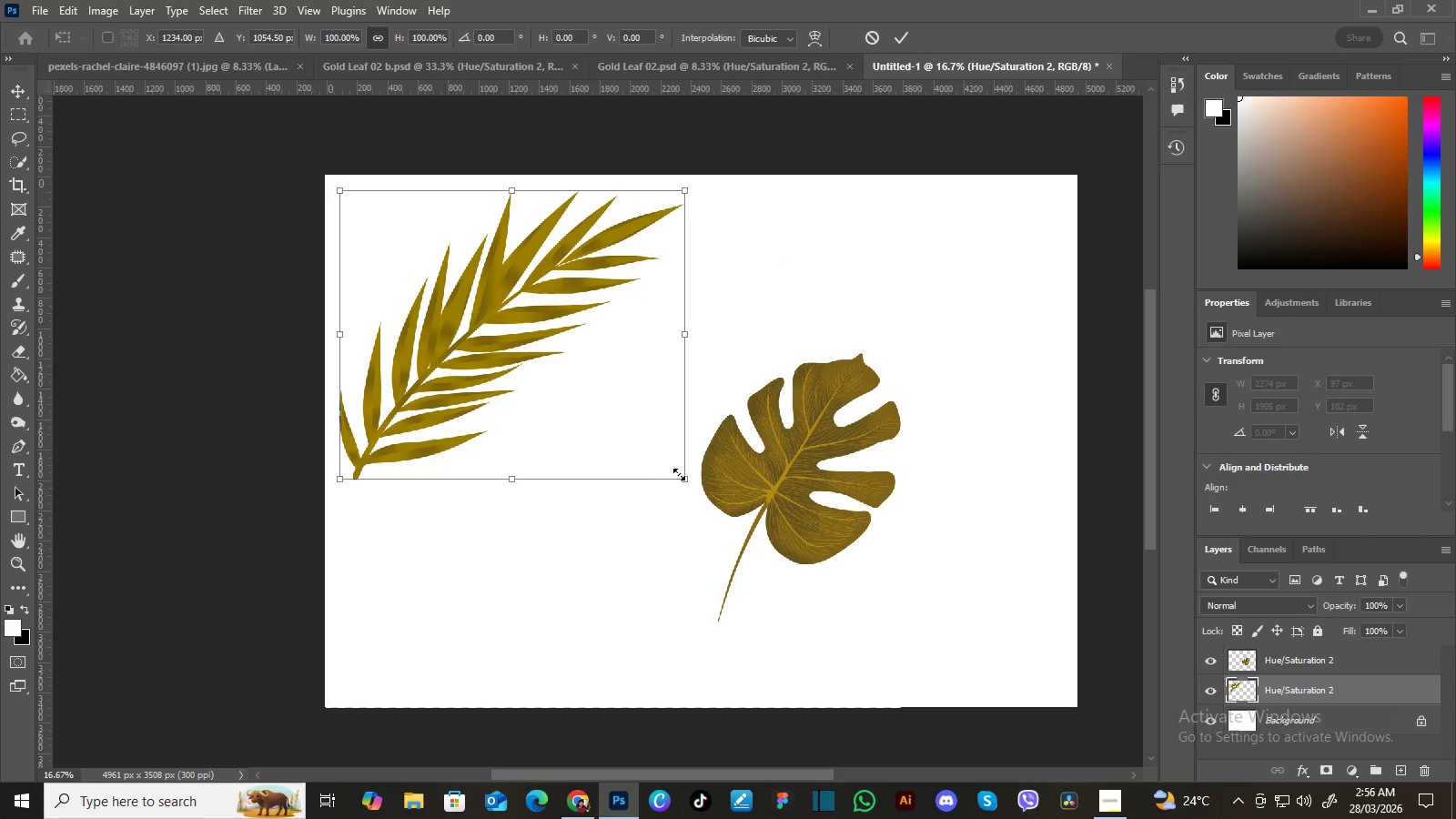 
left_click_drag(start_coordinate=[684, 479], to_coordinate=[604, 407])
 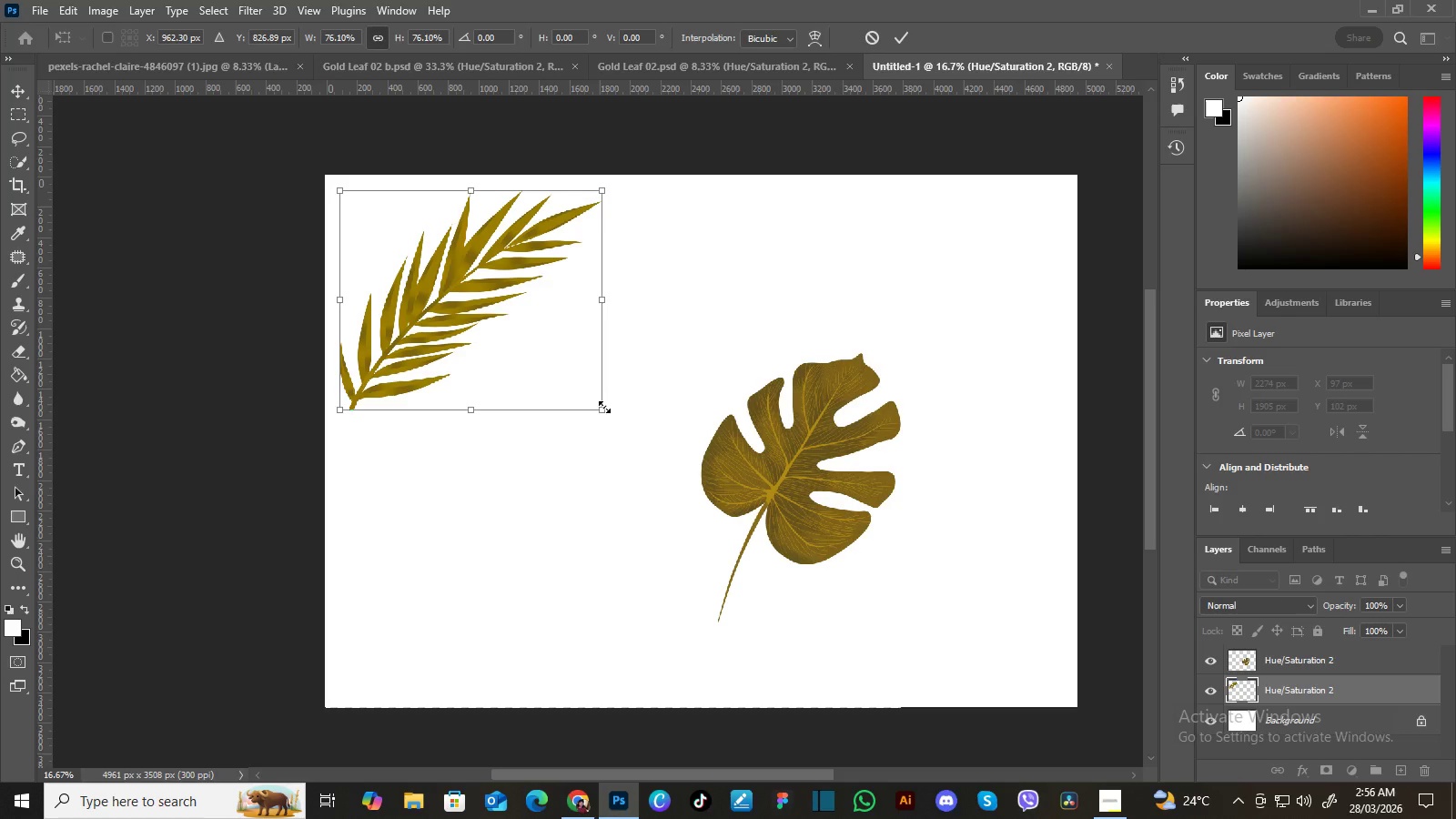 
key(Enter)
 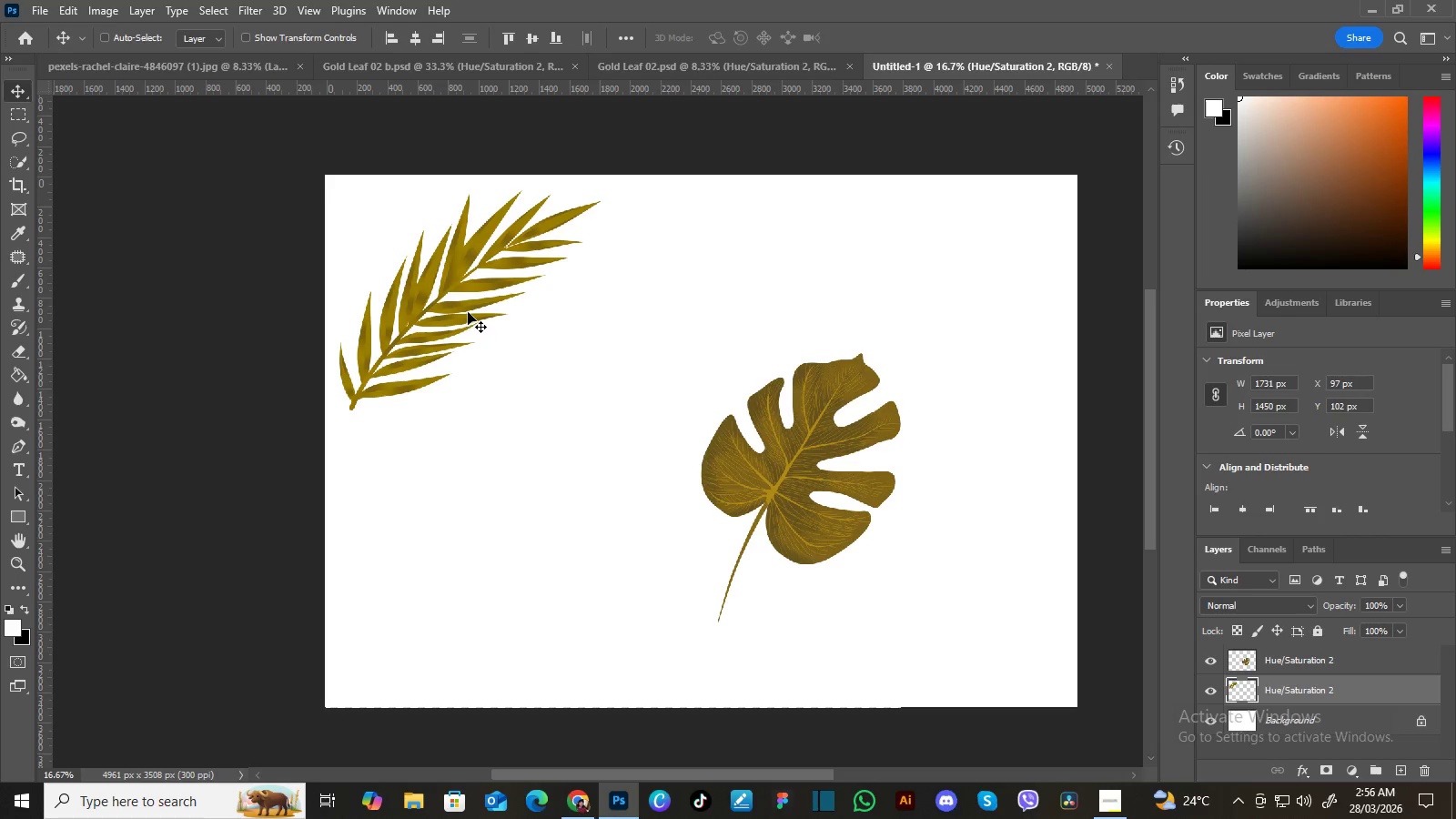 
left_click_drag(start_coordinate=[468, 310], to_coordinate=[463, 306])
 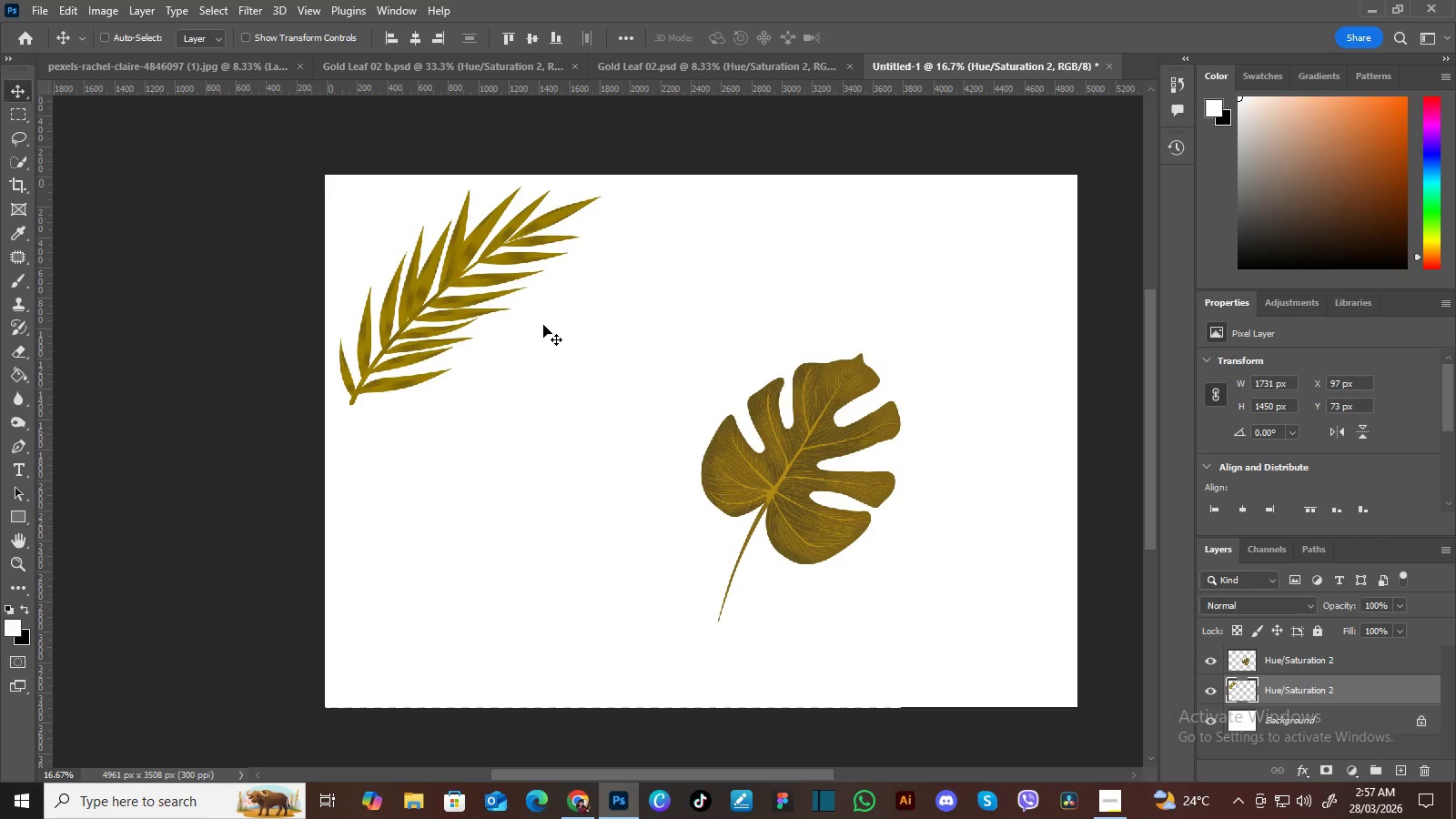 
key(Enter)
 